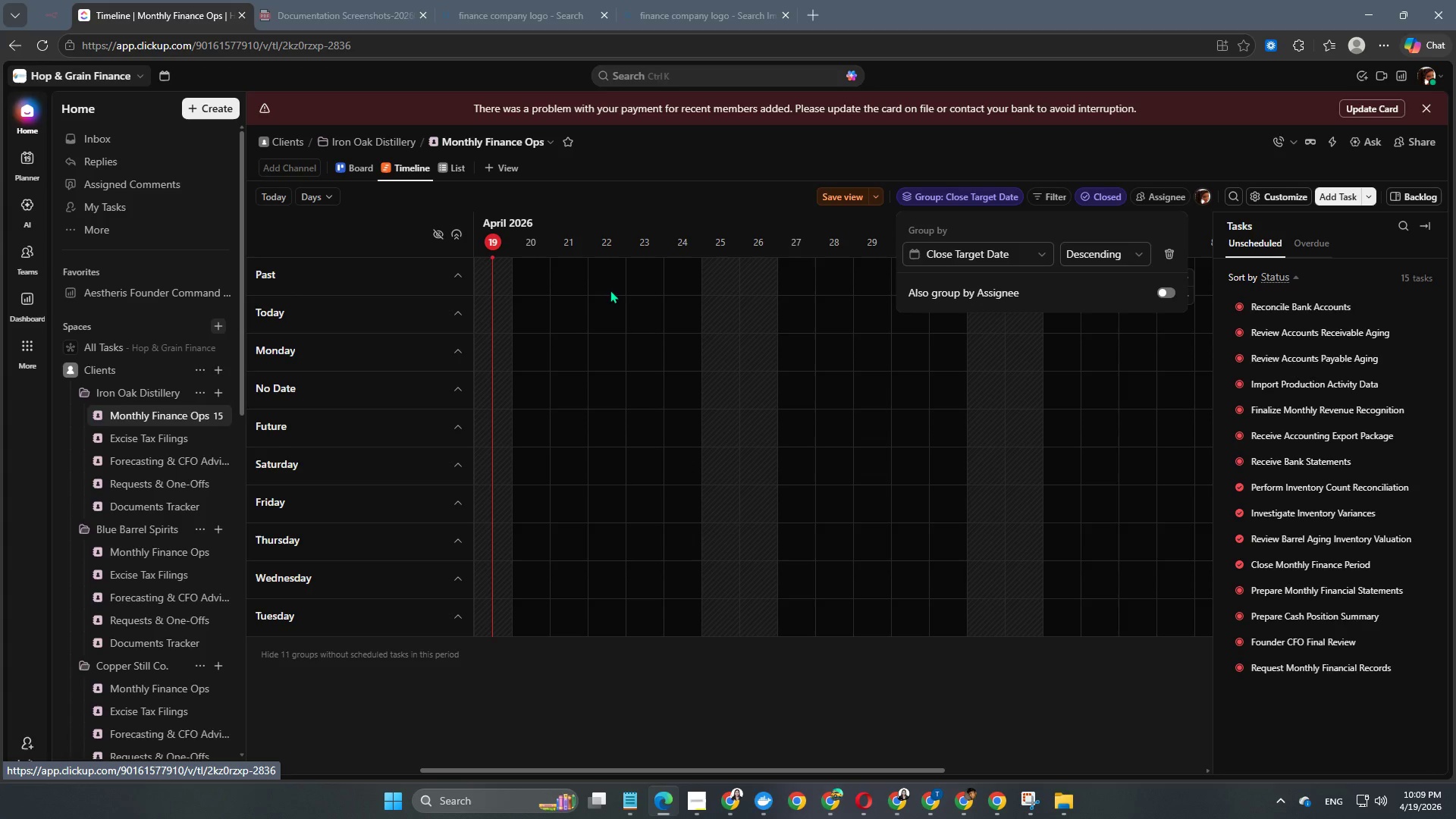 
left_click([647, 203])
 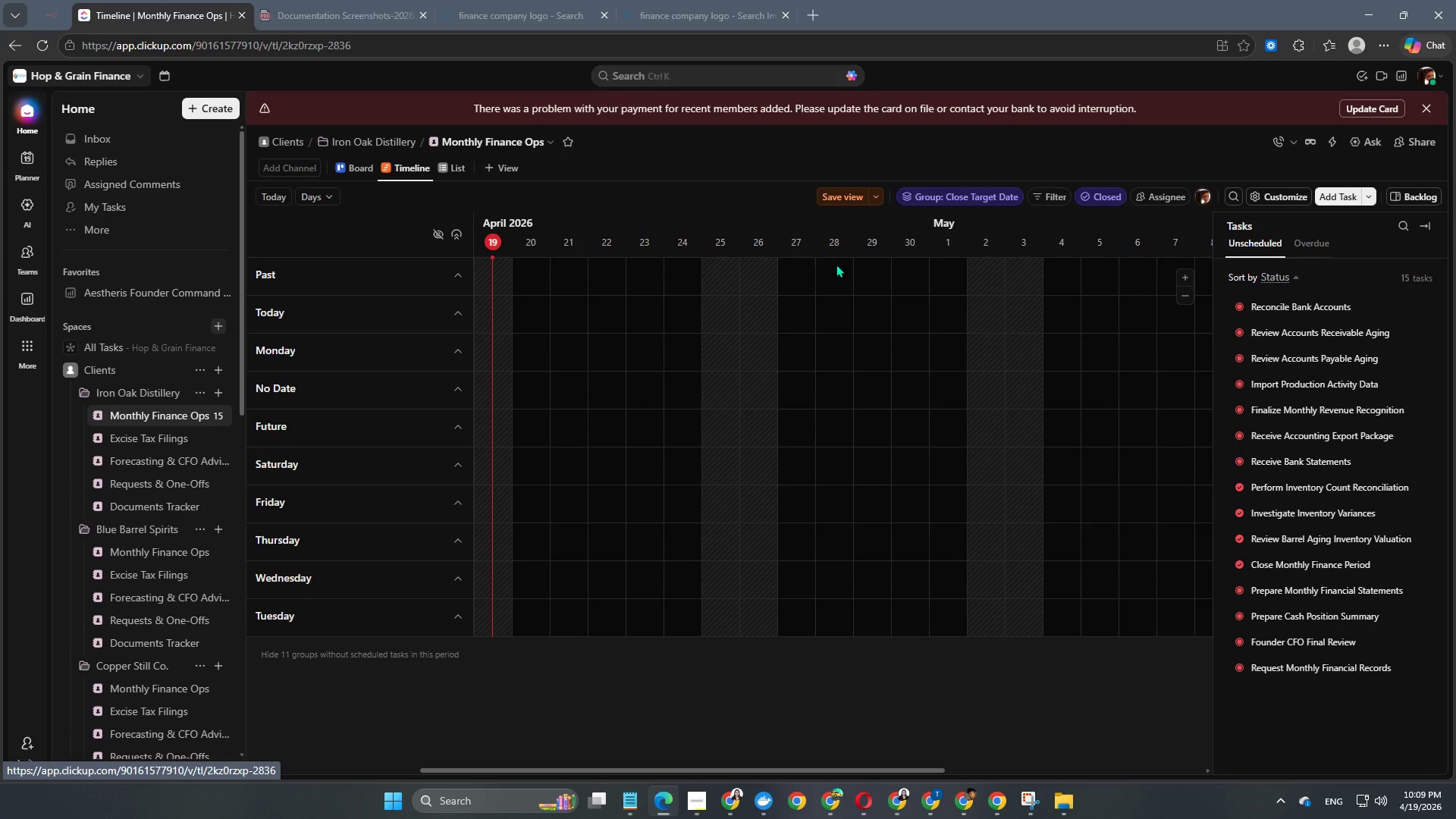 
scroll: coordinate [847, 297], scroll_direction: up, amount: 1.0
 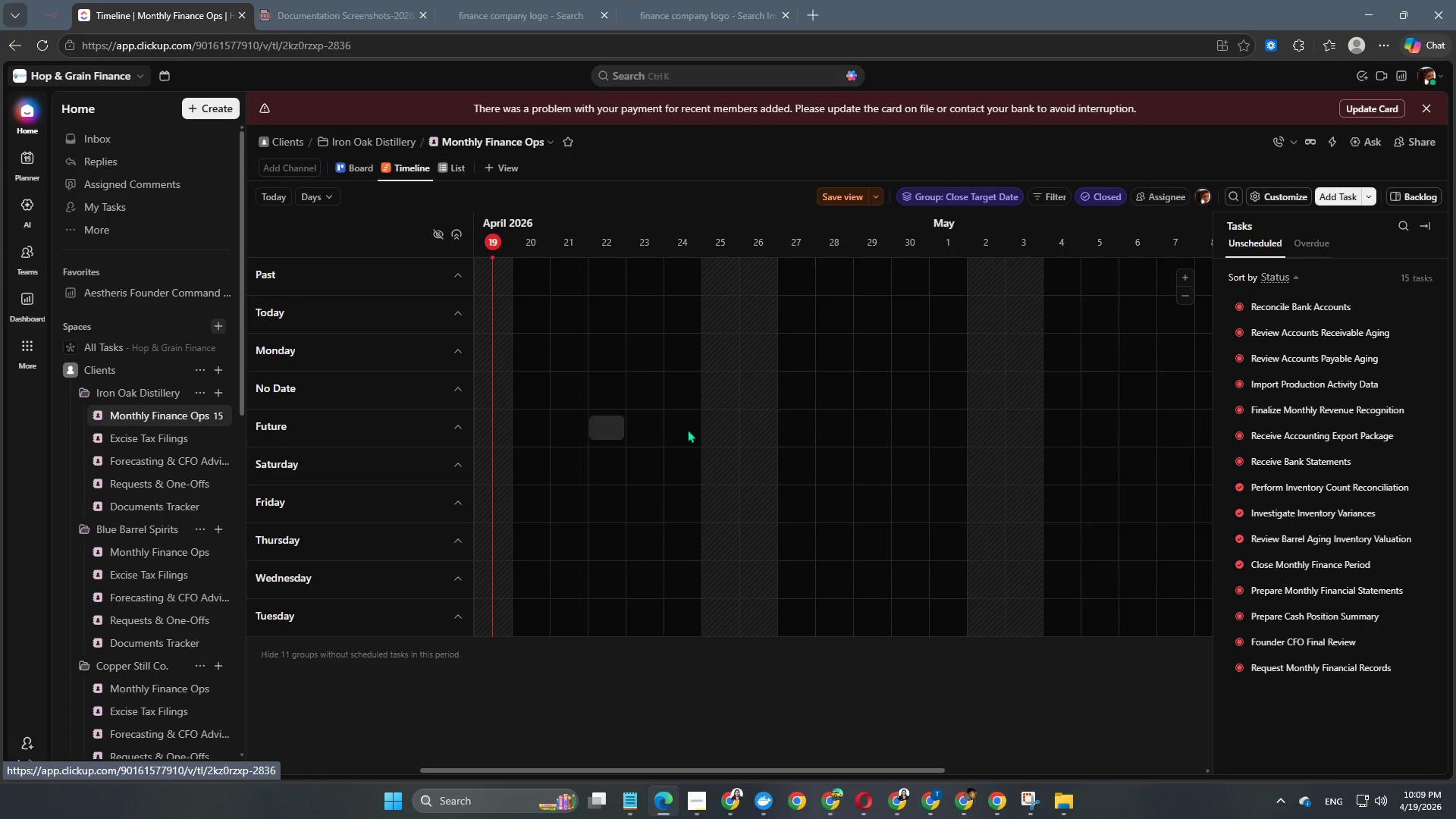 
scroll: coordinate [723, 431], scroll_direction: down, amount: 2.0
 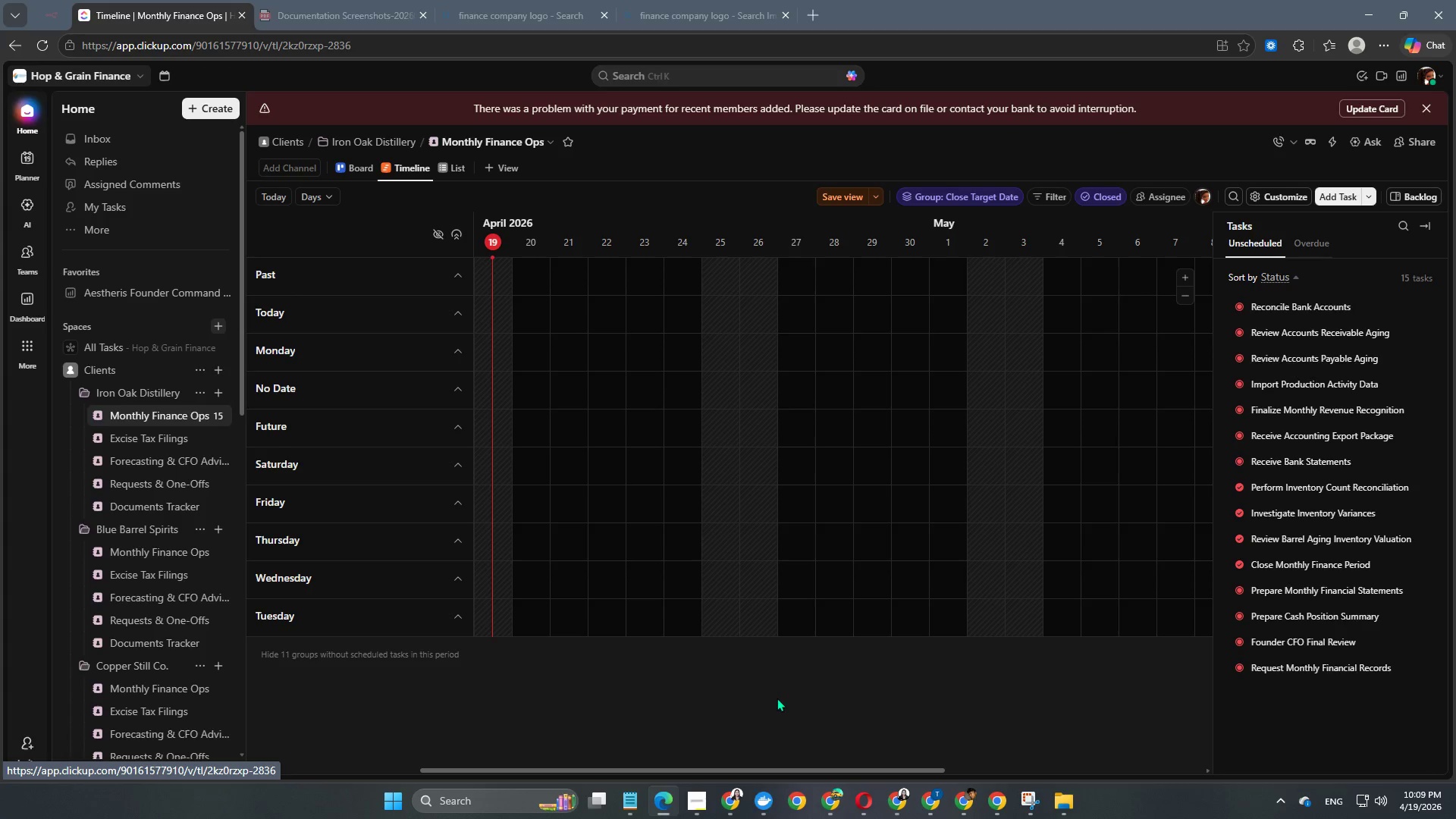 
left_click_drag(start_coordinate=[770, 769], to_coordinate=[438, 747])
 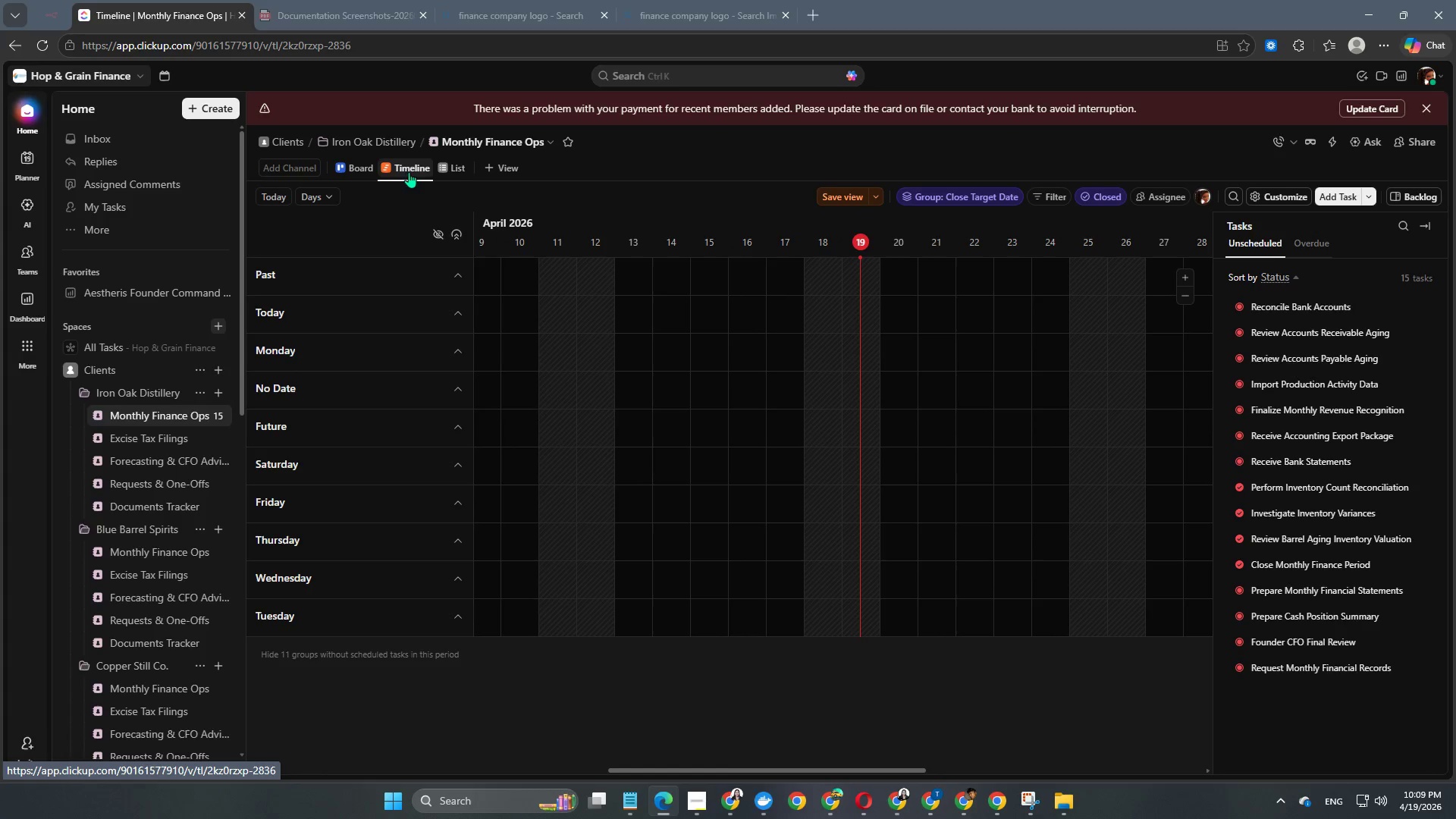 
left_click([355, 173])
 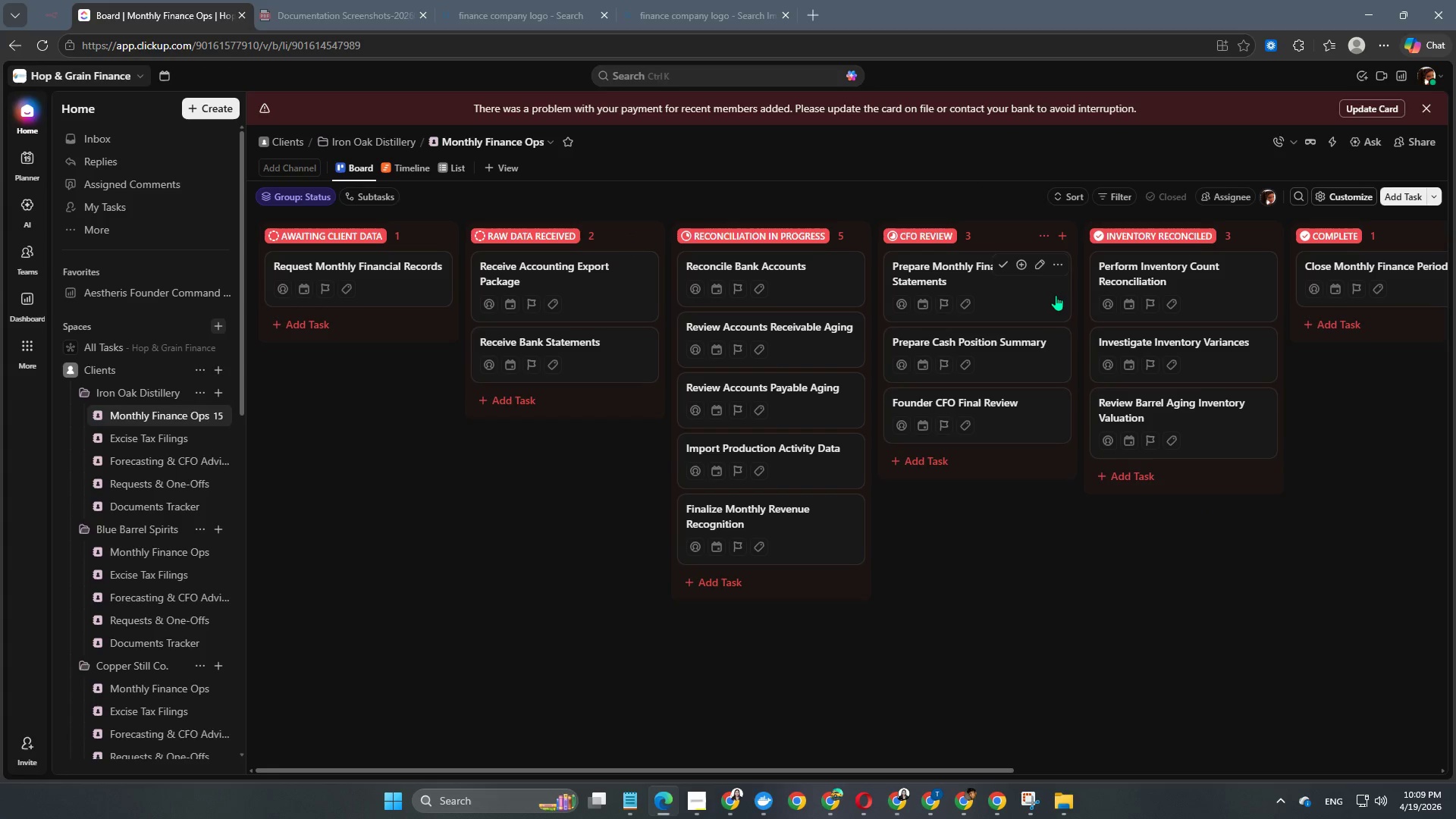 
left_click_drag(start_coordinate=[1006, 769], to_coordinate=[903, 727])
 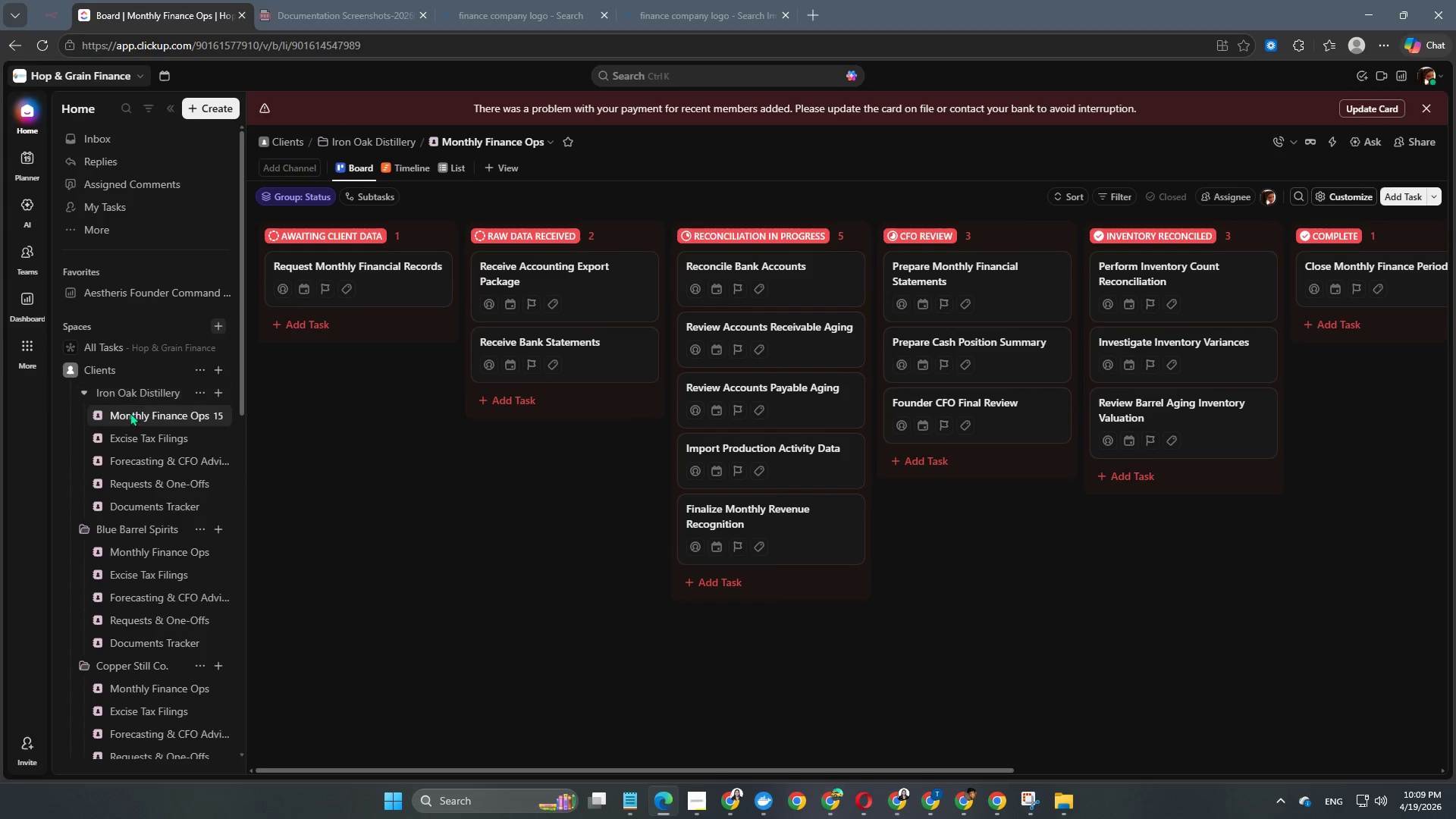 
left_click([135, 441])
 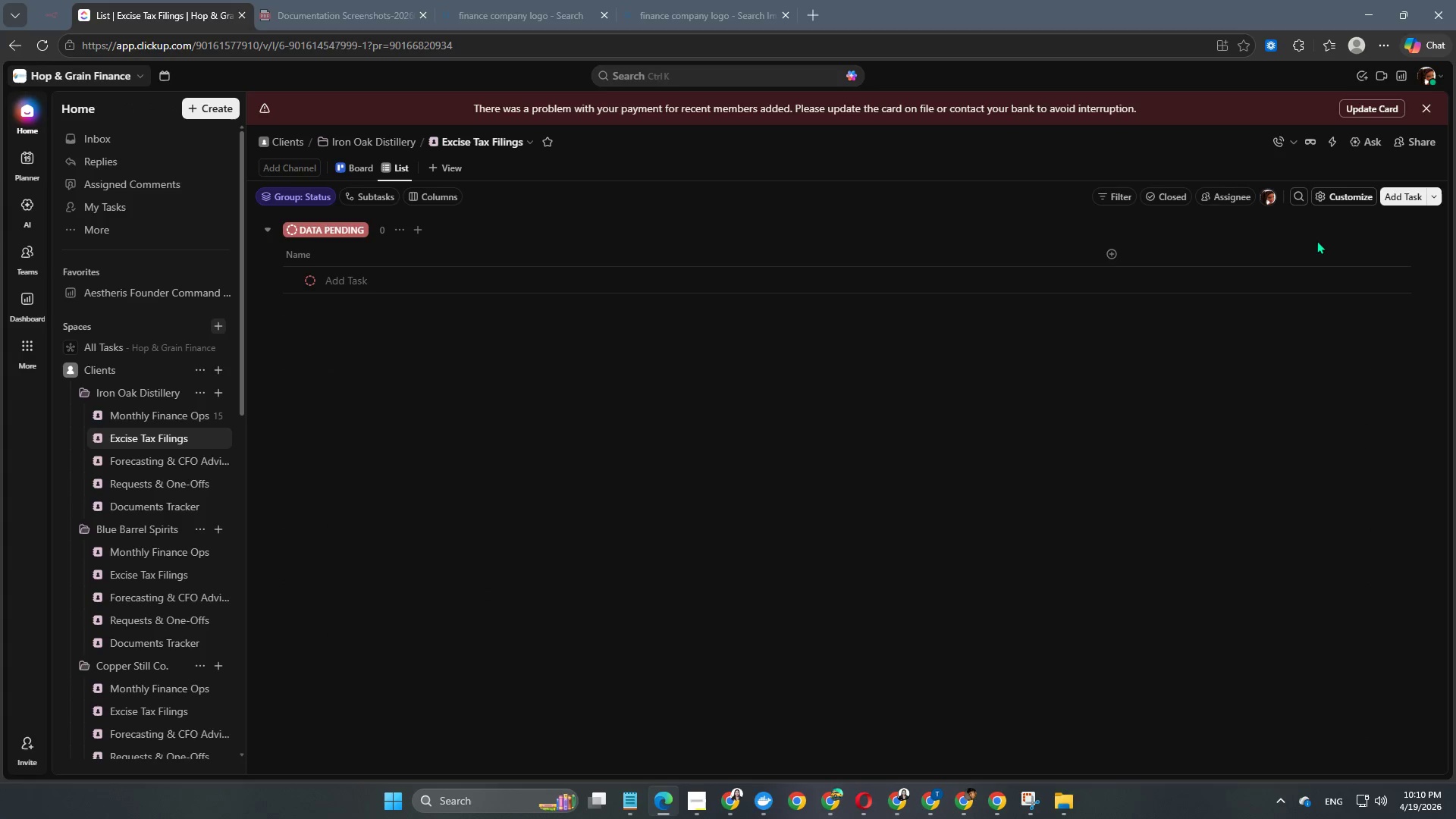 
wait(6.77)
 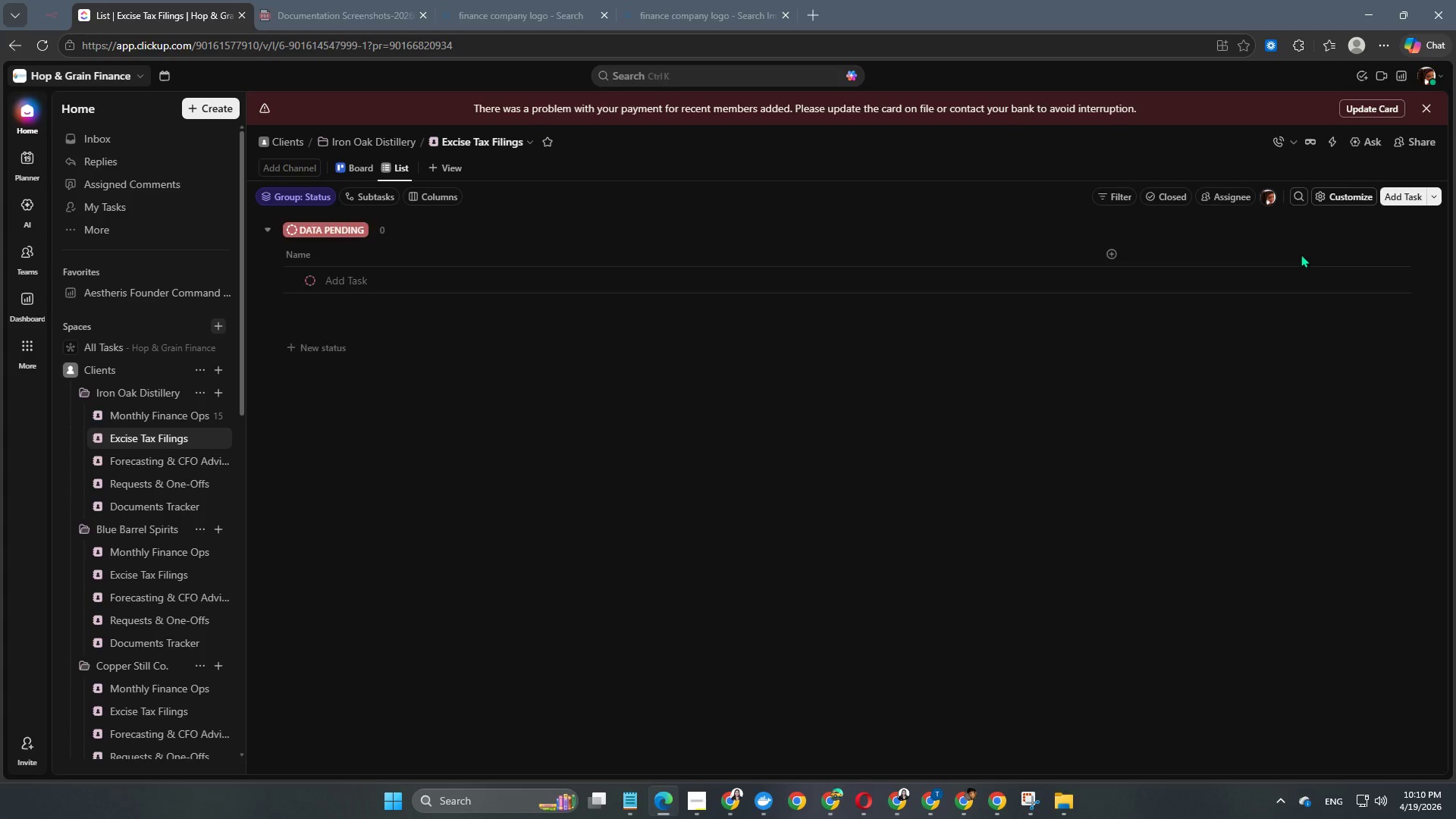 
left_click([1345, 193])
 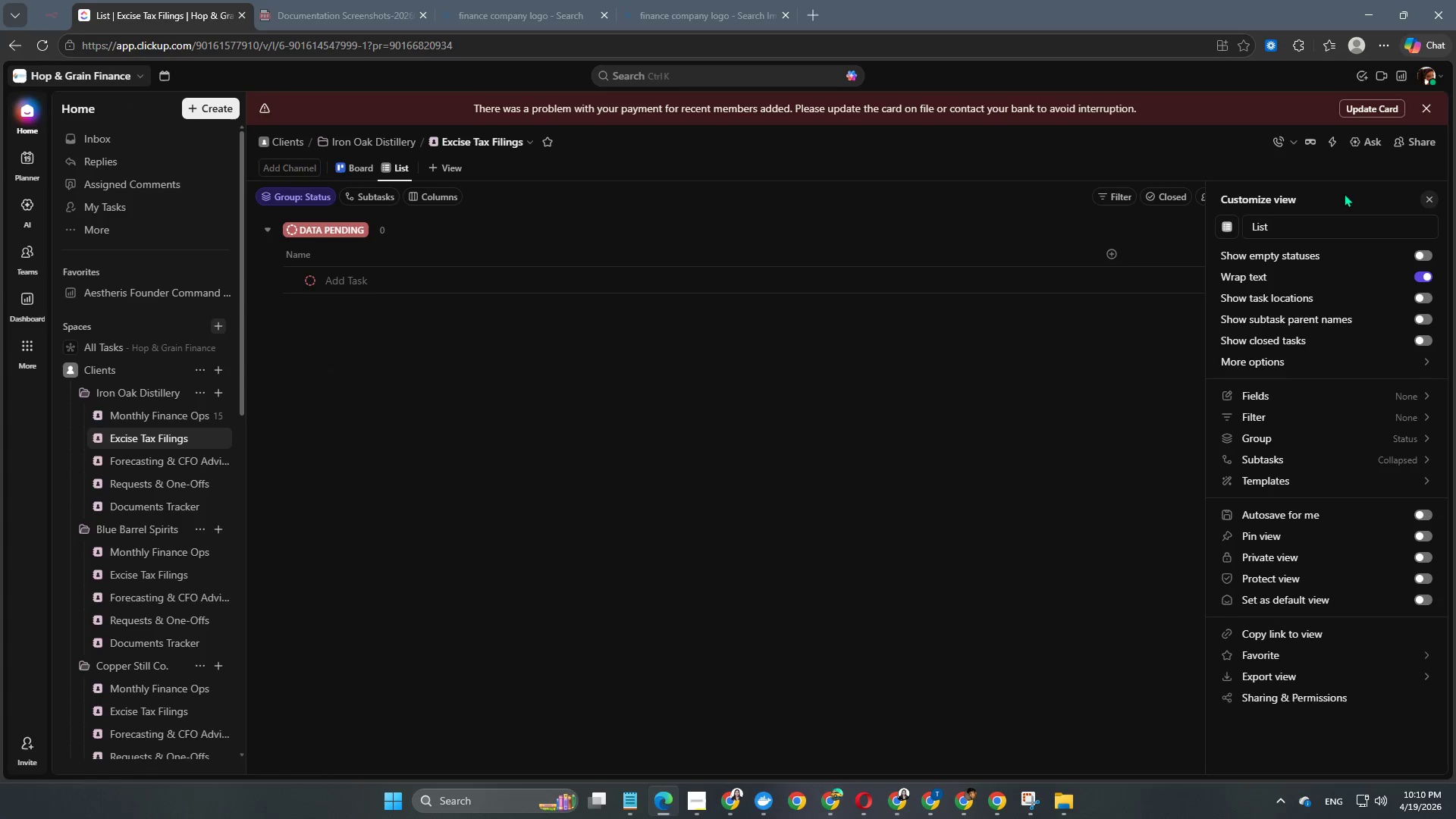 
left_click([1006, 336])
 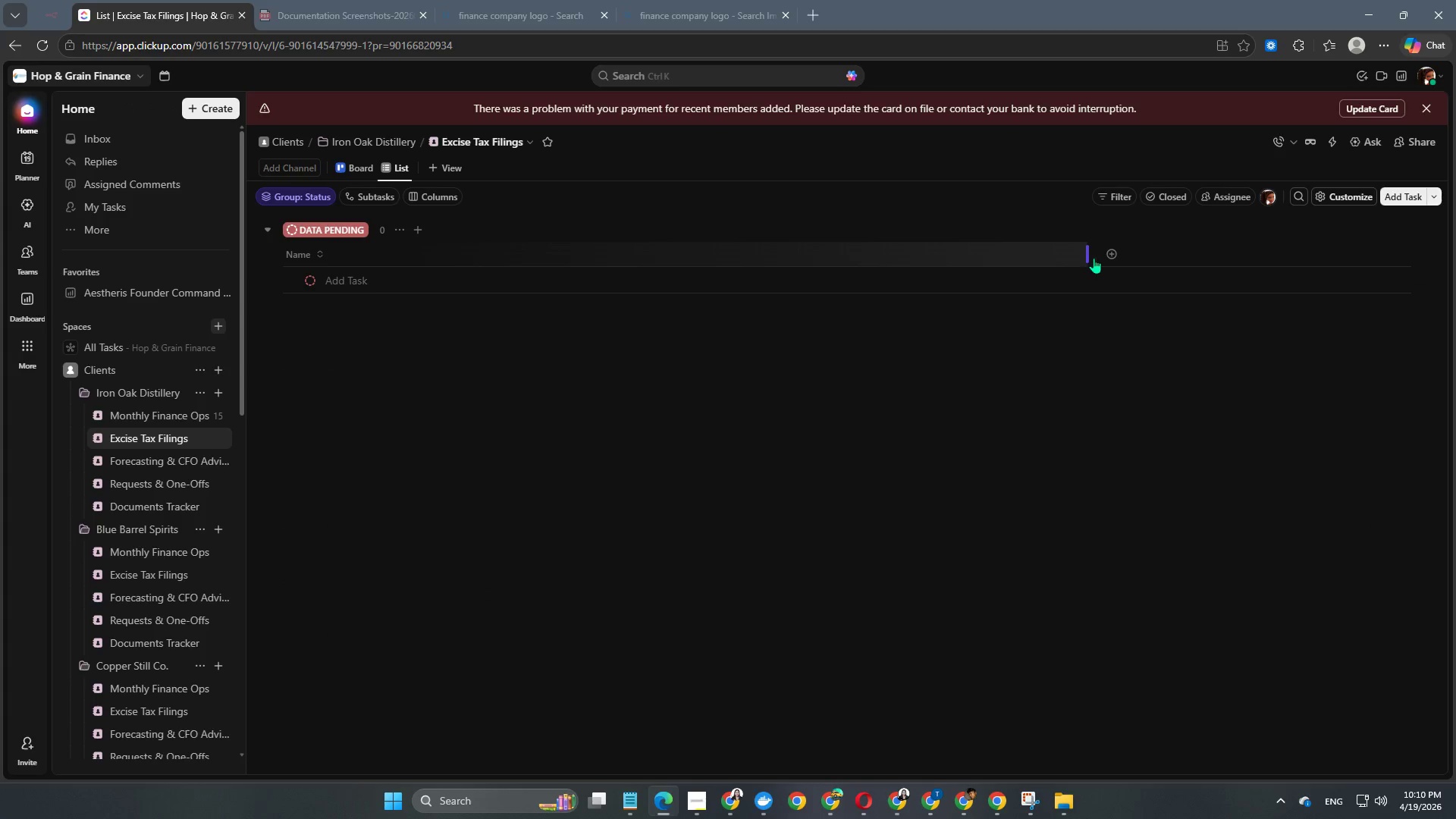 
left_click([1106, 256])
 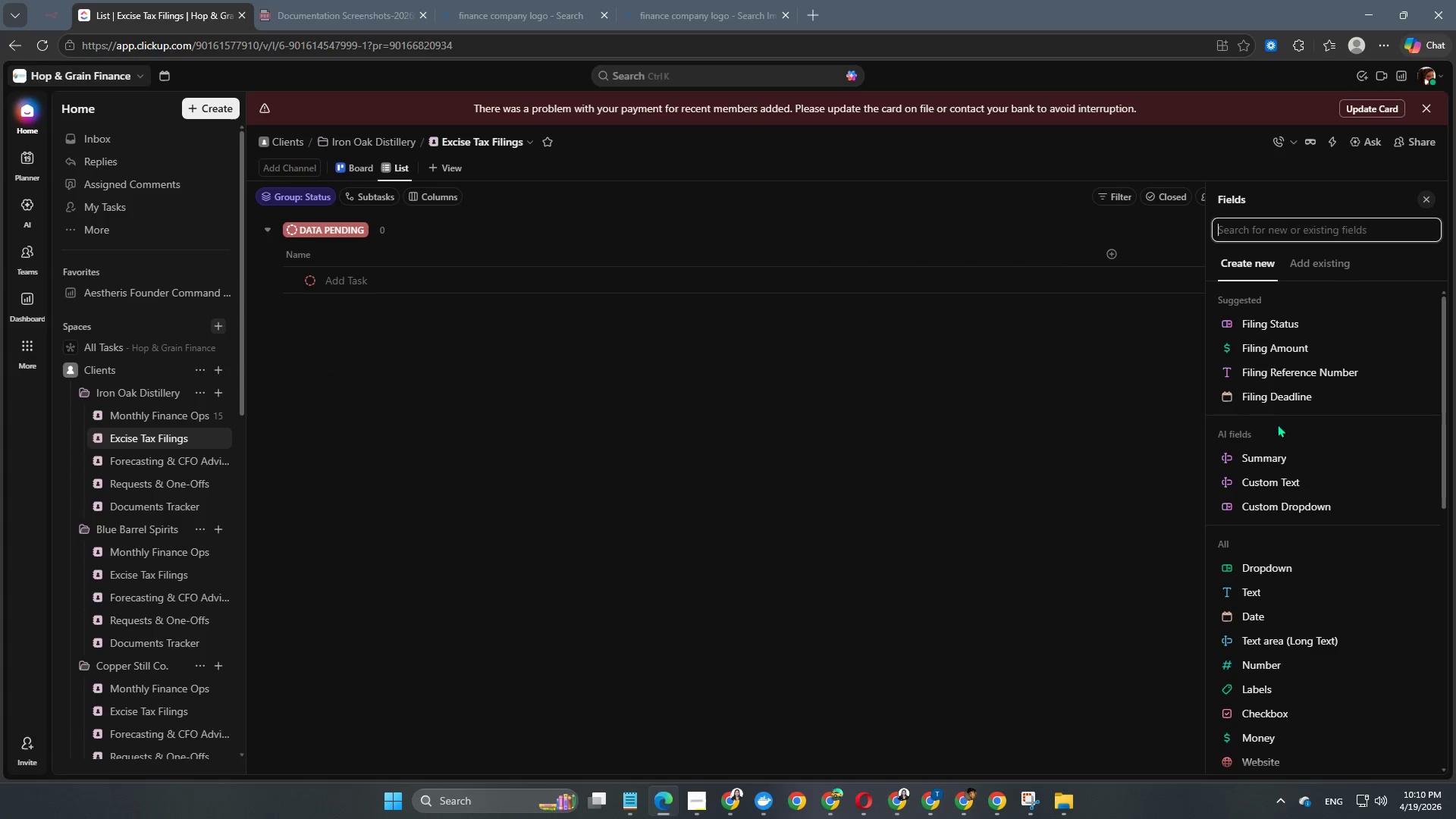 
scroll: coordinate [1307, 495], scroll_direction: none, amount: 0.0
 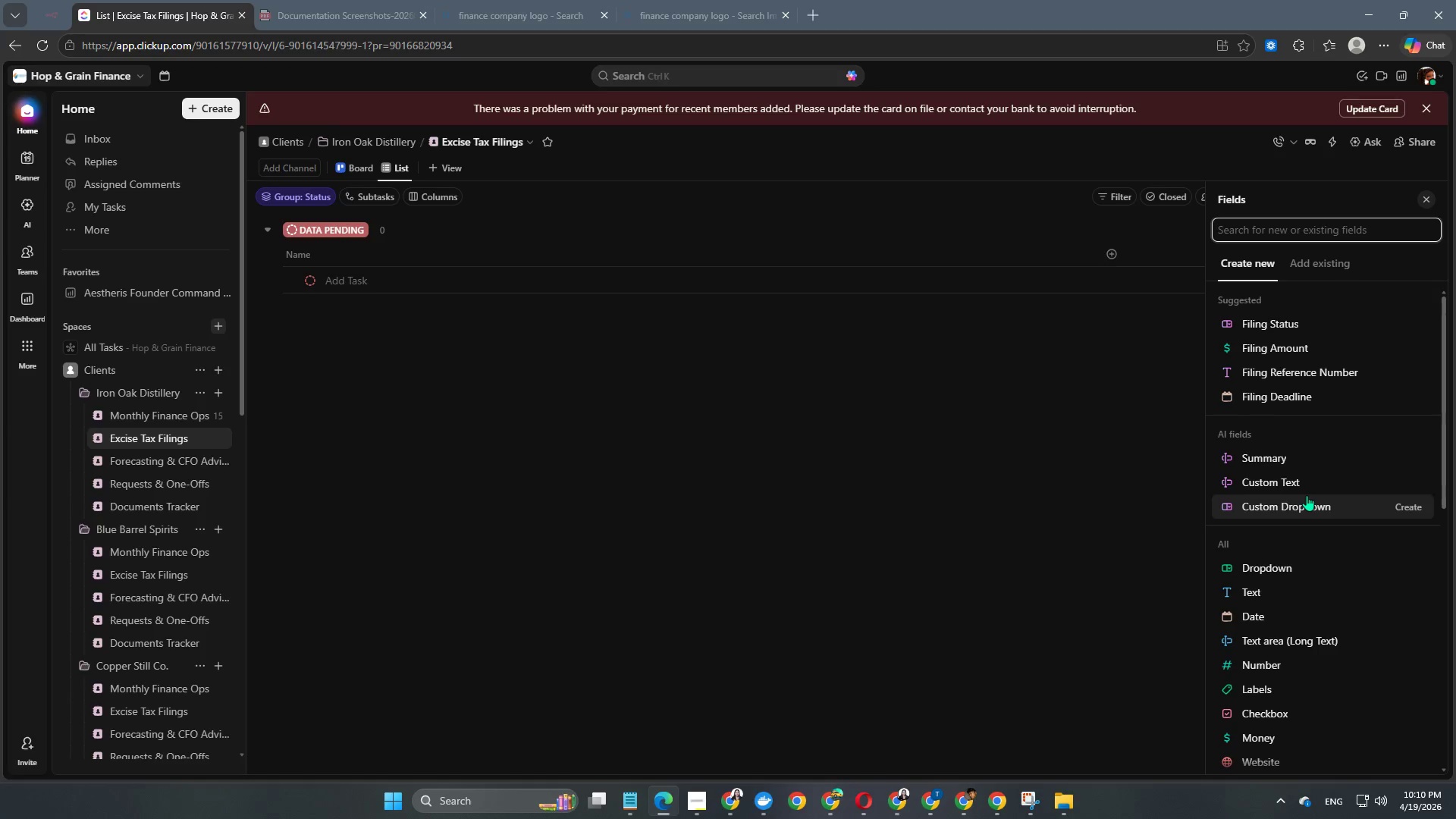 
scroll: coordinate [1307, 495], scroll_direction: down, amount: 3.0
 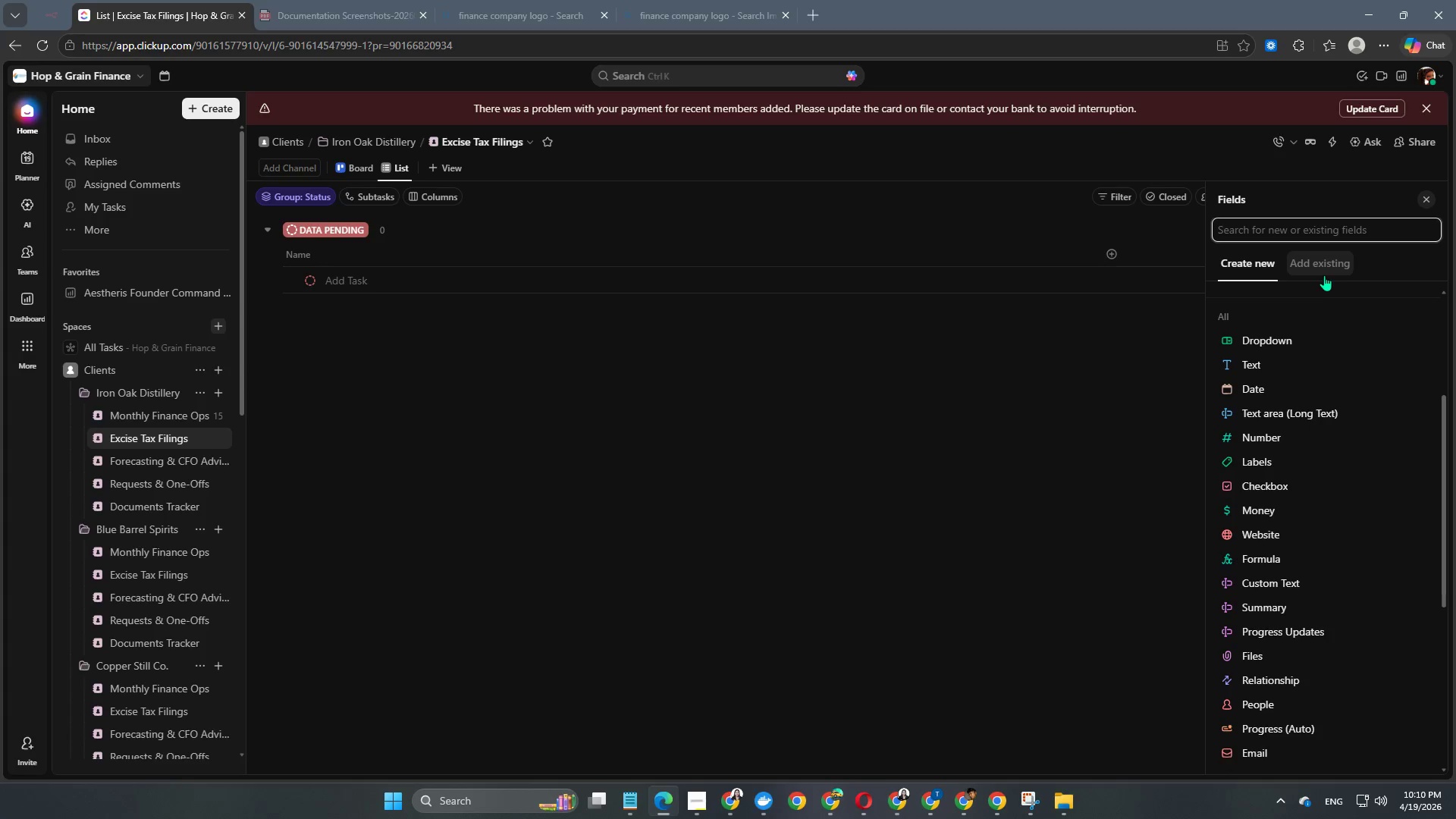 
left_click([1324, 275])
 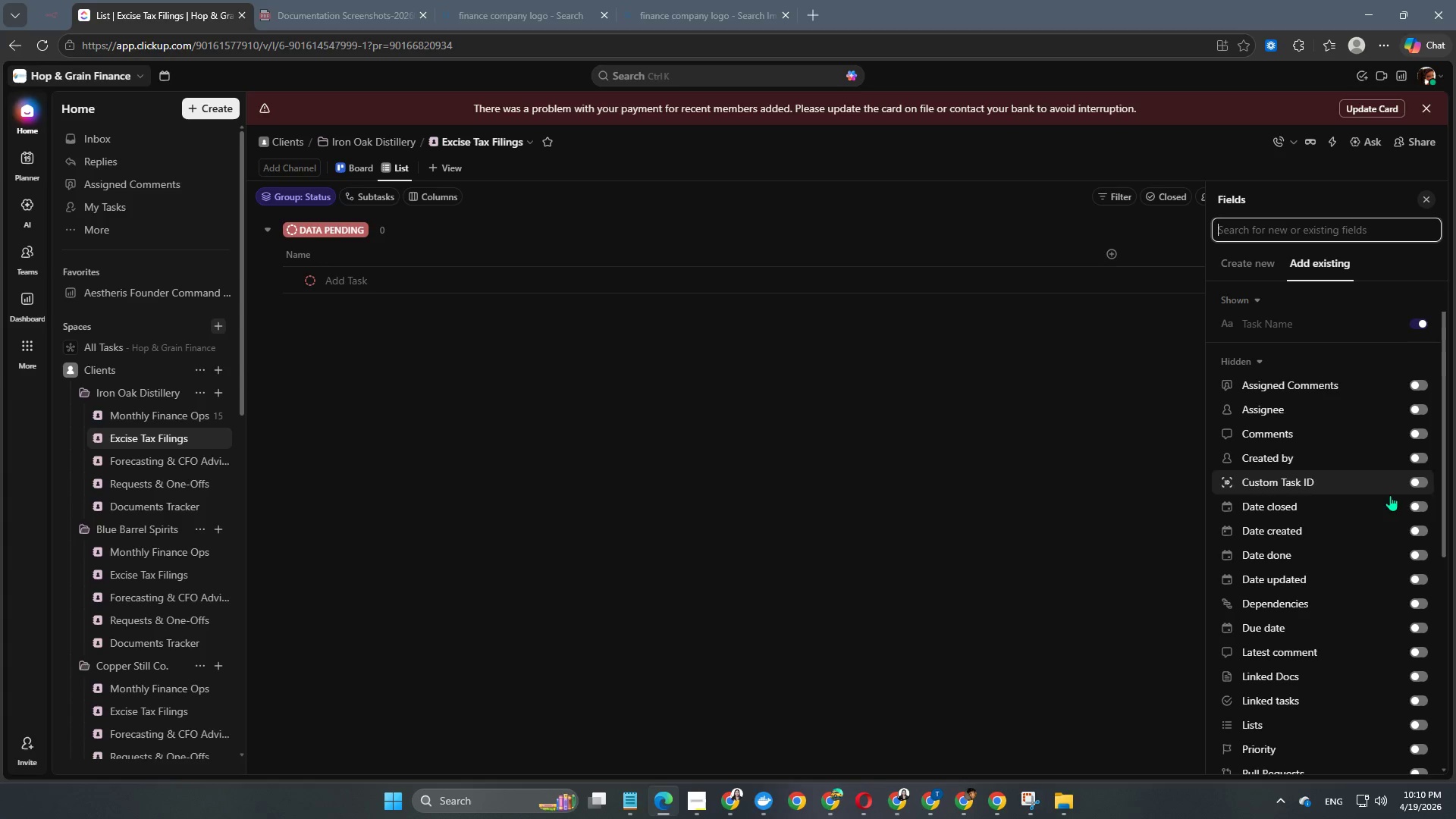 
scroll: coordinate [1376, 514], scroll_direction: down, amount: 7.0
 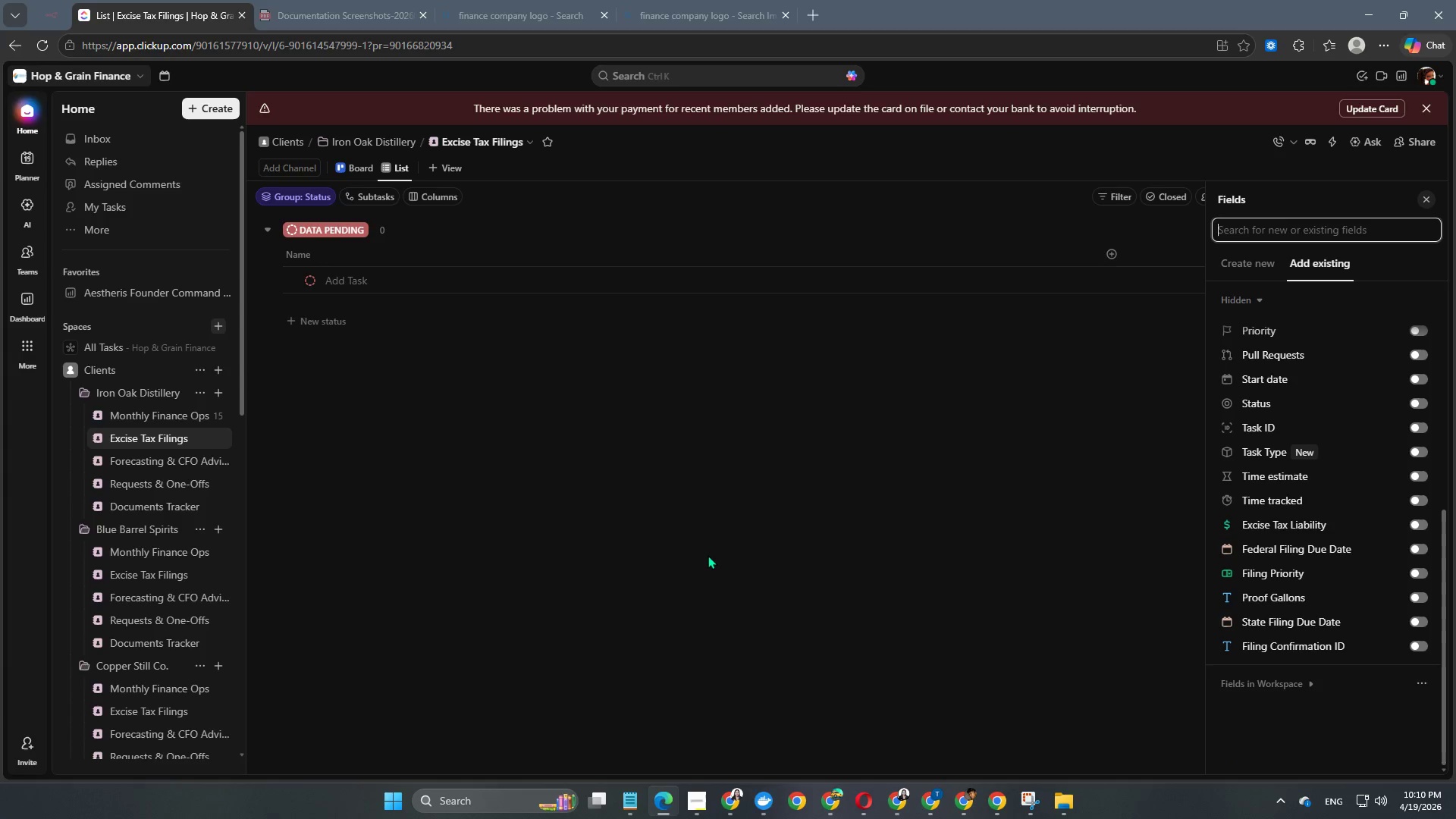 
wait(12.56)
 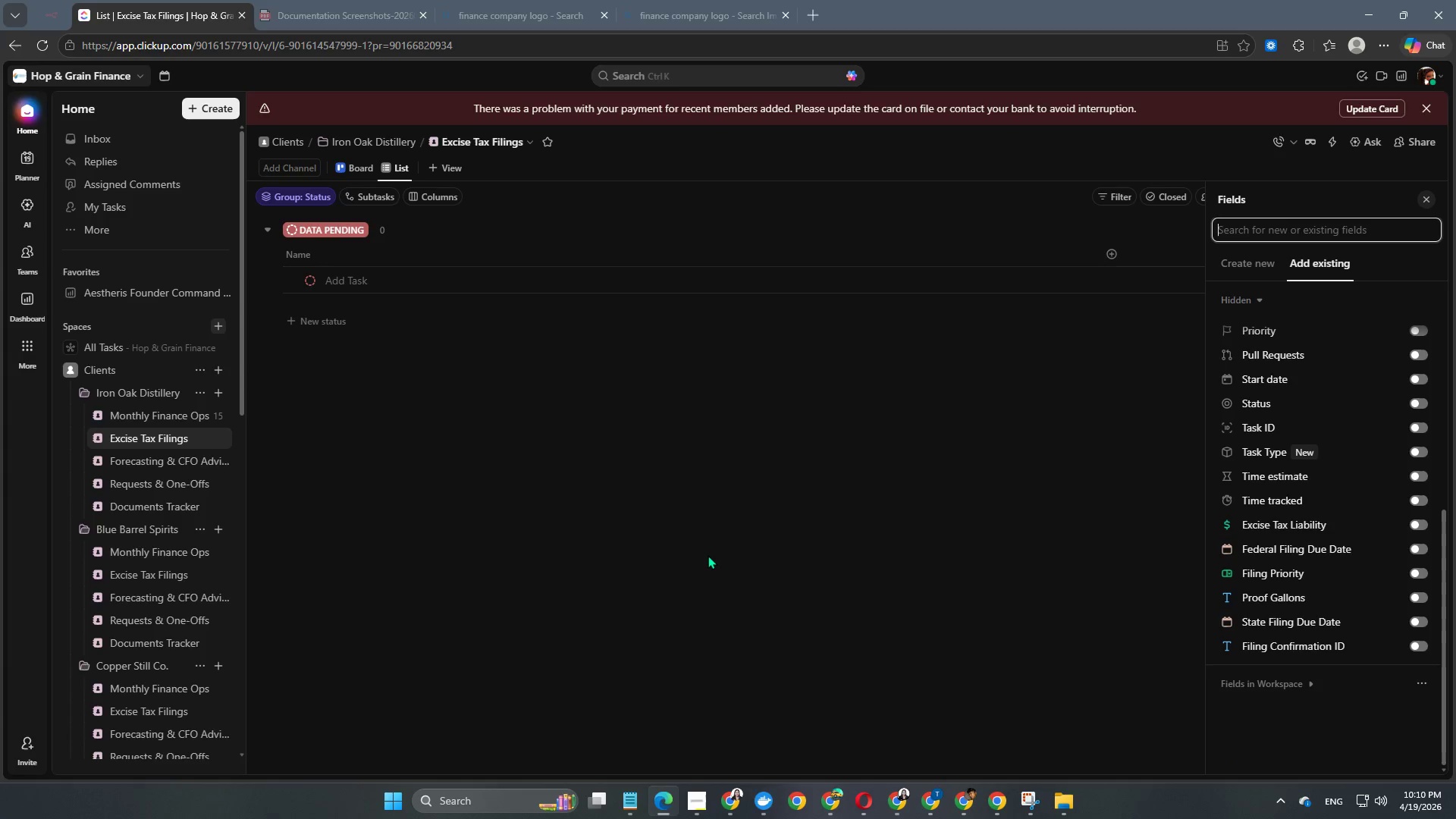 
left_click([1417, 599])
 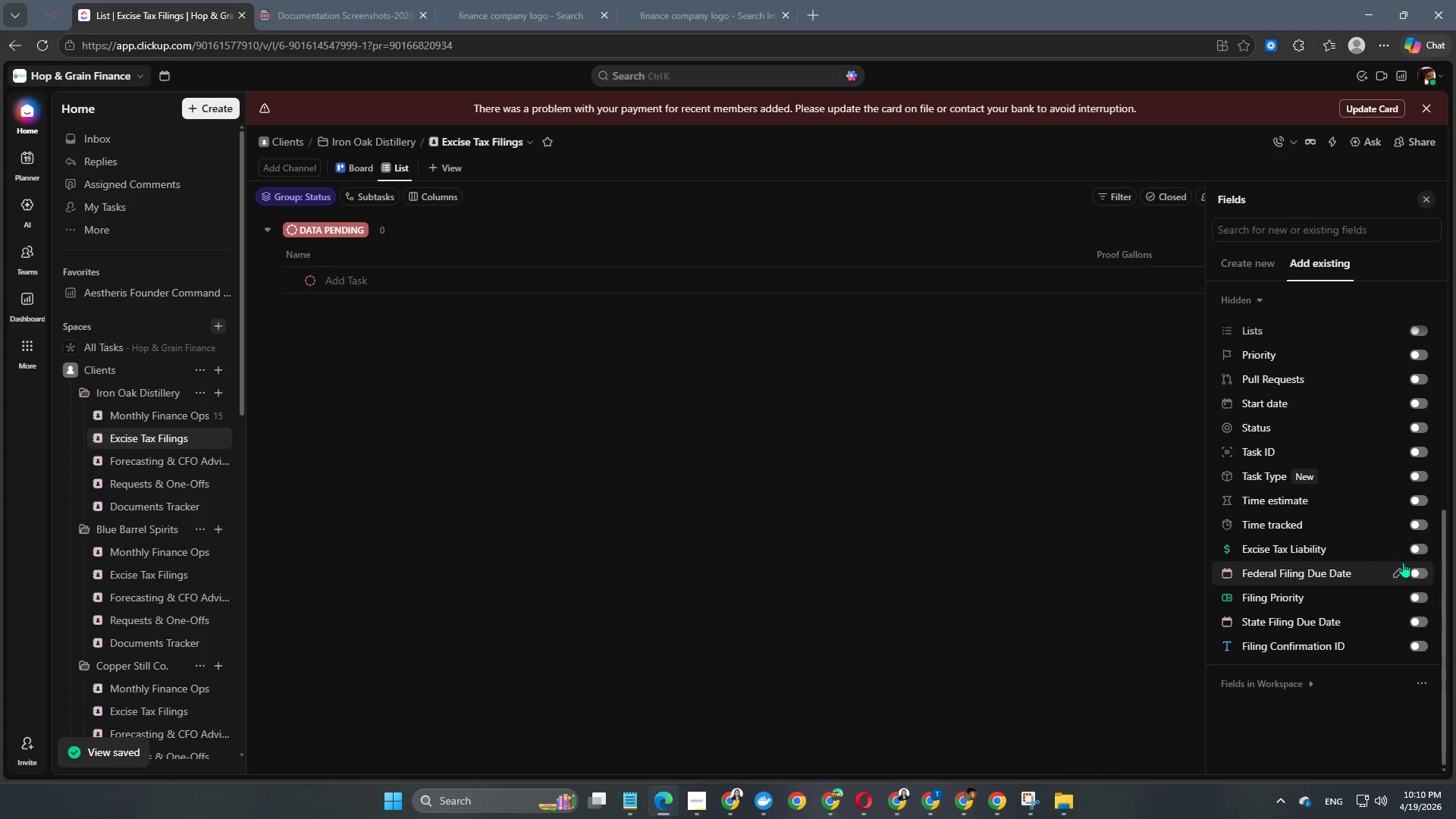 
left_click([1414, 557])
 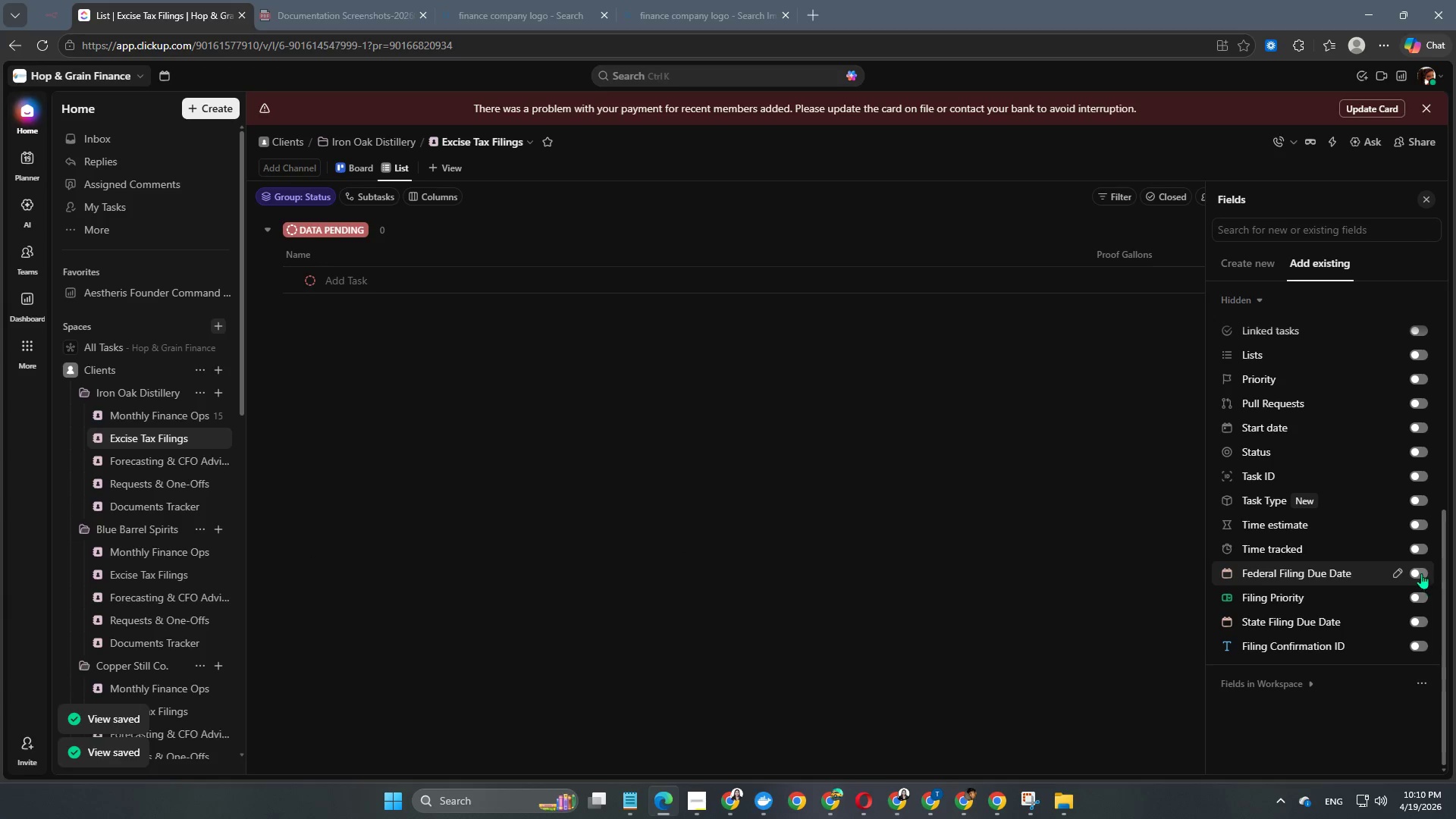 
left_click([1420, 571])
 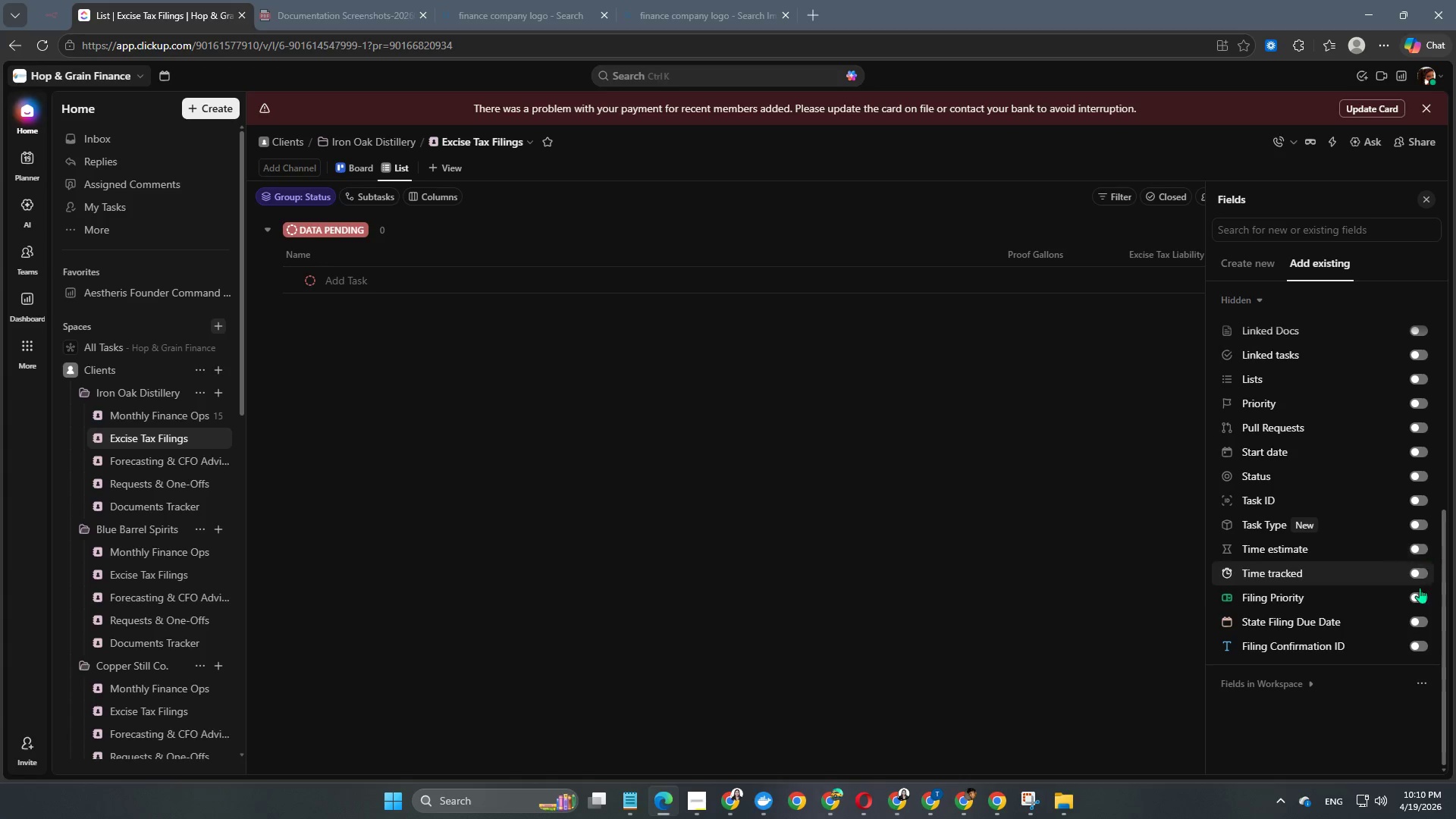 
left_click([1420, 625])
 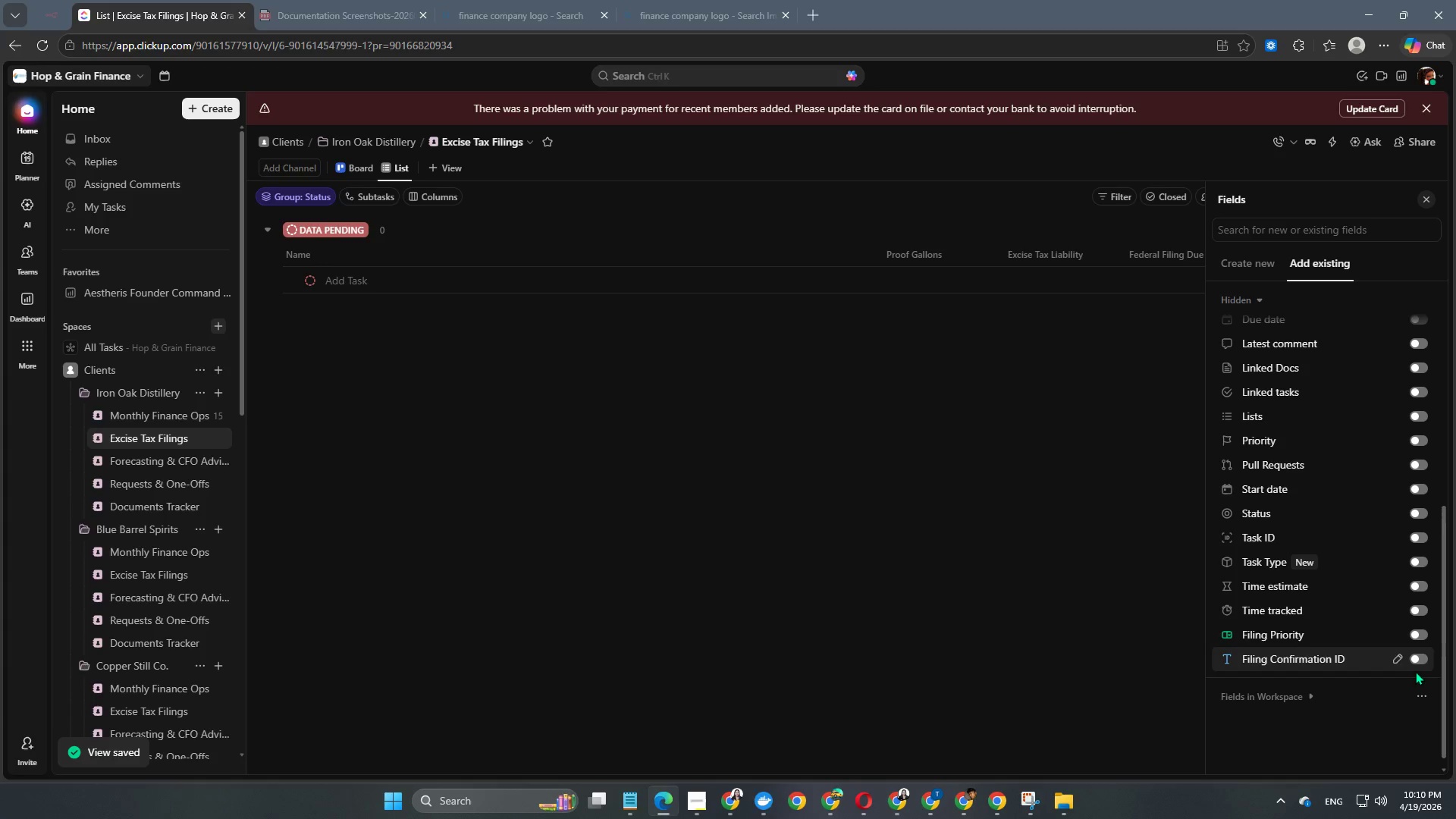 
left_click([1423, 660])
 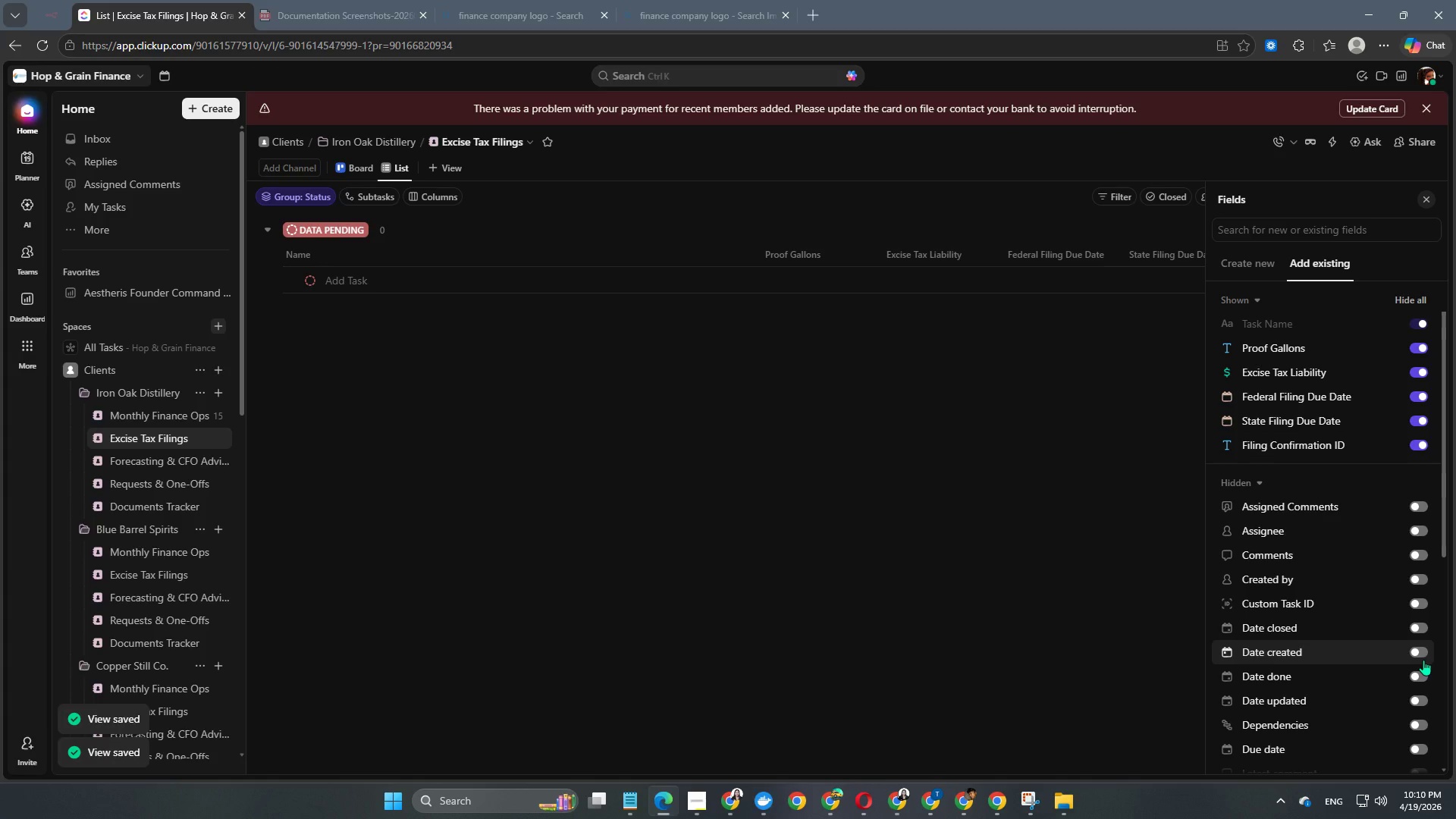 
scroll: coordinate [1418, 670], scroll_direction: down, amount: 7.0
 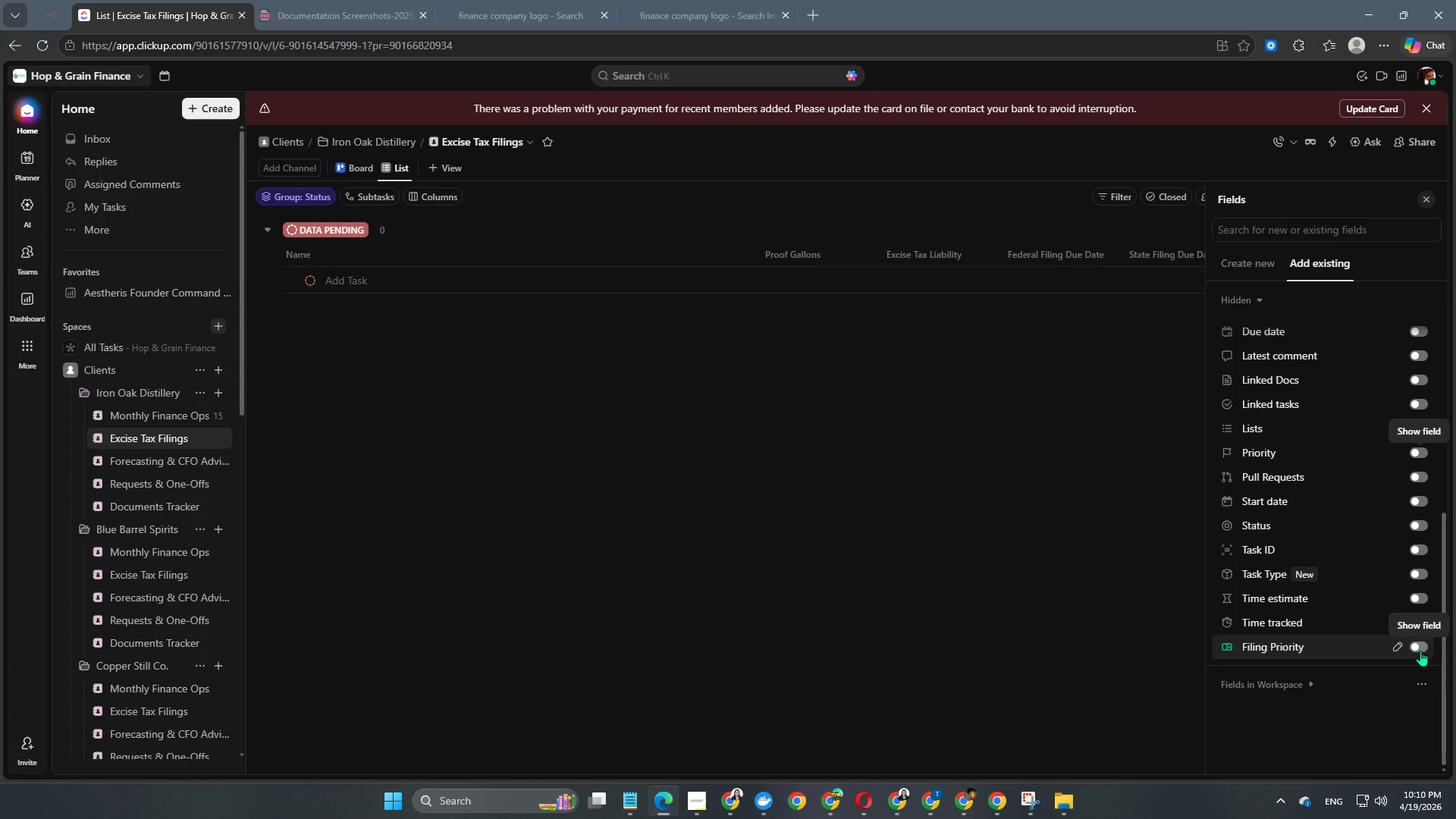 
left_click([1420, 650])
 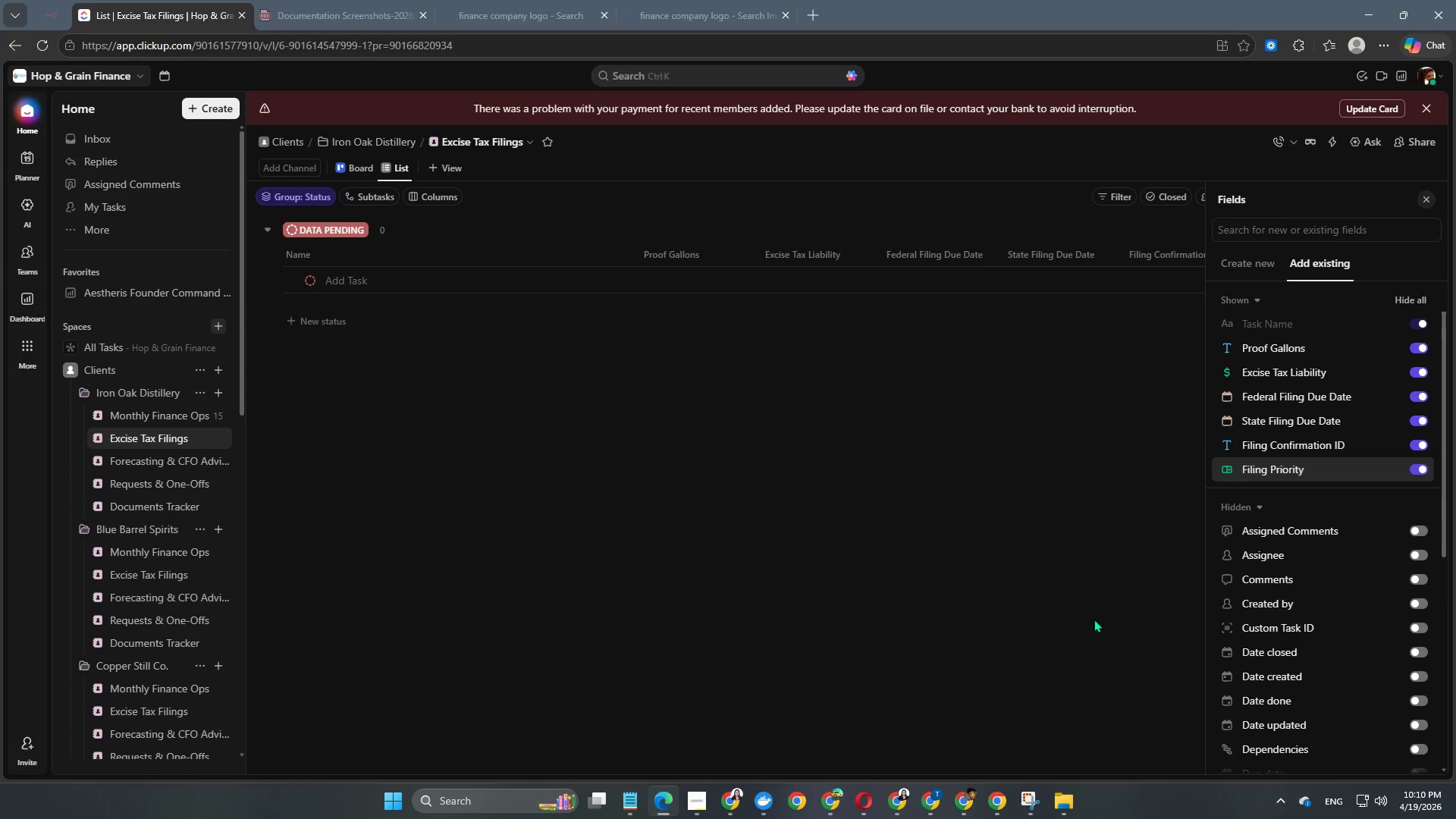 
left_click([1094, 619])
 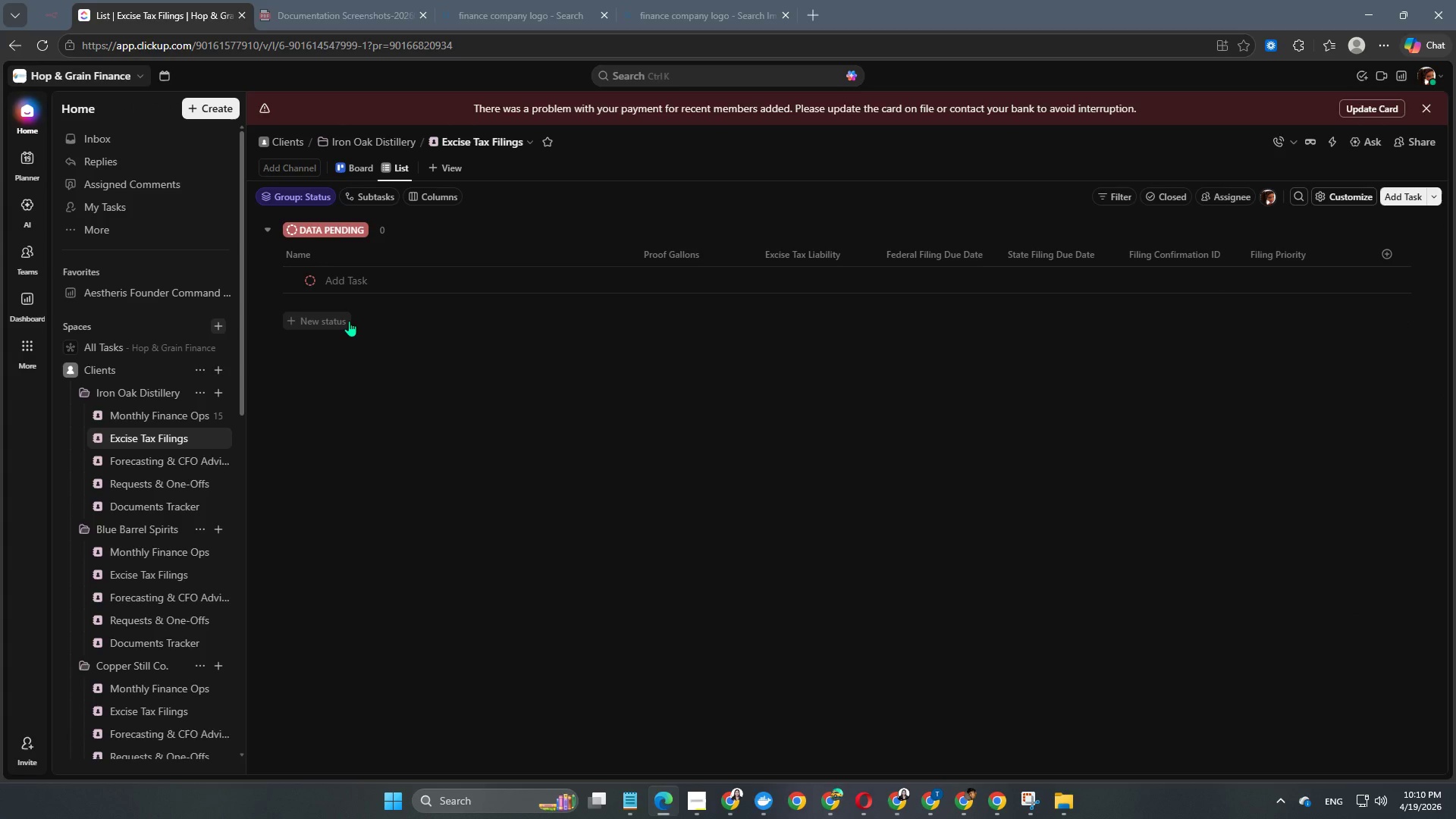 
left_click([359, 281])
 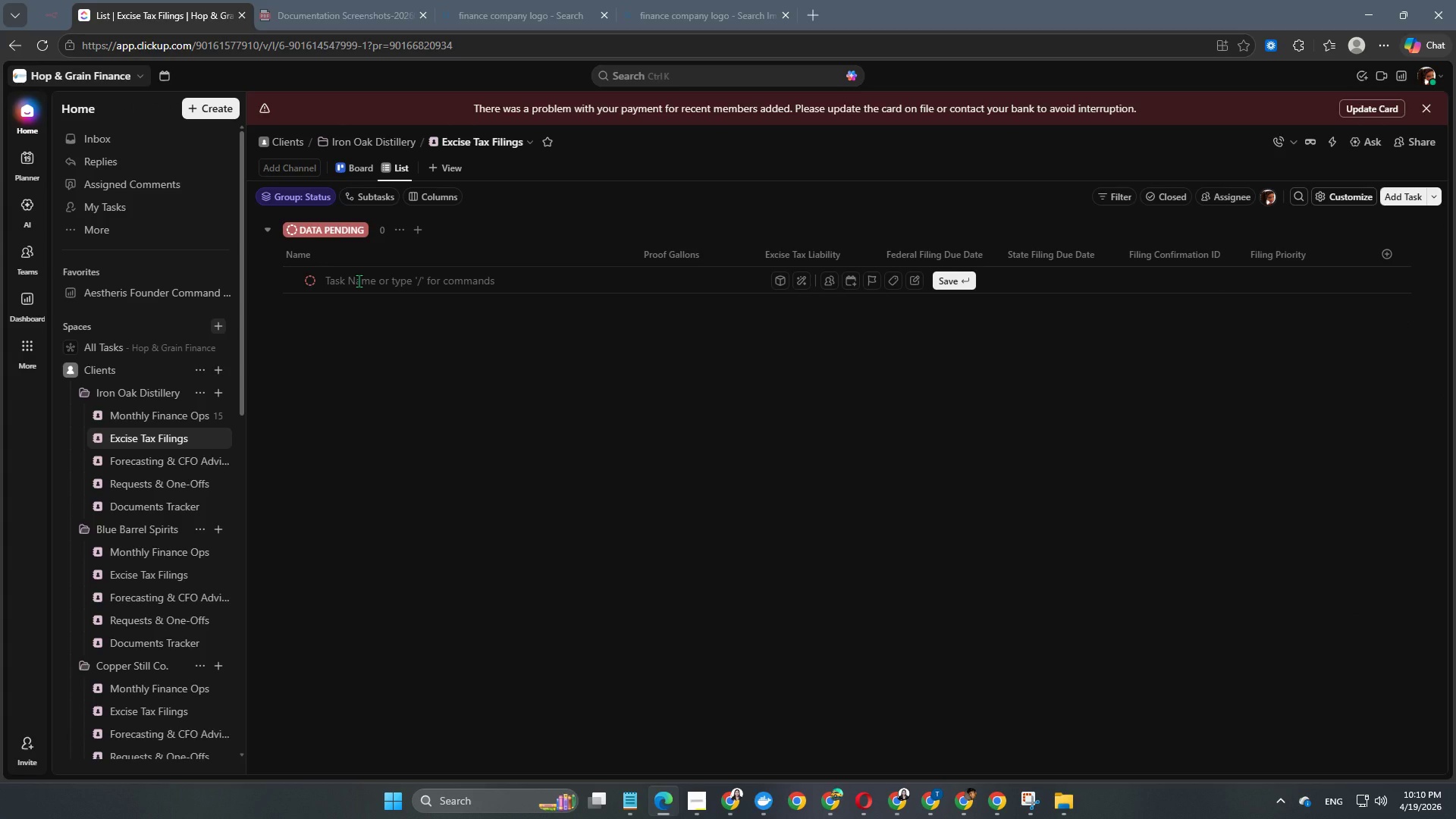 
type(Request )
 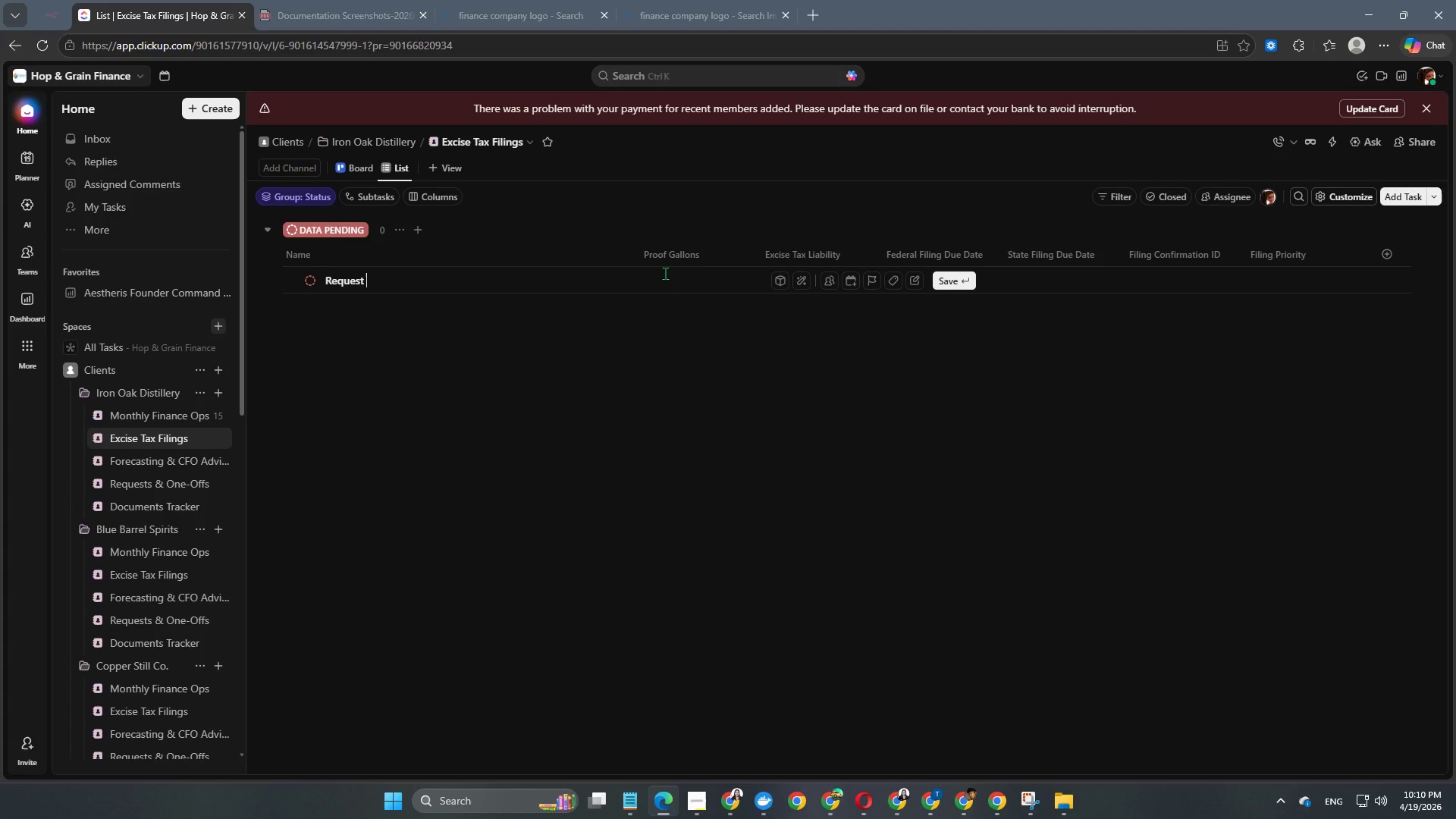 
type(Monthly Production & Removal Records)
 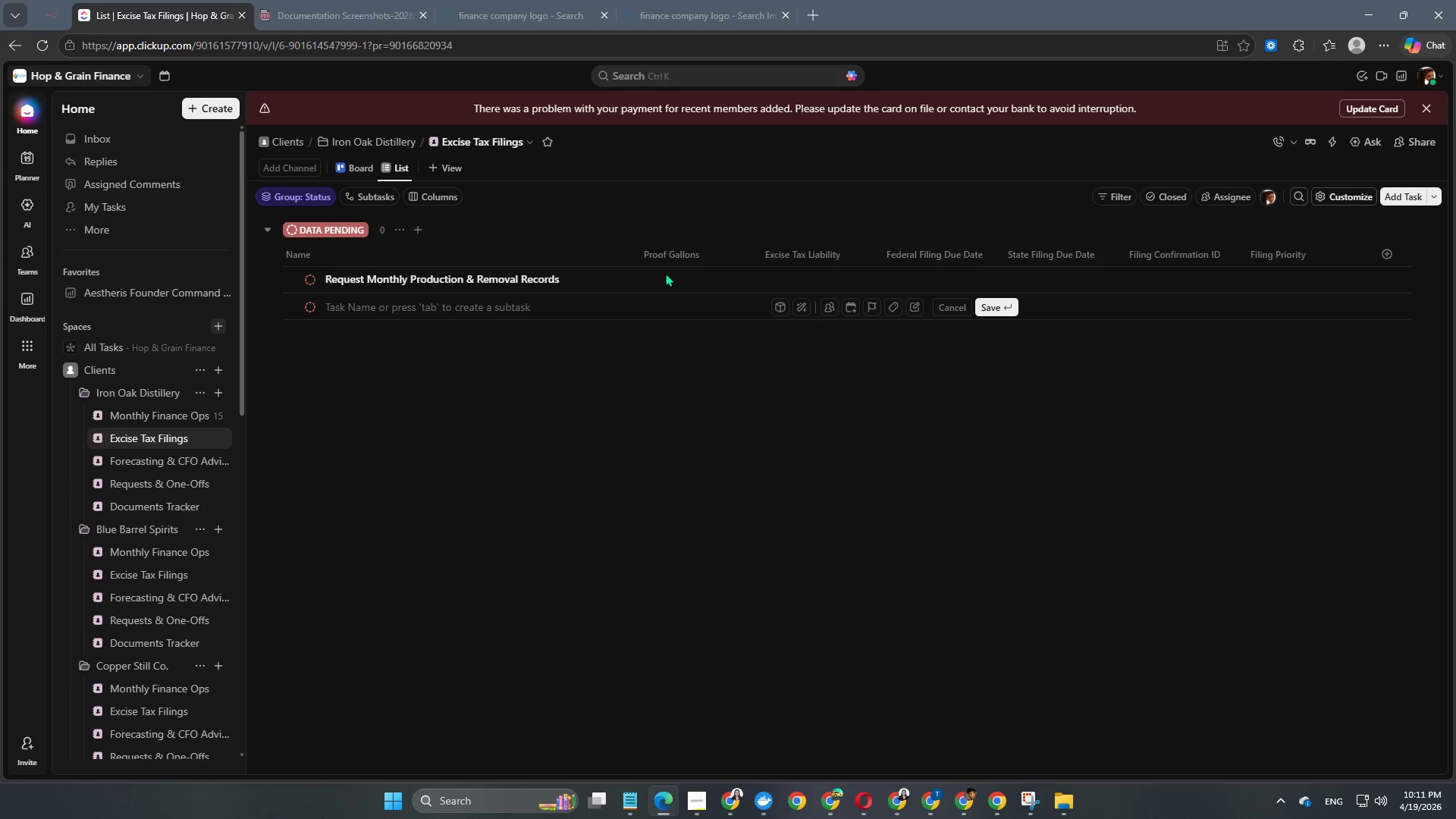 
 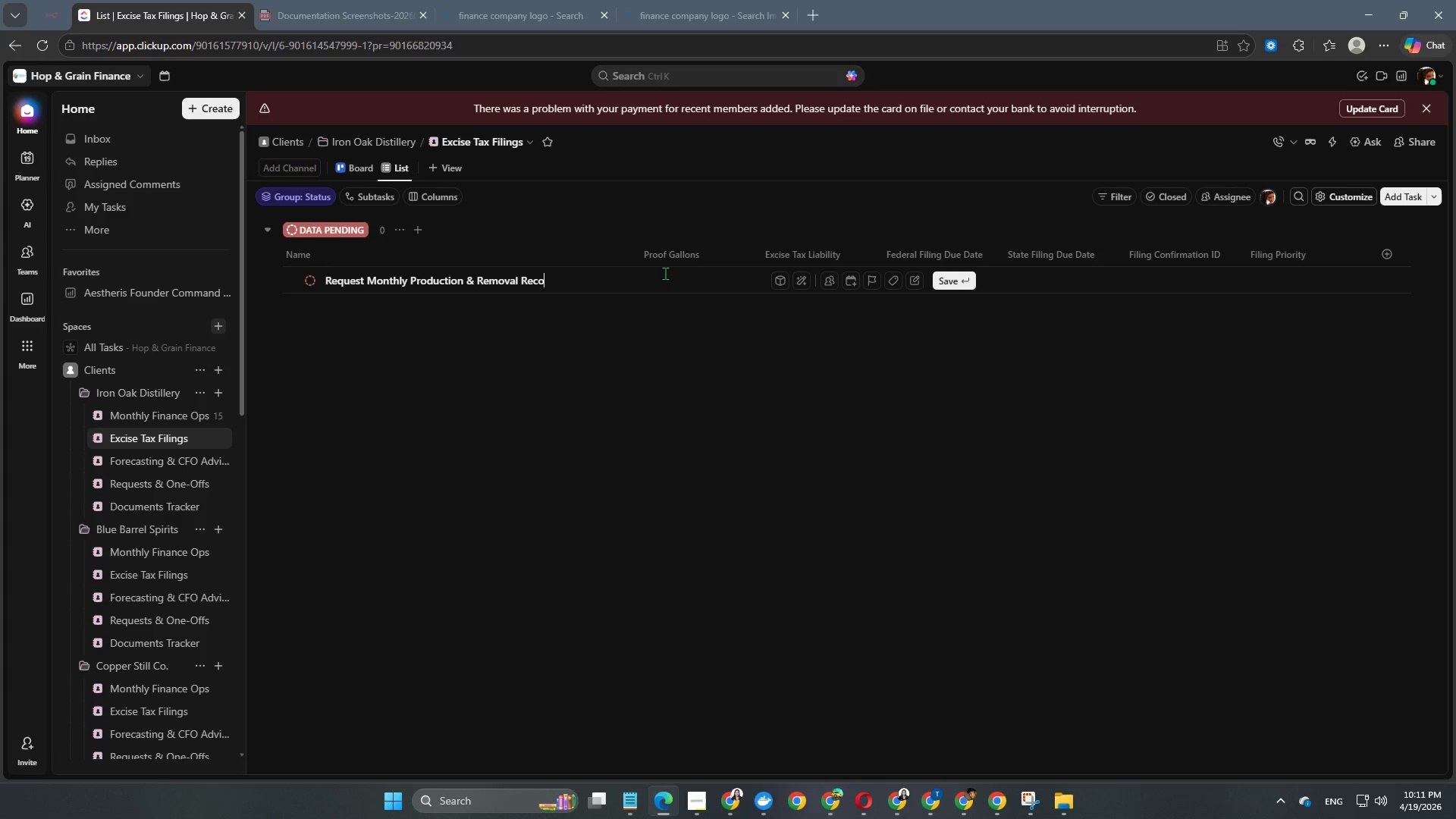 
key(Enter)
 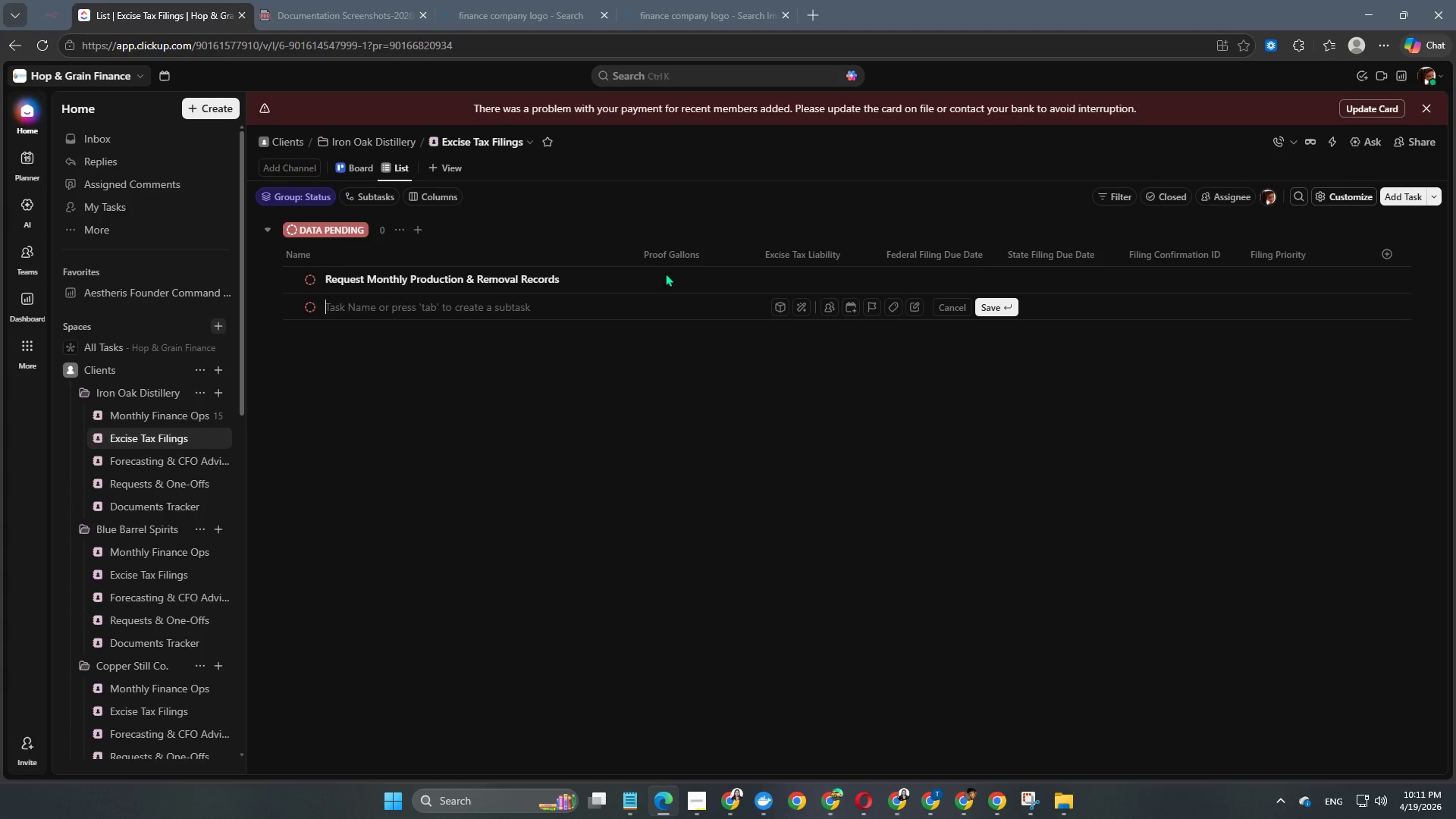 
left_click([665, 273])
 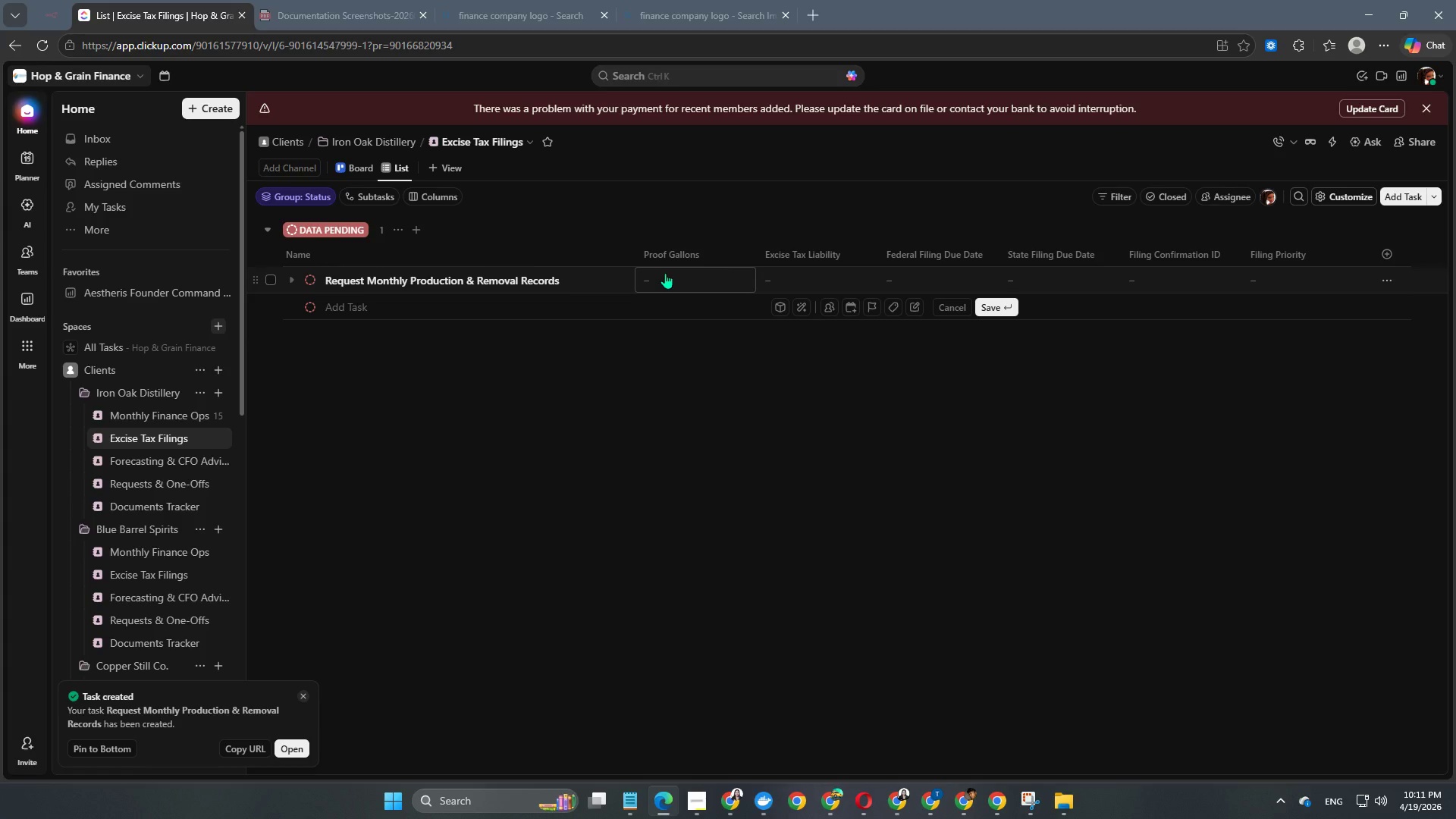 
left_click([665, 273])
 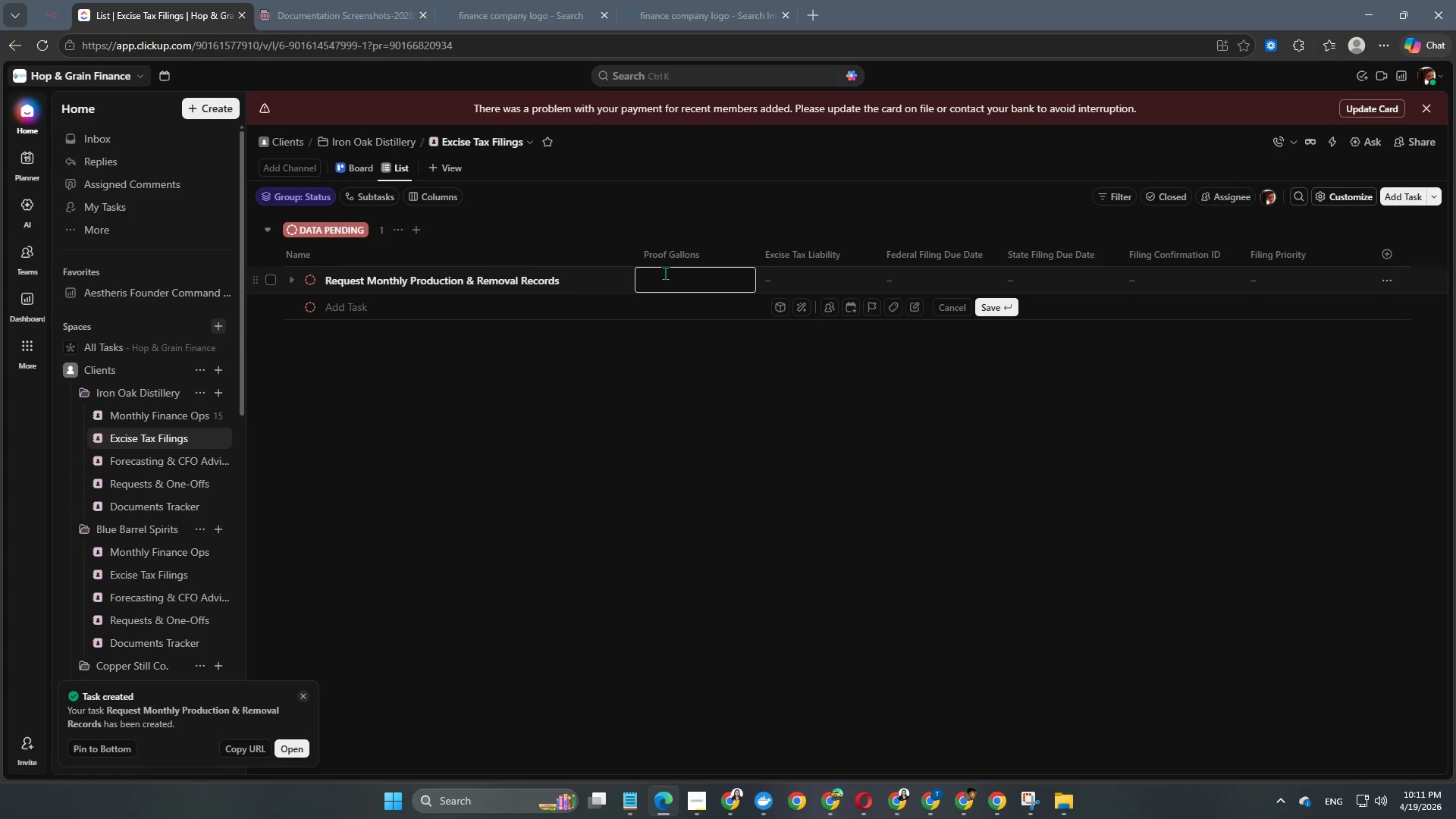 
key(Numpad1)
 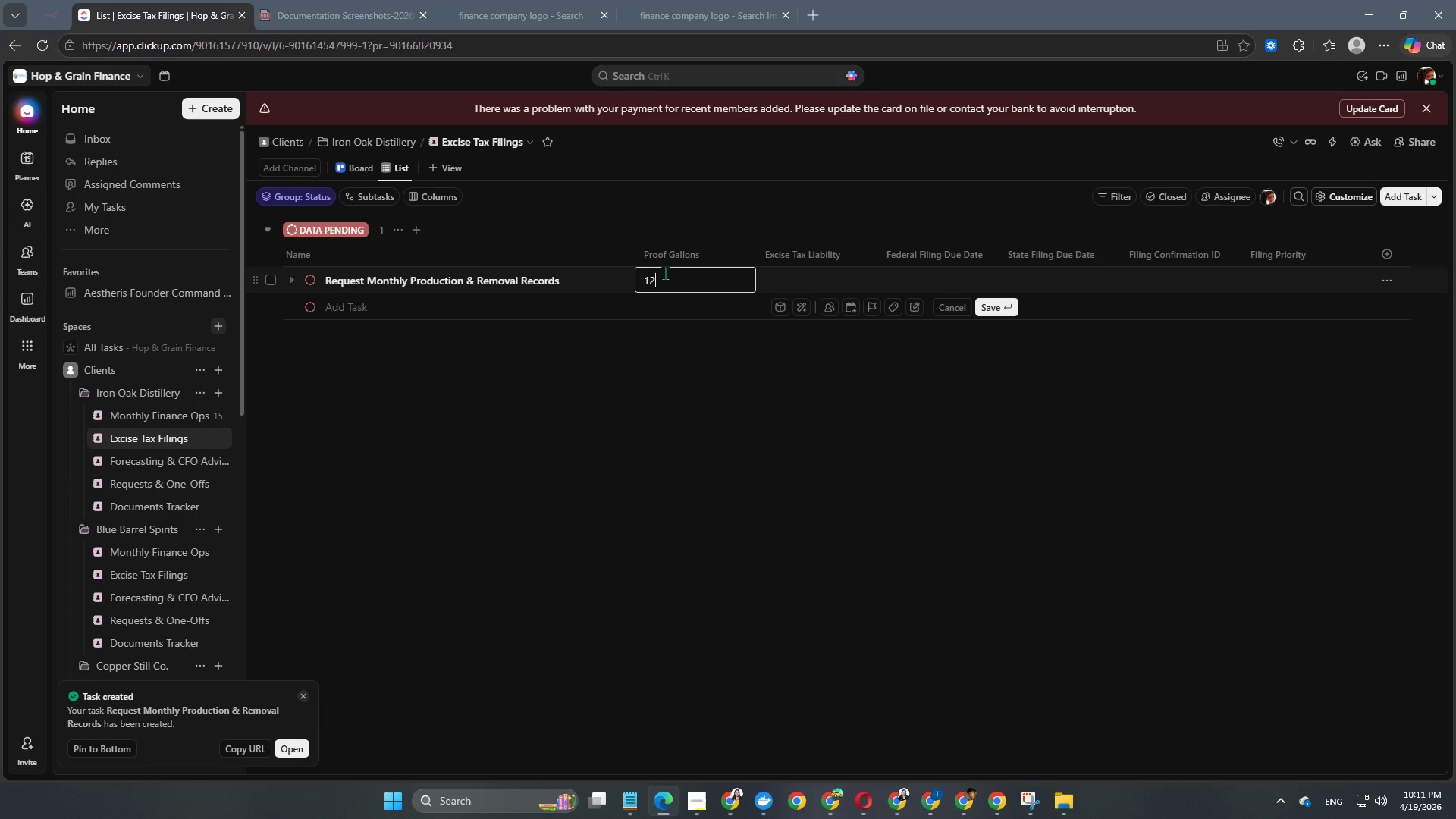 
key(Numpad2)
 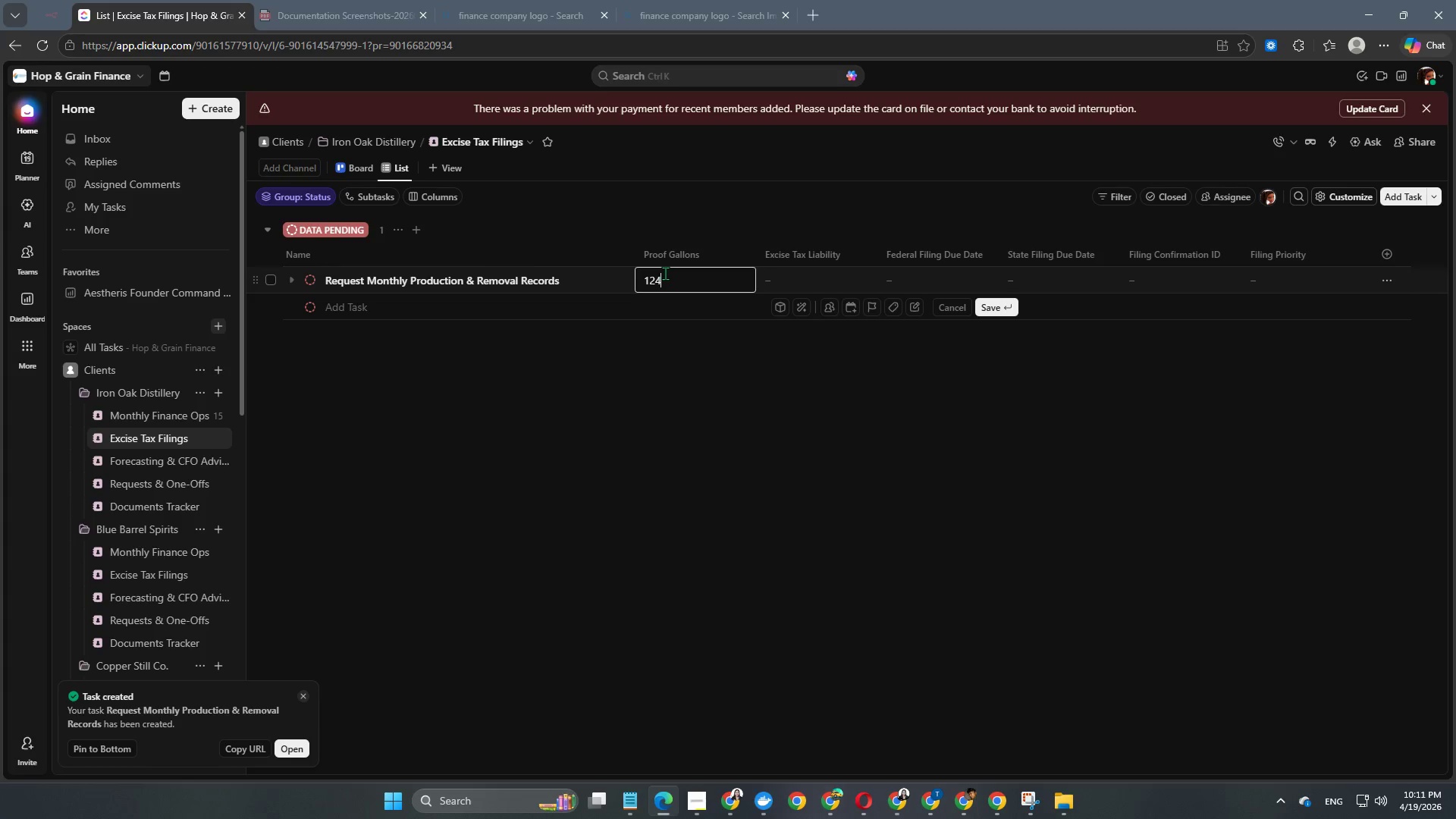 
key(Numpad4)
 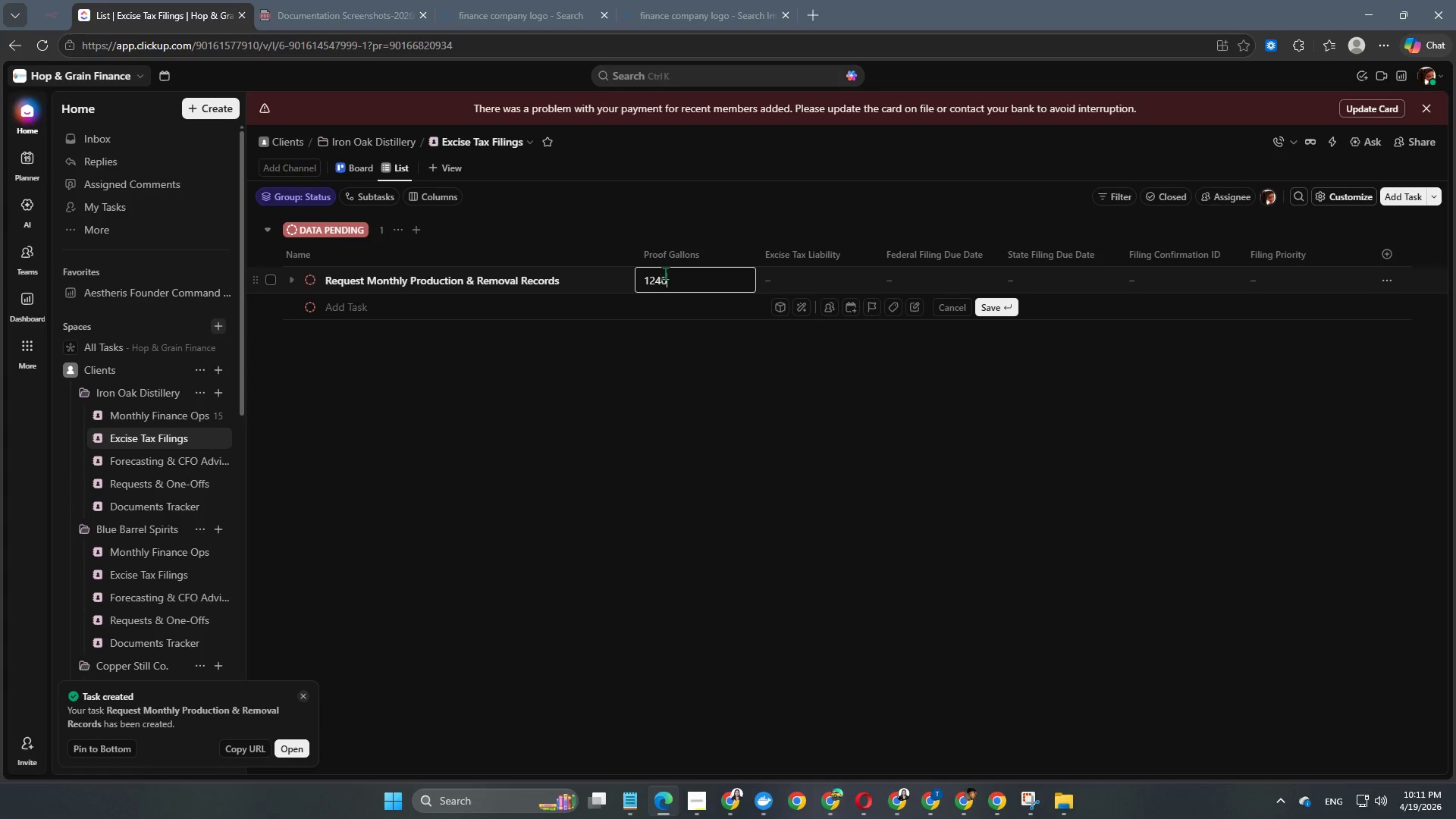 
key(Numpad0)
 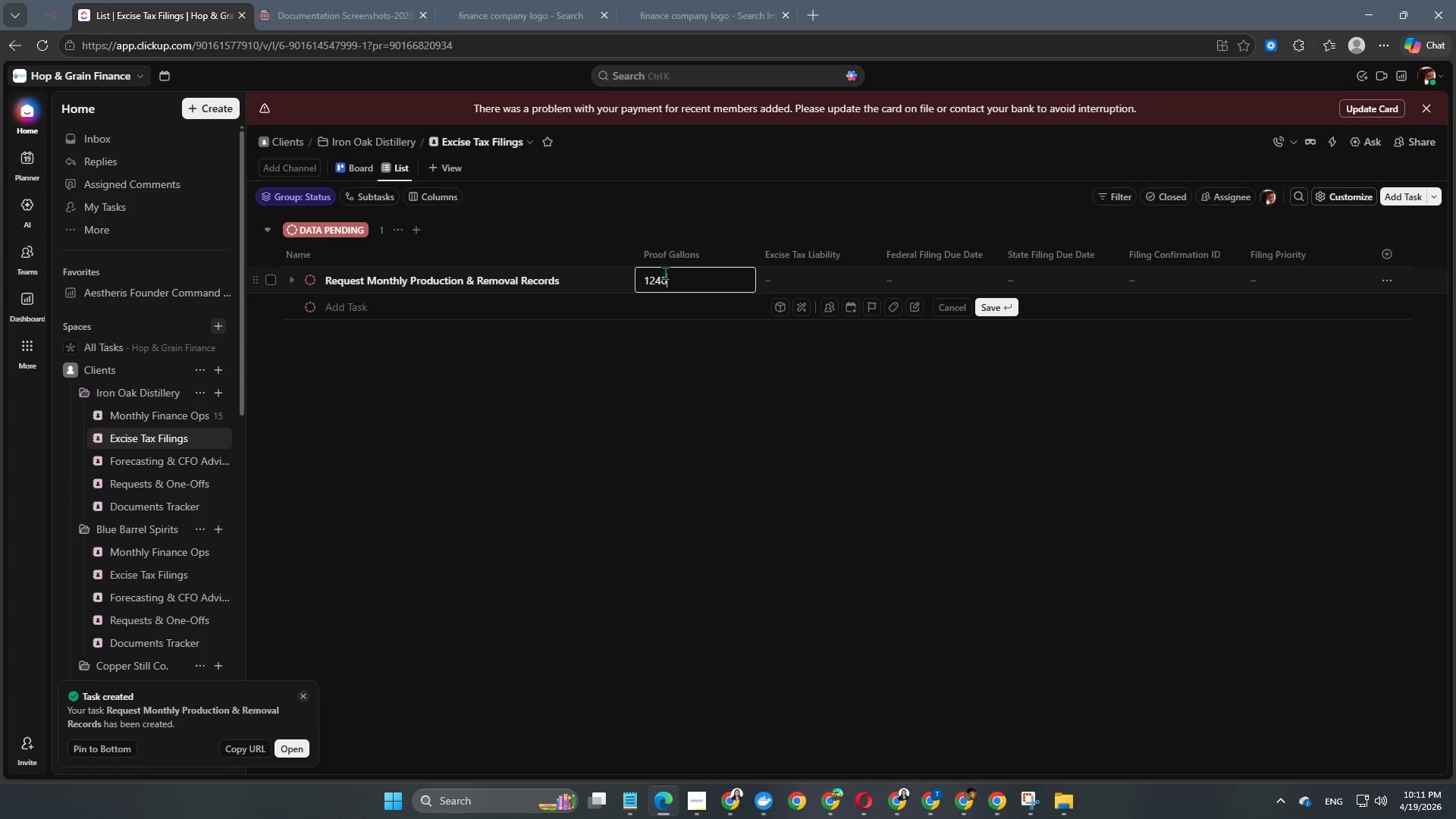 
key(NumpadEnter)
 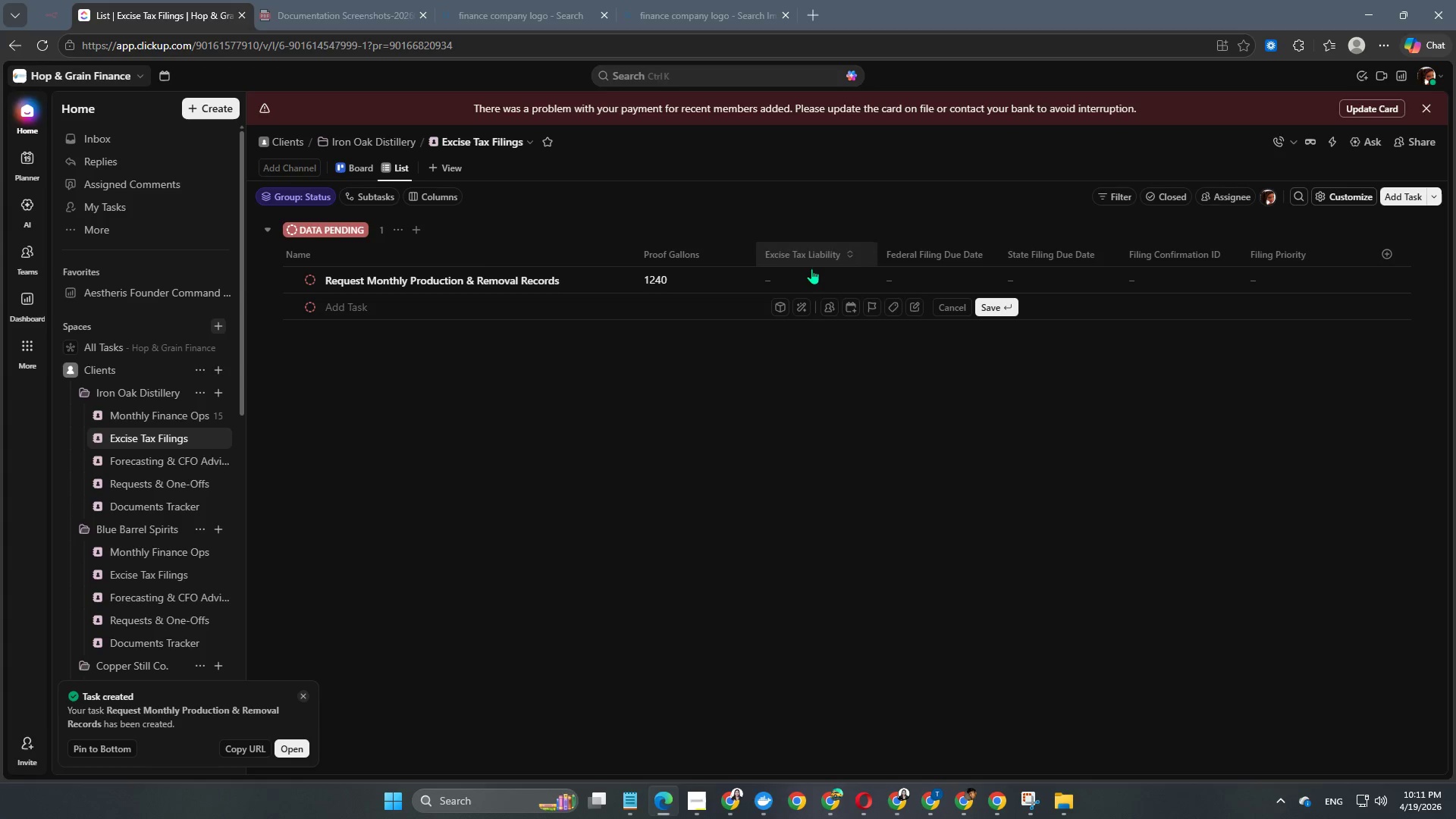 
left_click([812, 271])
 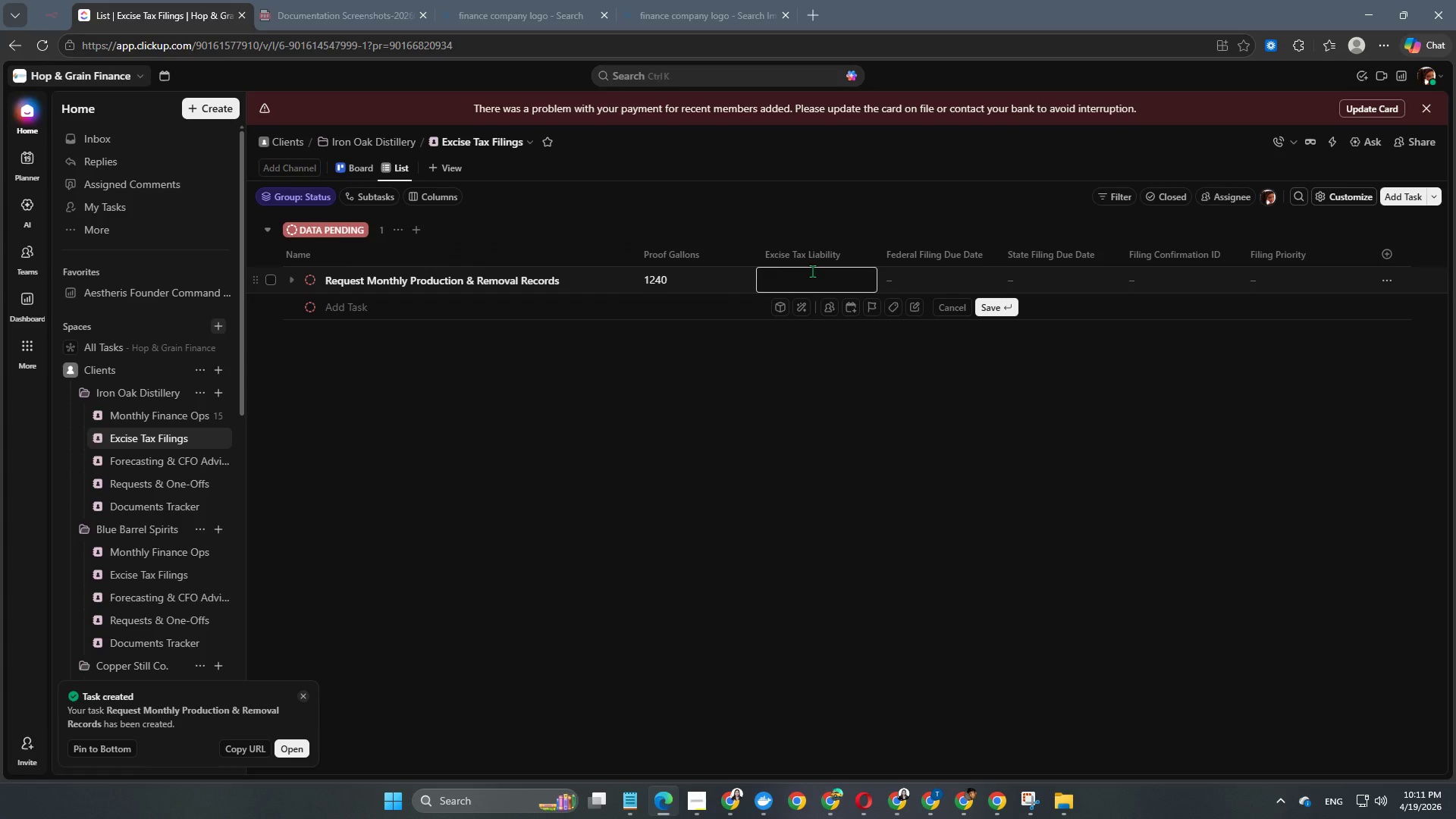 
key(Numpad0)
 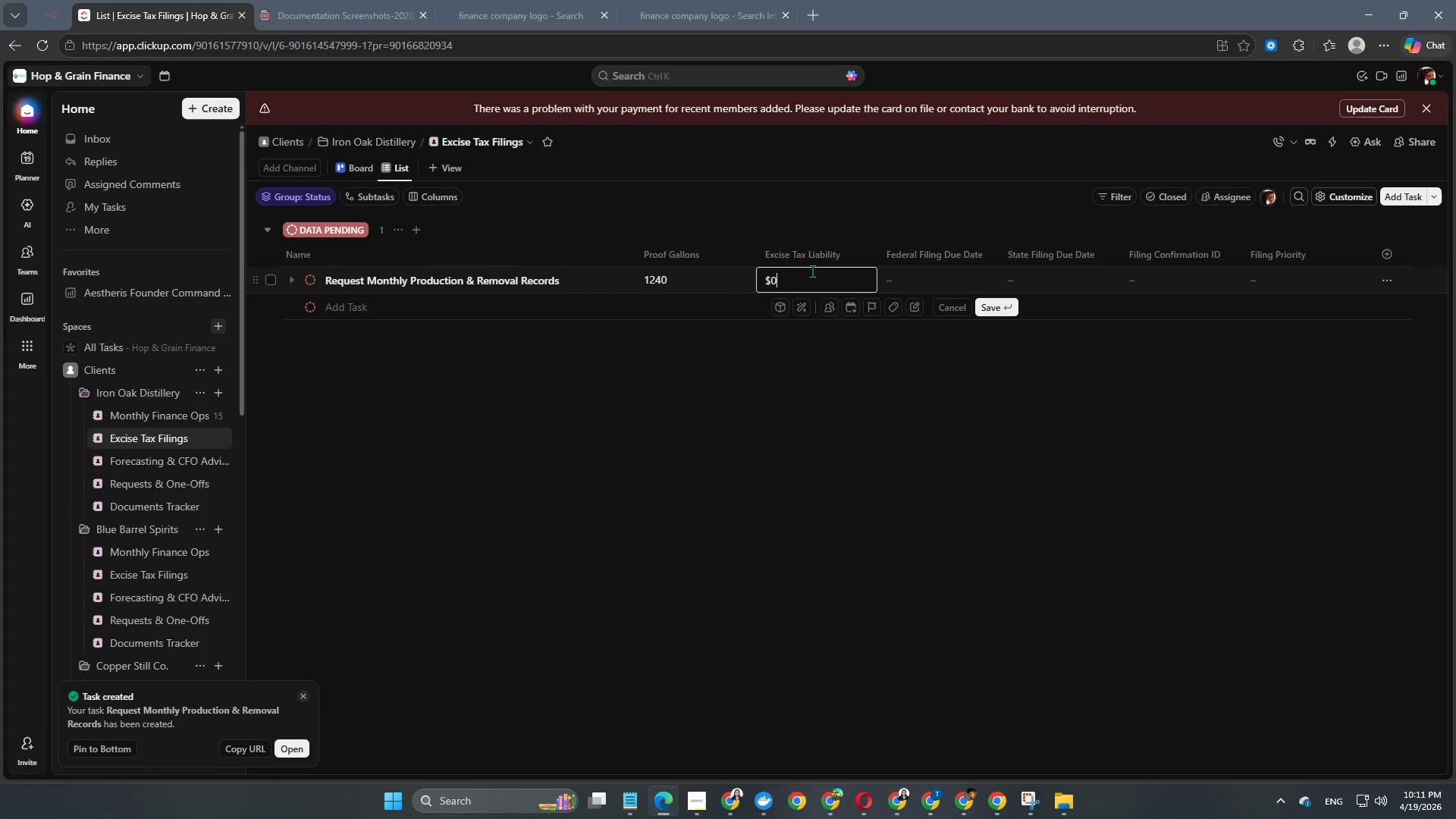 
key(NumpadEnter)
 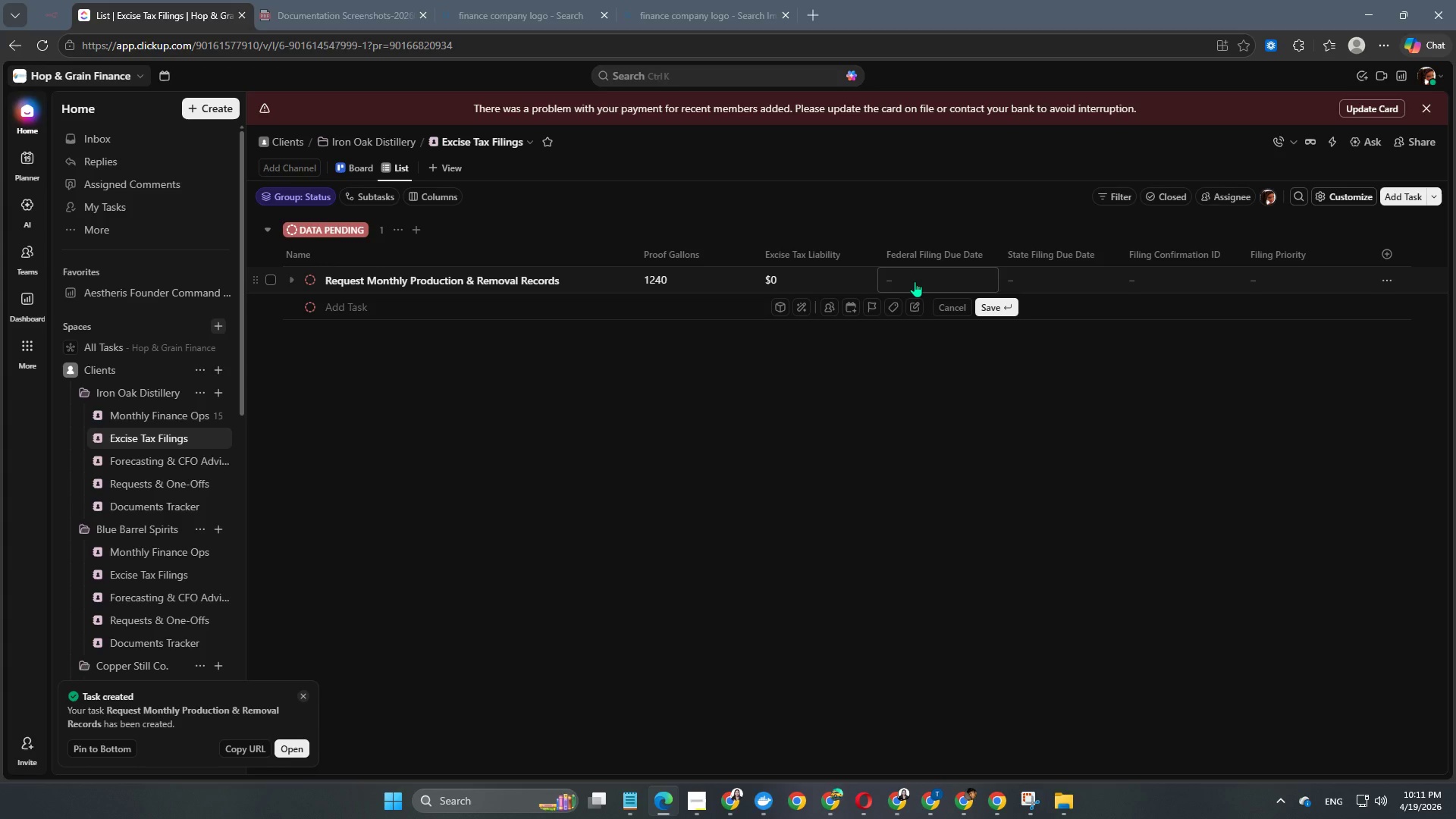 
left_click([915, 281])
 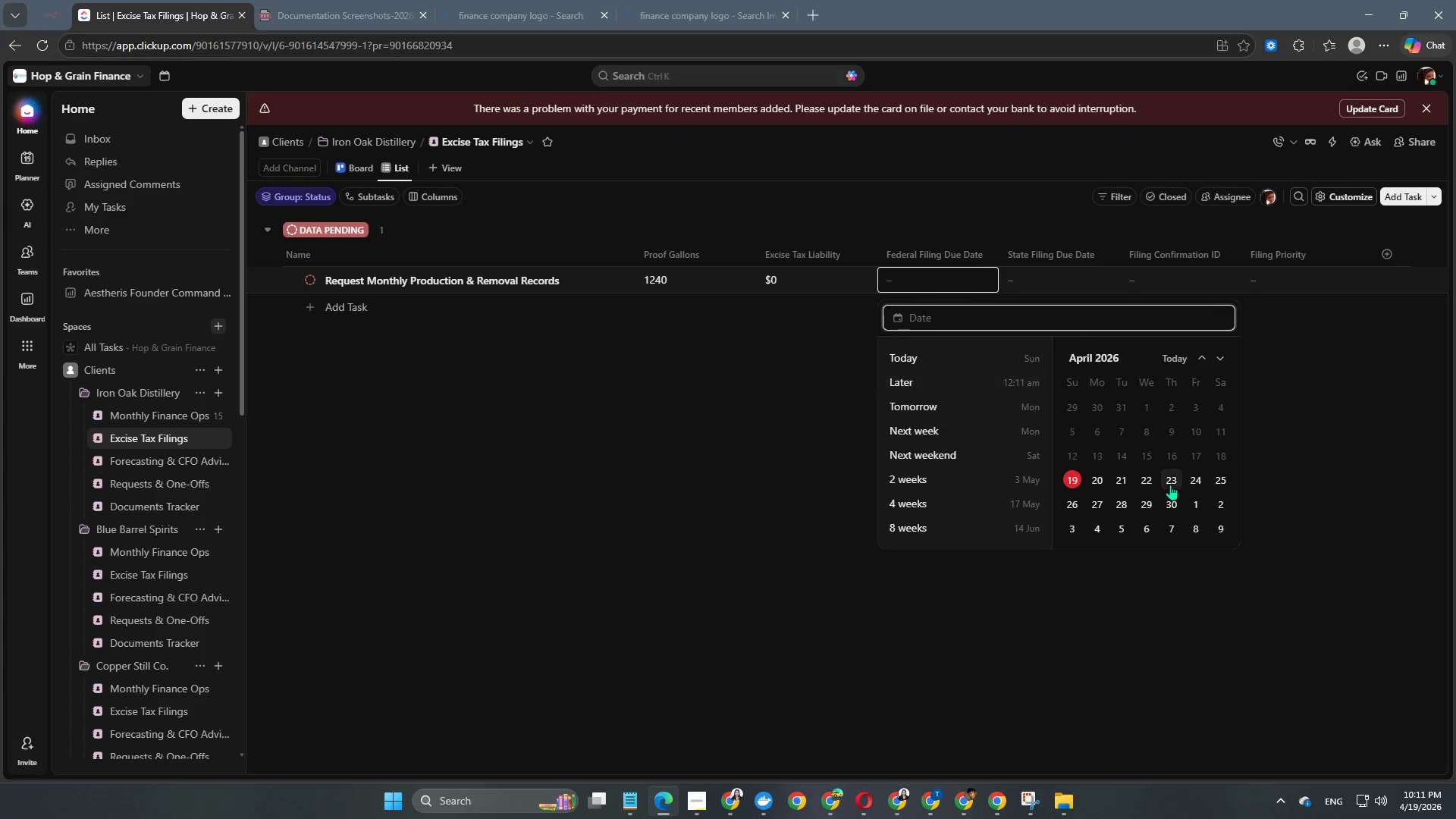 
left_click([1124, 460])
 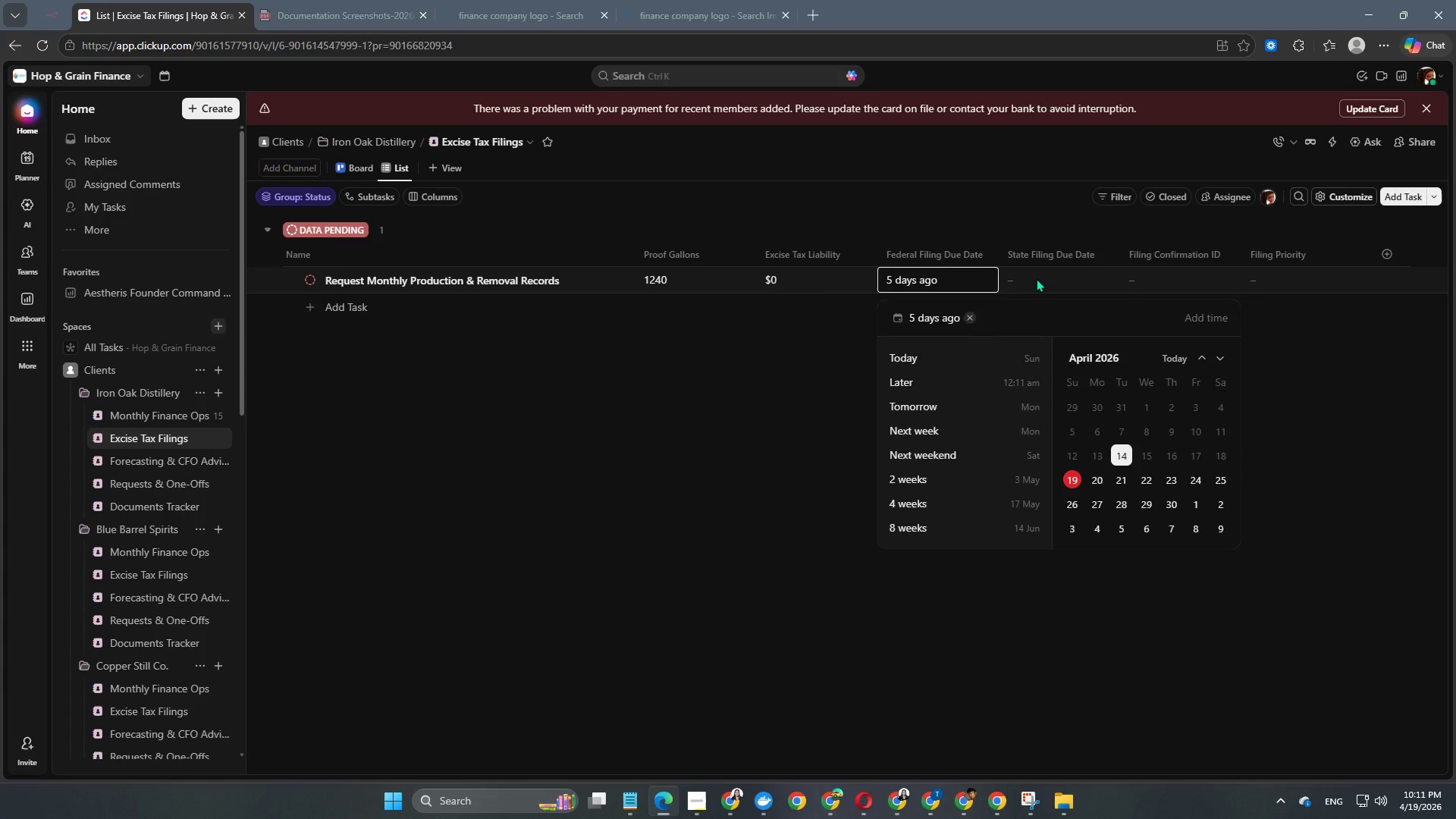 
double_click([1036, 278])
 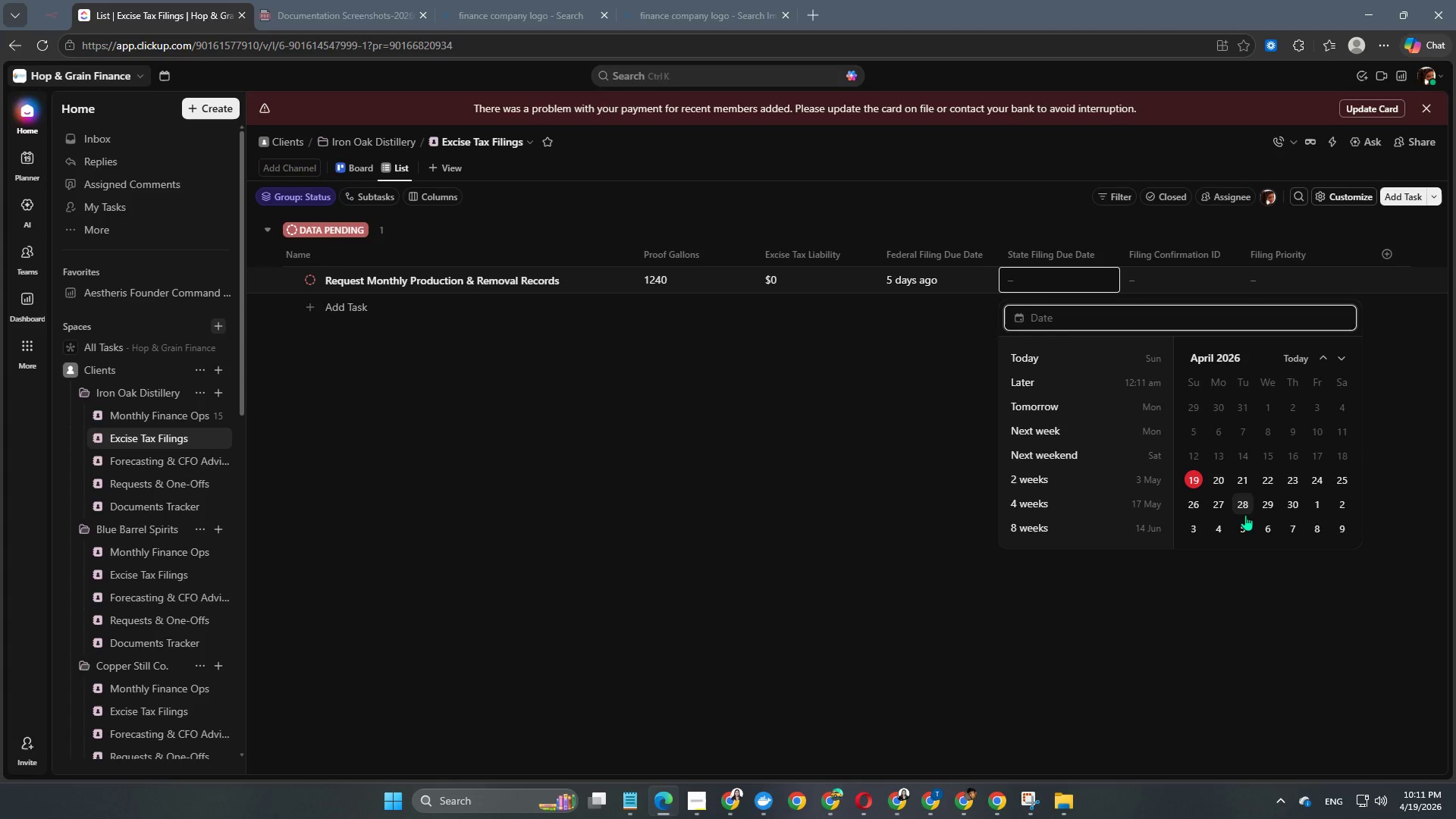 
left_click([1216, 485])
 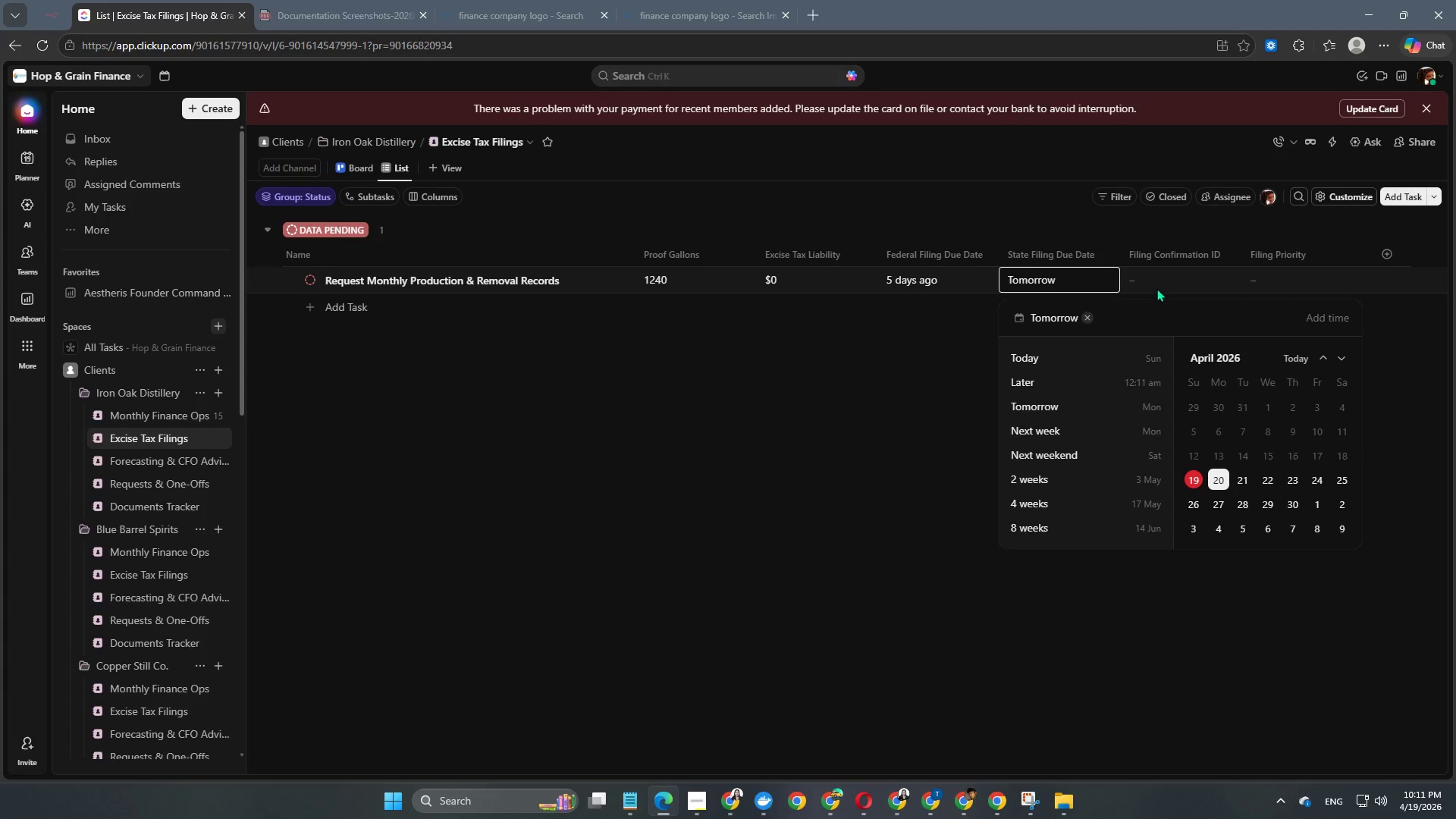 
double_click([1158, 287])
 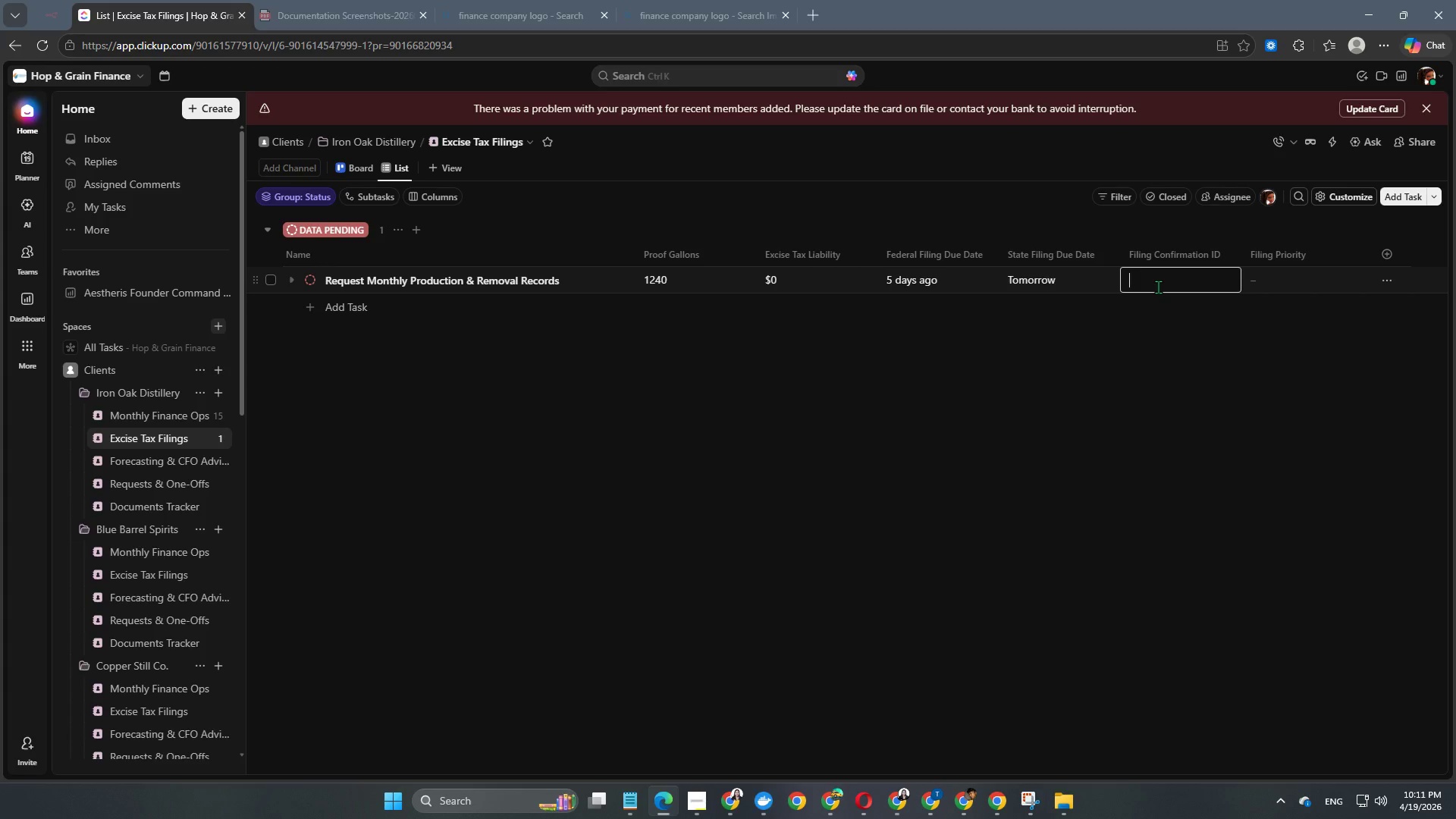 
type(PENDING-MAR26-001)
key(NumpadEnter)
 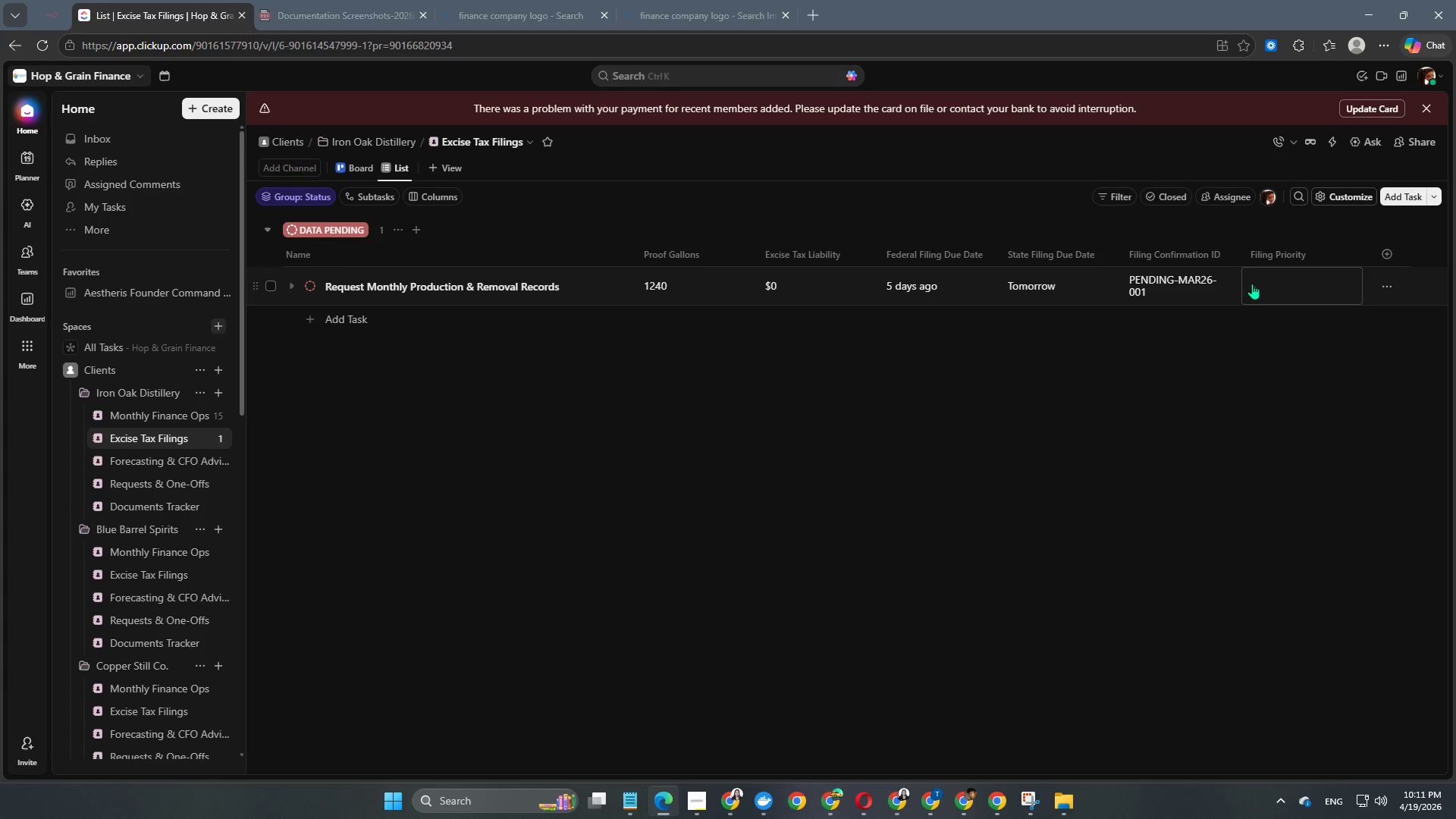 
left_click([1274, 287])
 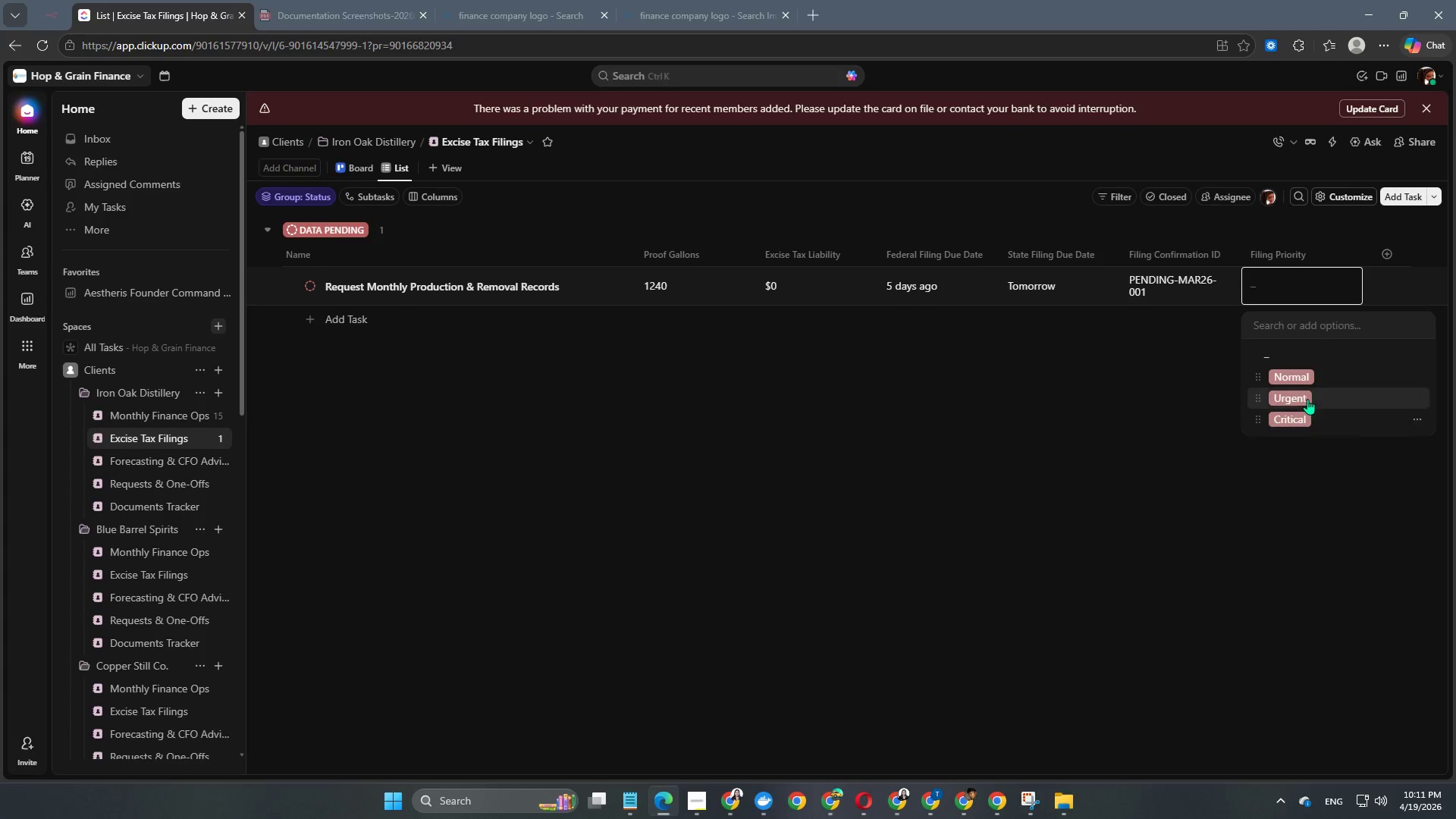 
scroll: coordinate [1313, 413], scroll_direction: down, amount: 3.0
 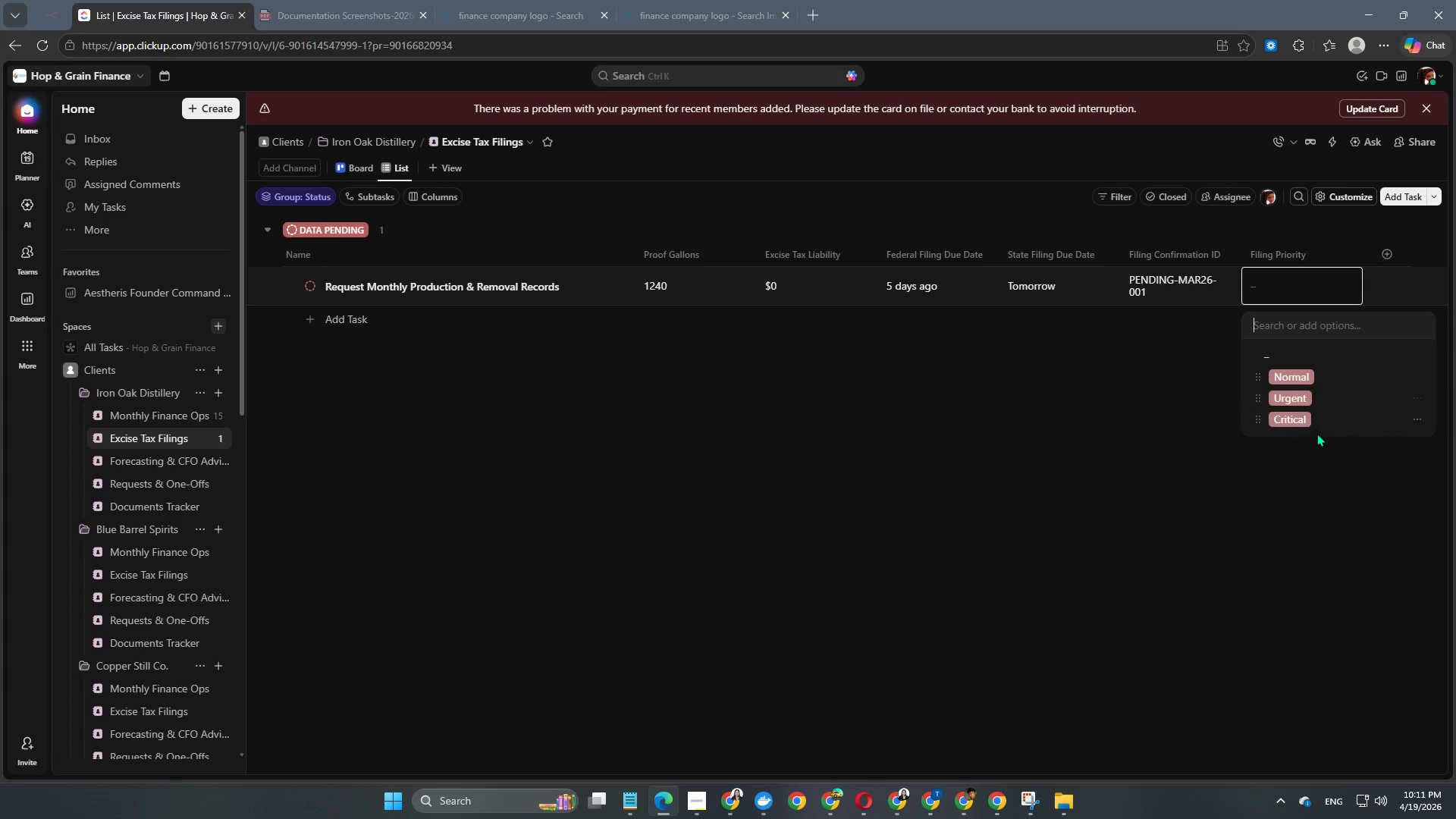 
left_click([1309, 418])
 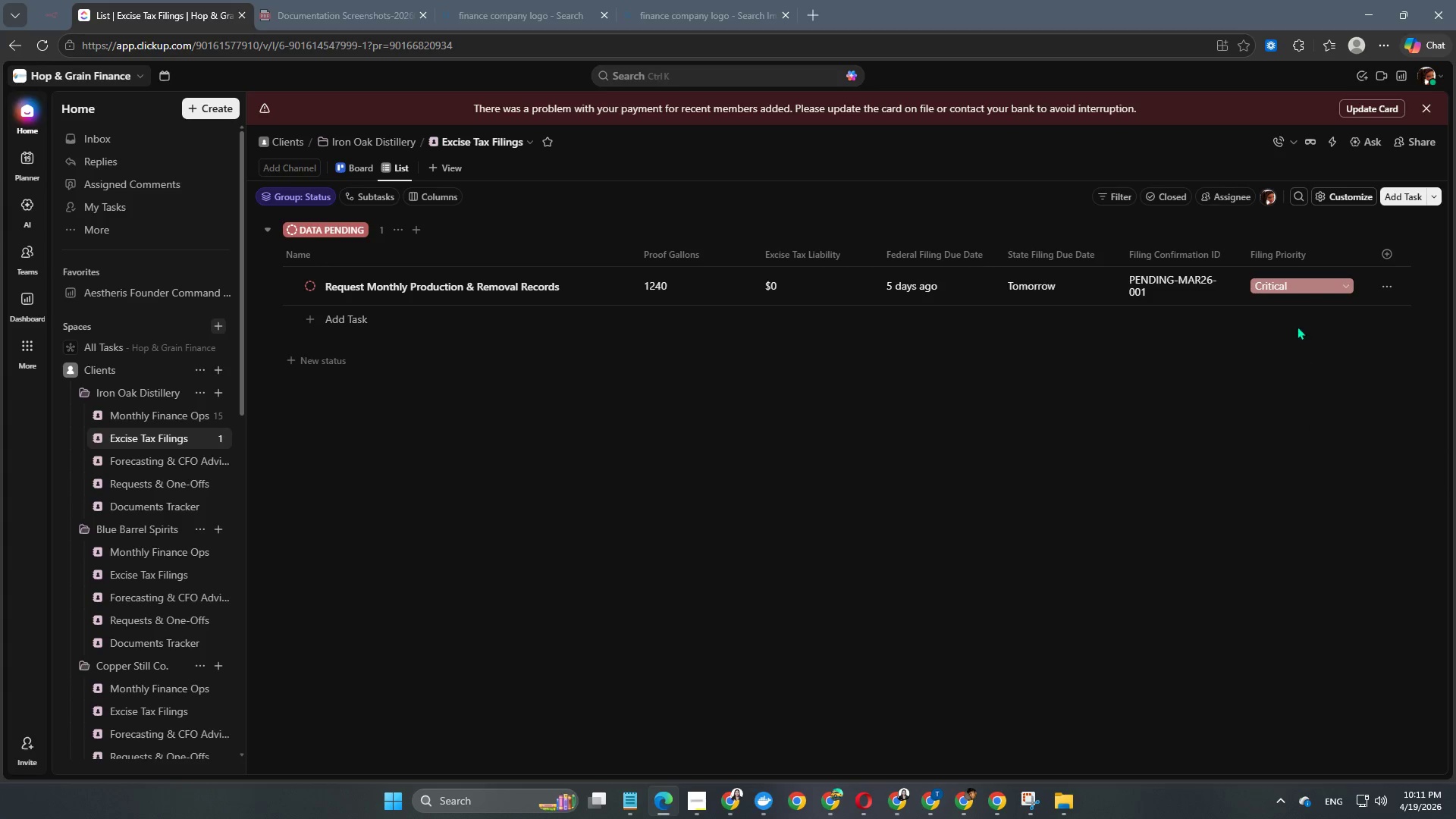 
left_click([1307, 284])
 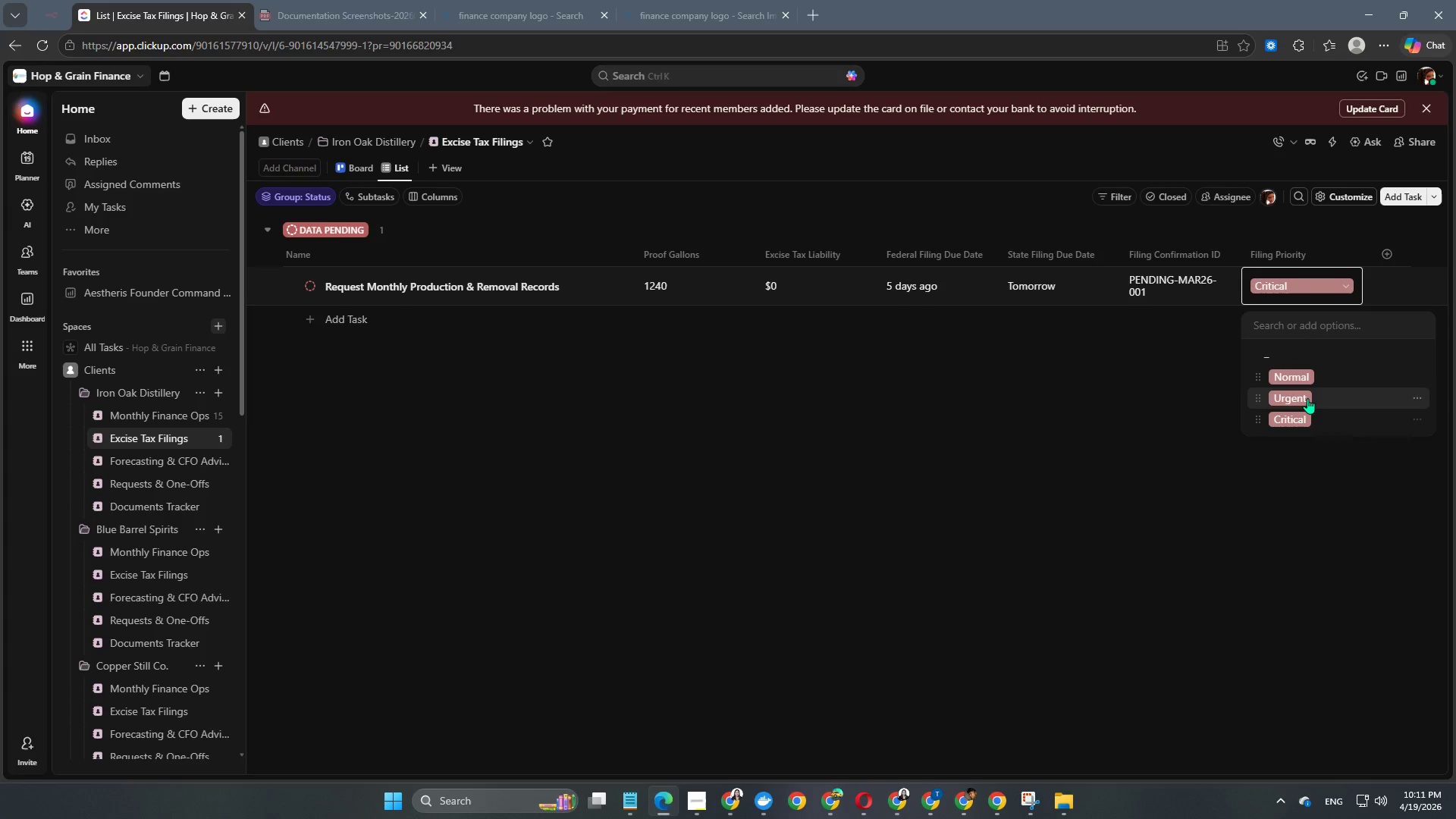 
left_click([1307, 398])
 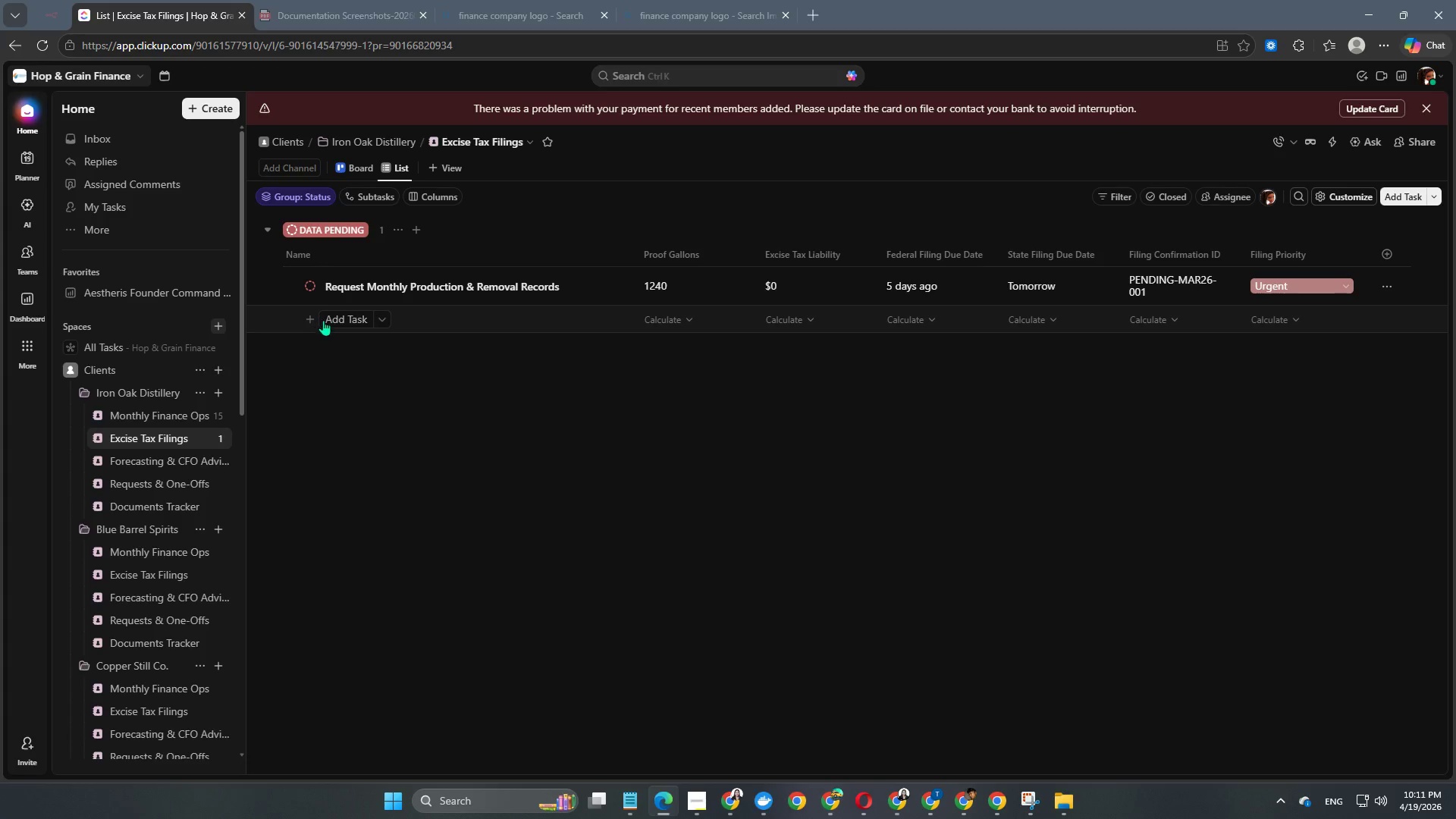 
wait(7.05)
 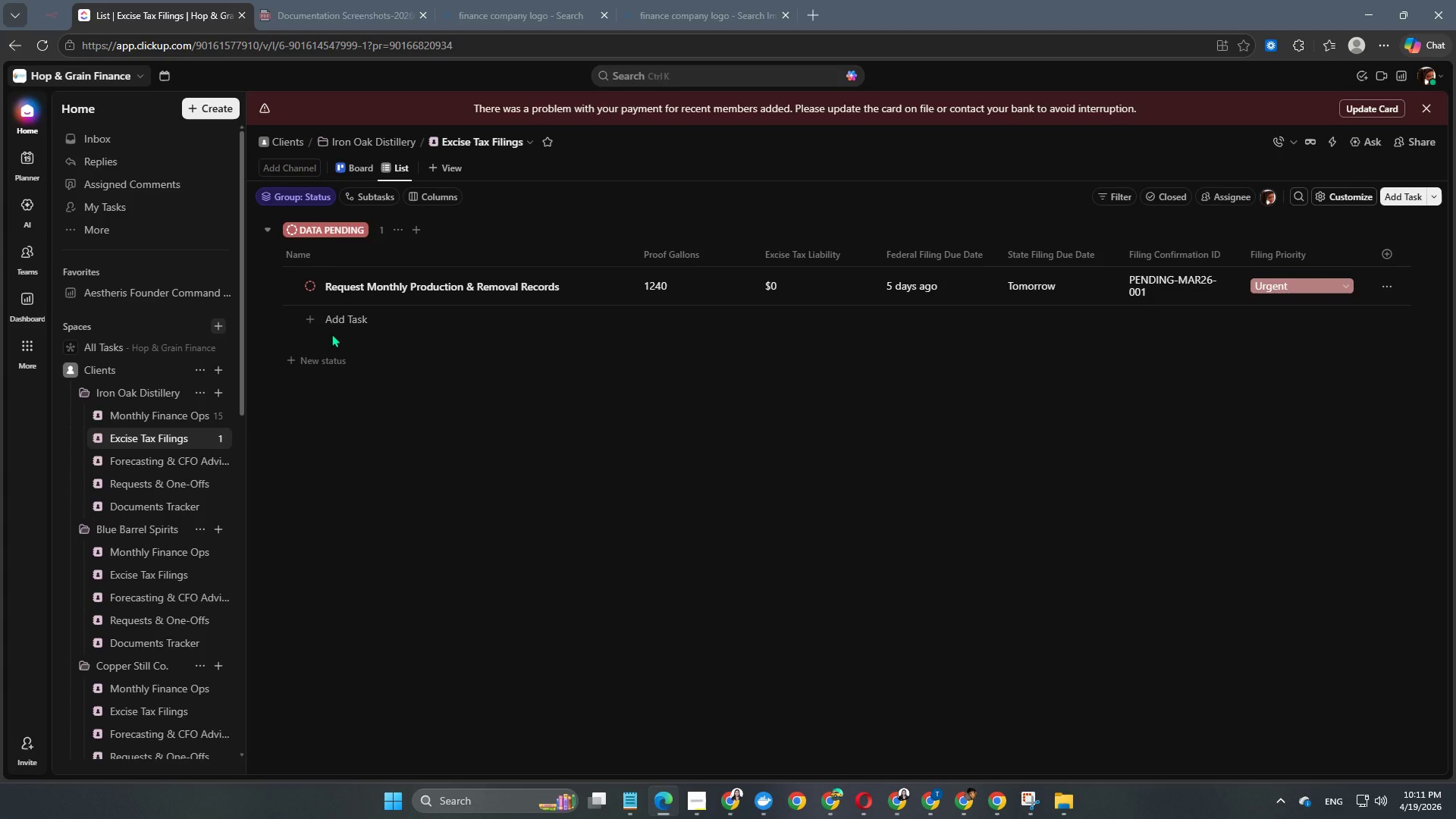 
type(rECEIVE )
key(Backspace)
key(Backspace)
key(Backspace)
key(Backspace)
key(Backspace)
key(Backspace)
key(Backspace)
type(R)
key(Backspace)
type(R)
key(Backspace)
key(Backspace)
type(Reveic)
key(Backspace)
key(Backspace)
key(Backspace)
key(Backspace)
type(ci)
key(Backspace)
type(eive Distillation o)
key(Backspace)
type(PRo)
key(Backspace)
key(Backspace)
type(roduction Logs)
 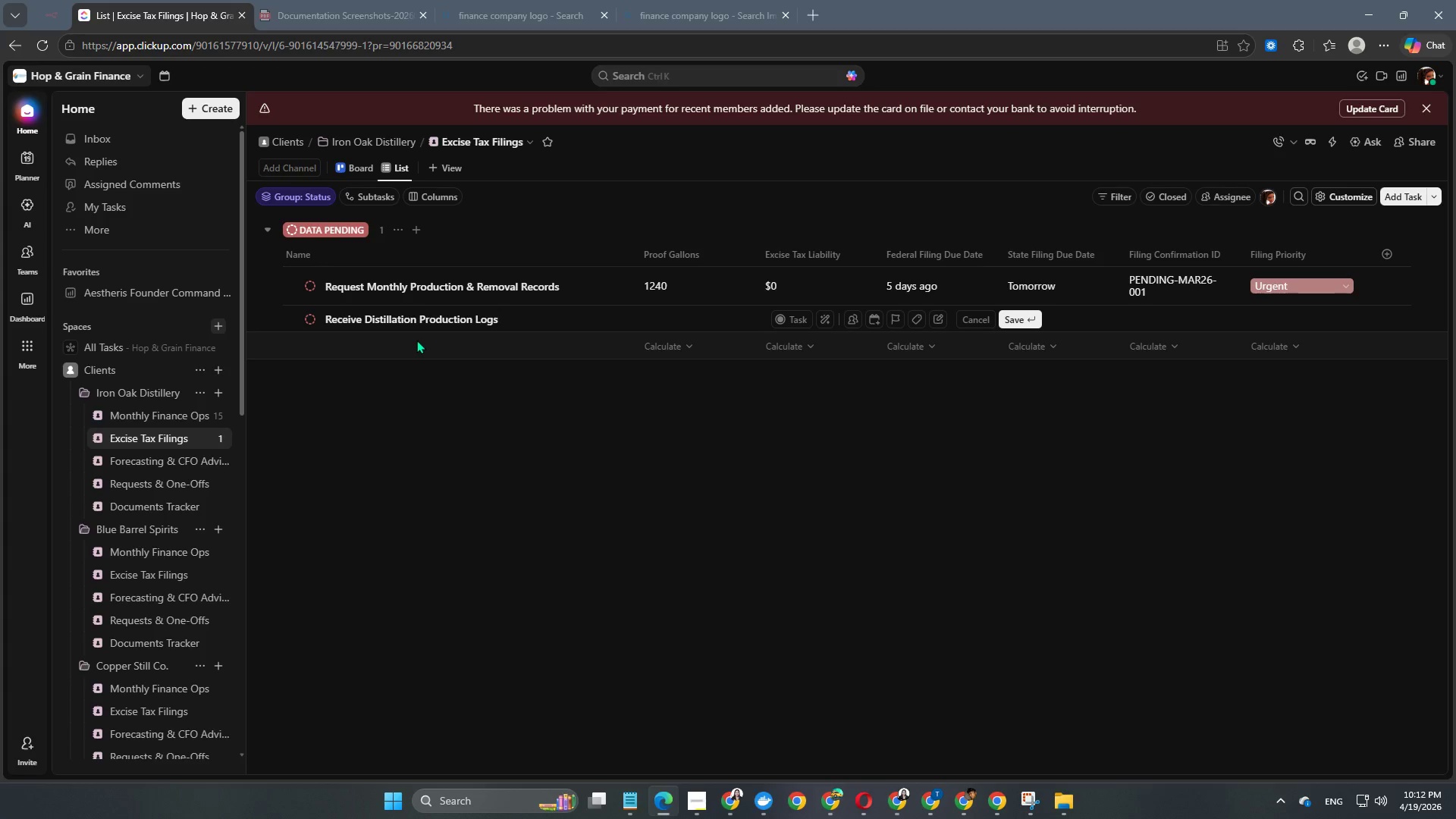 
key(Enter)
 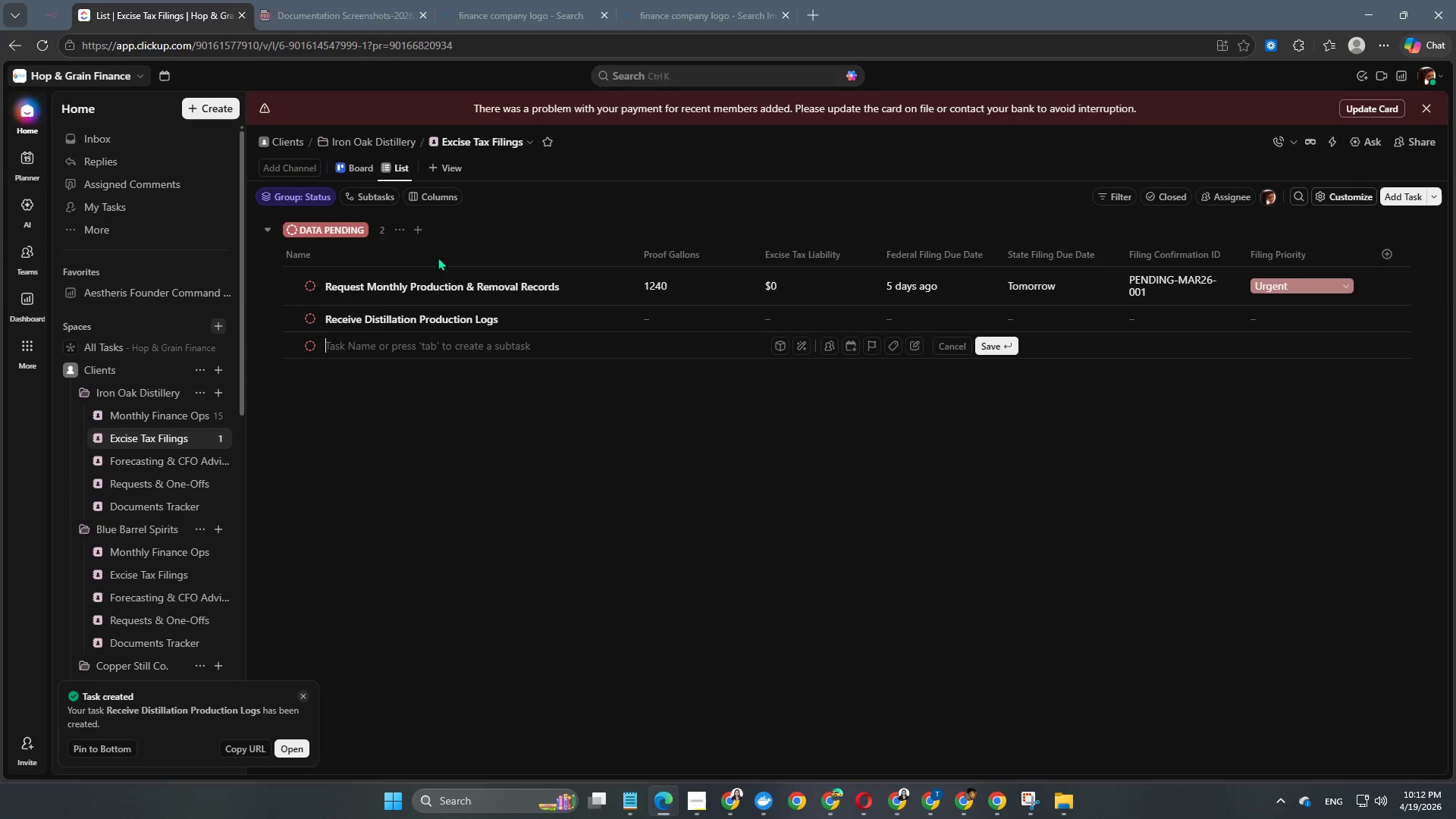 
mouse_move([365, 305])
 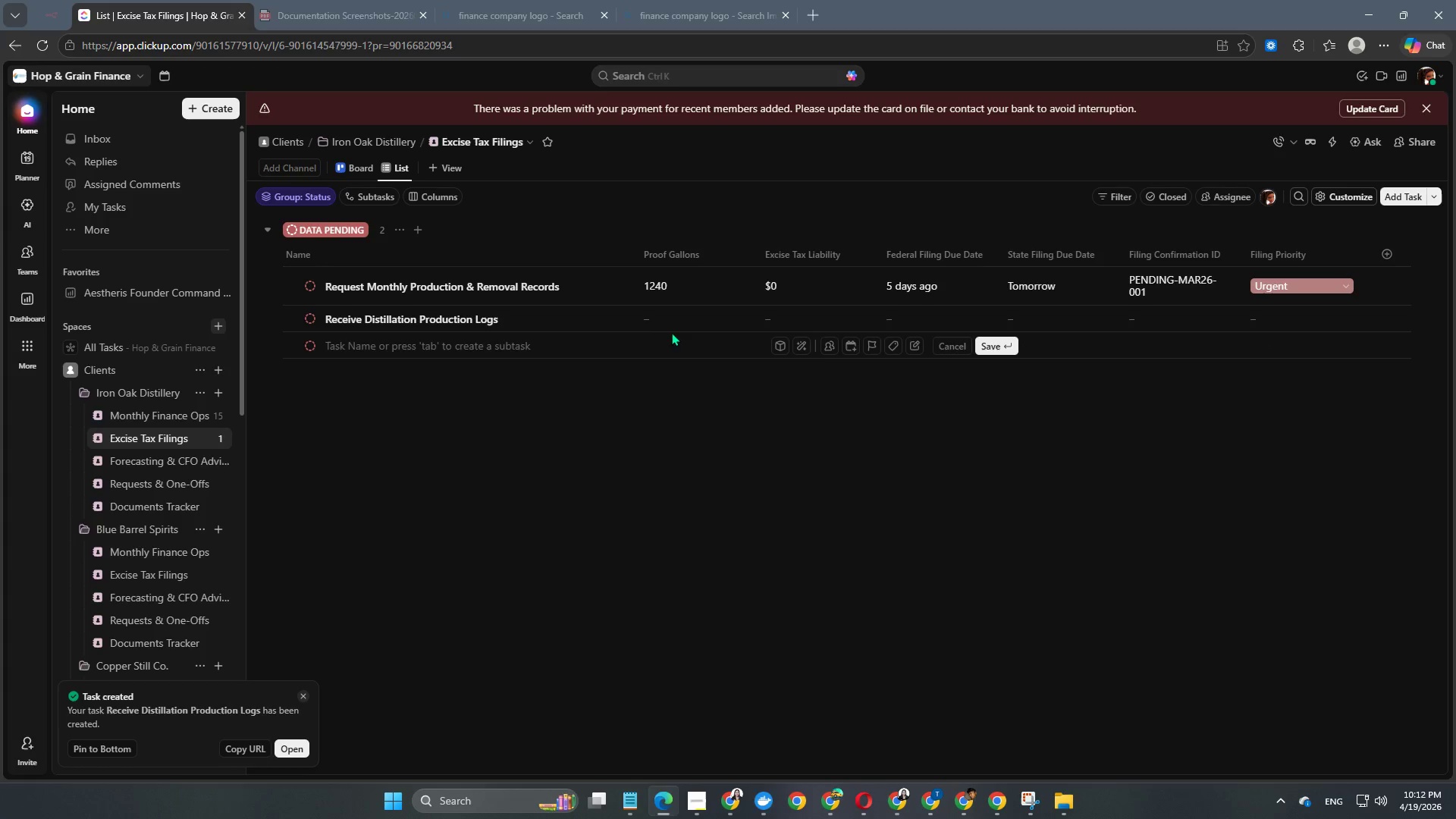 
left_click([676, 326])
 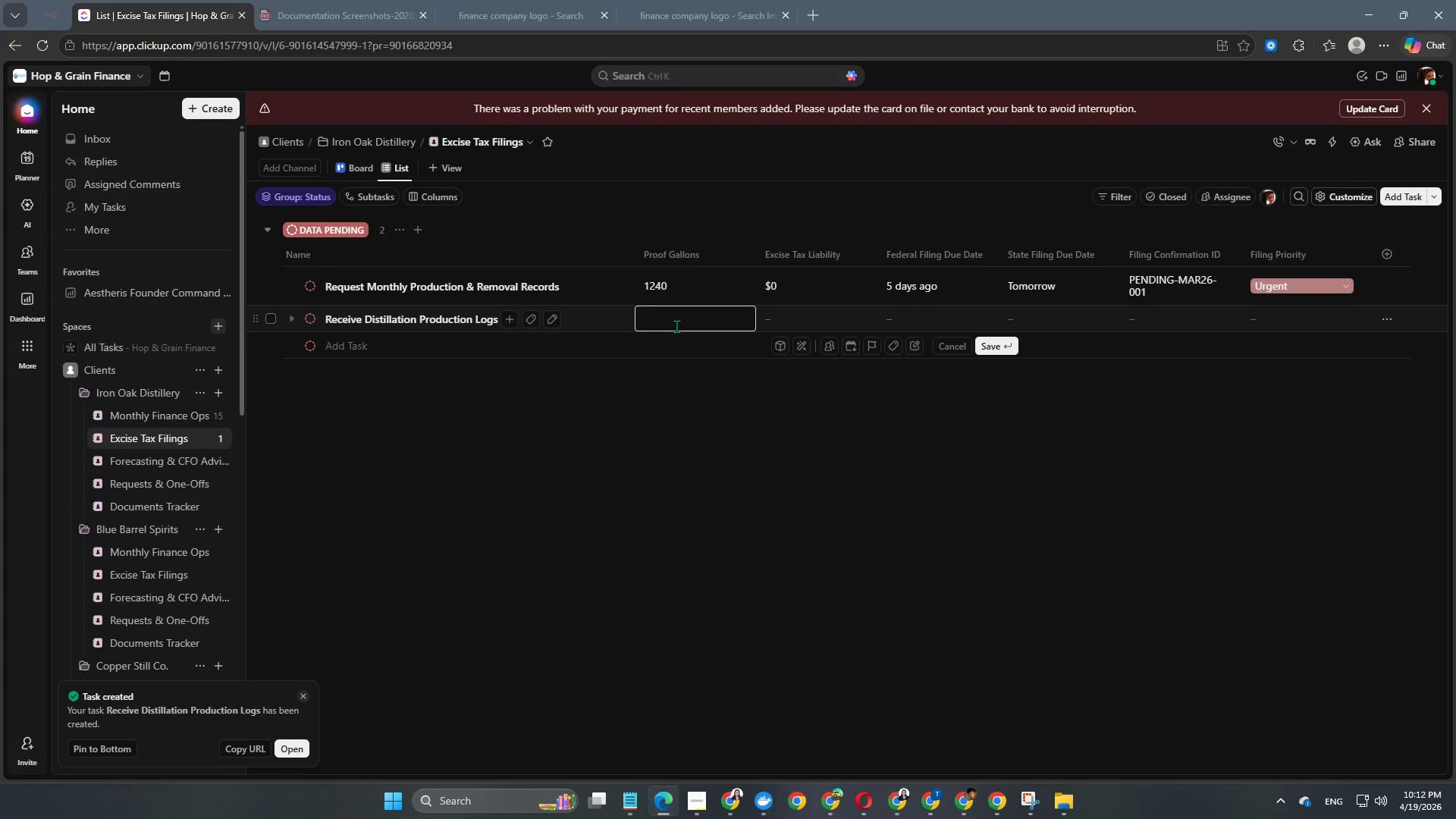 
key(Numpad1)
 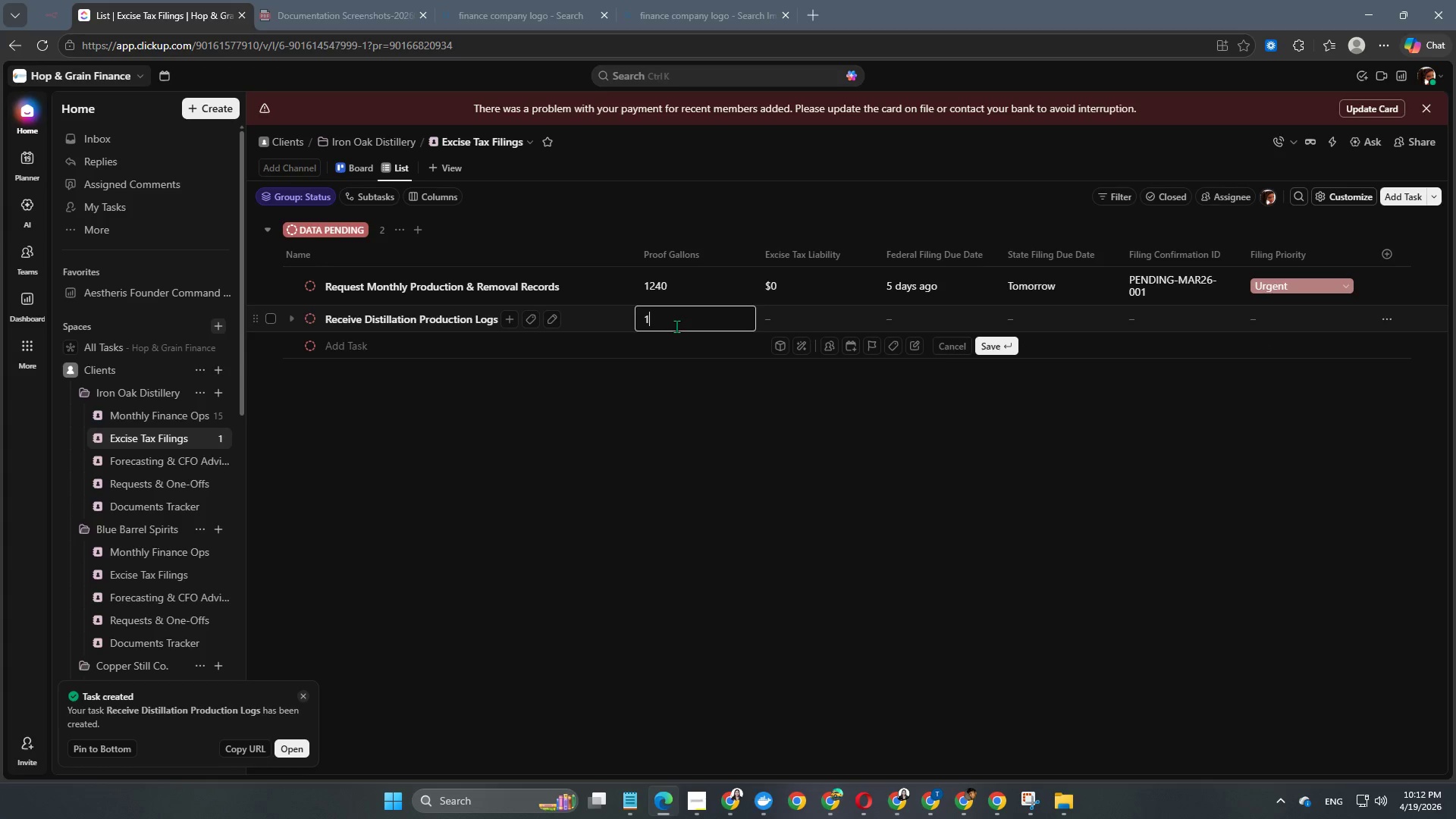 
key(Numpad2)
 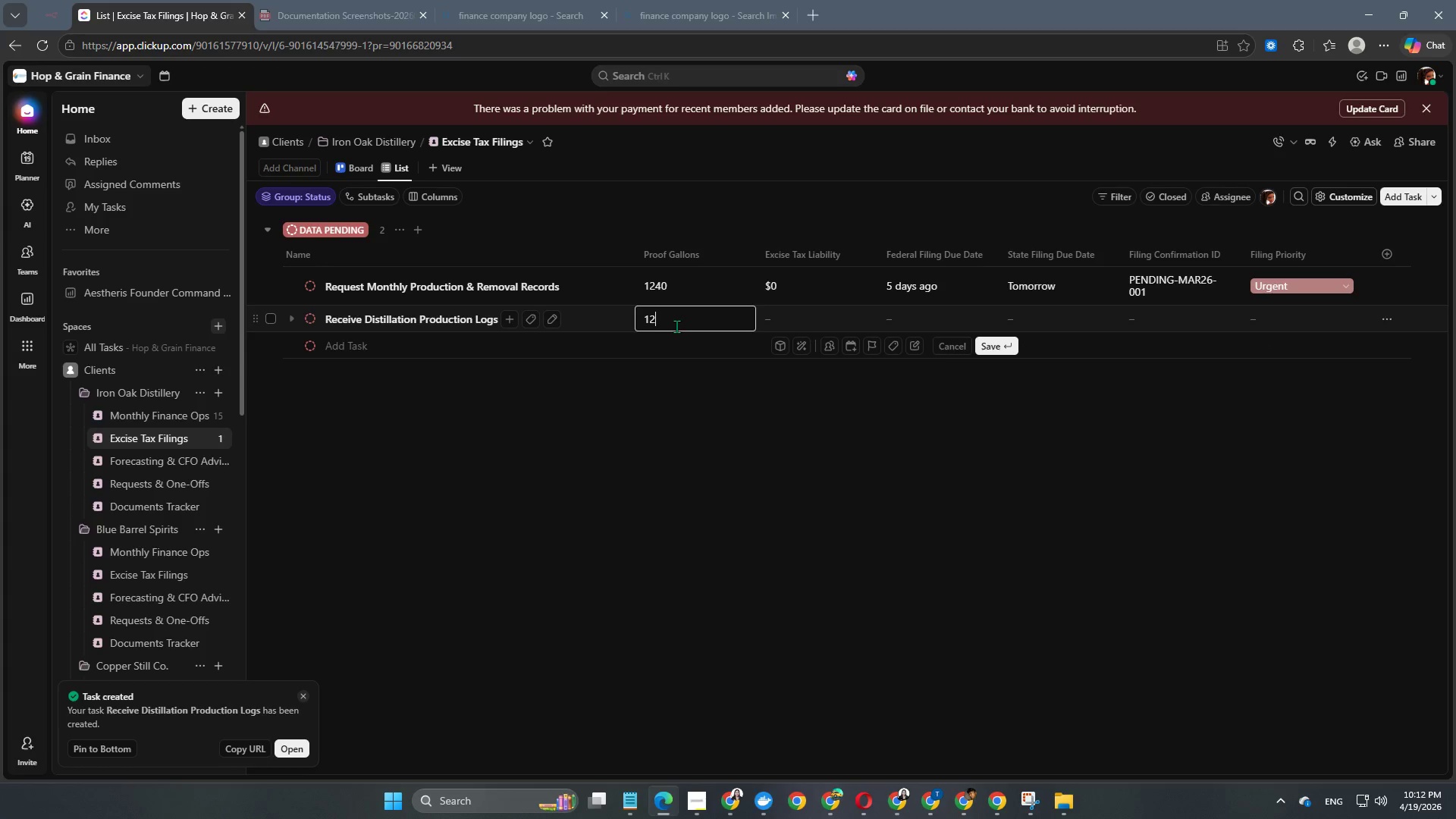 
key(Numpad4)
 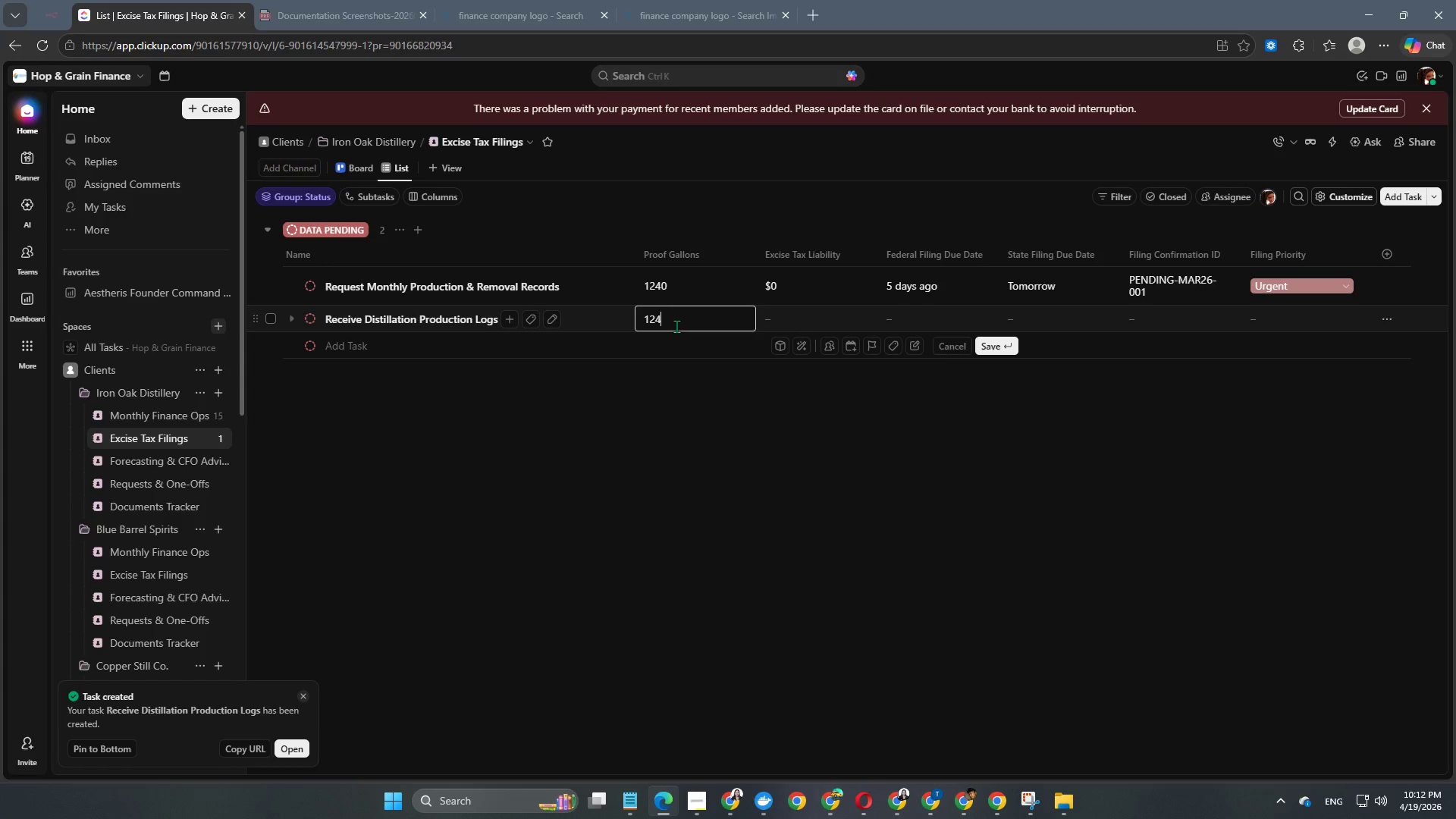 
key(Numpad0)
 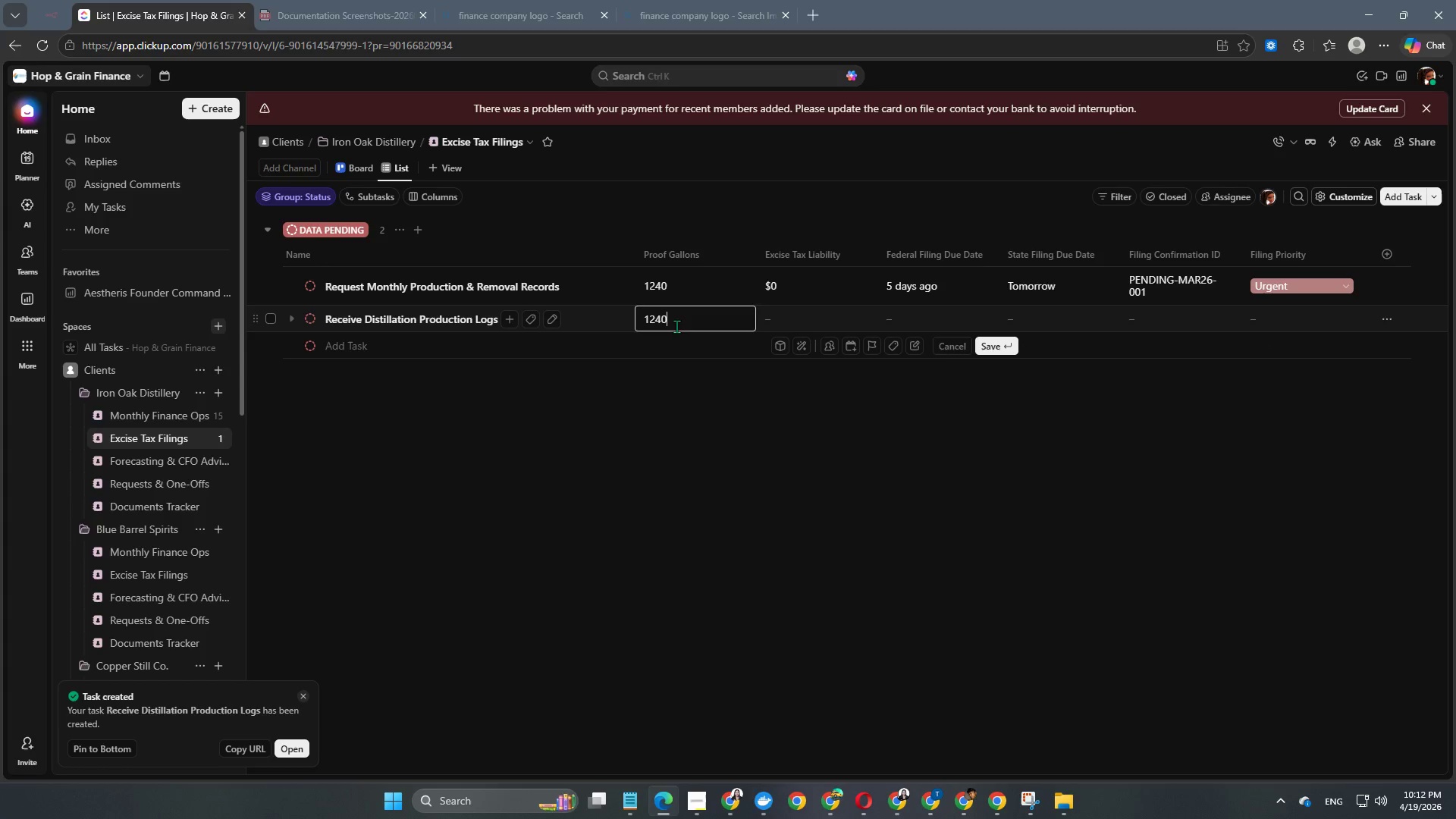 
key(NumpadEnter)
 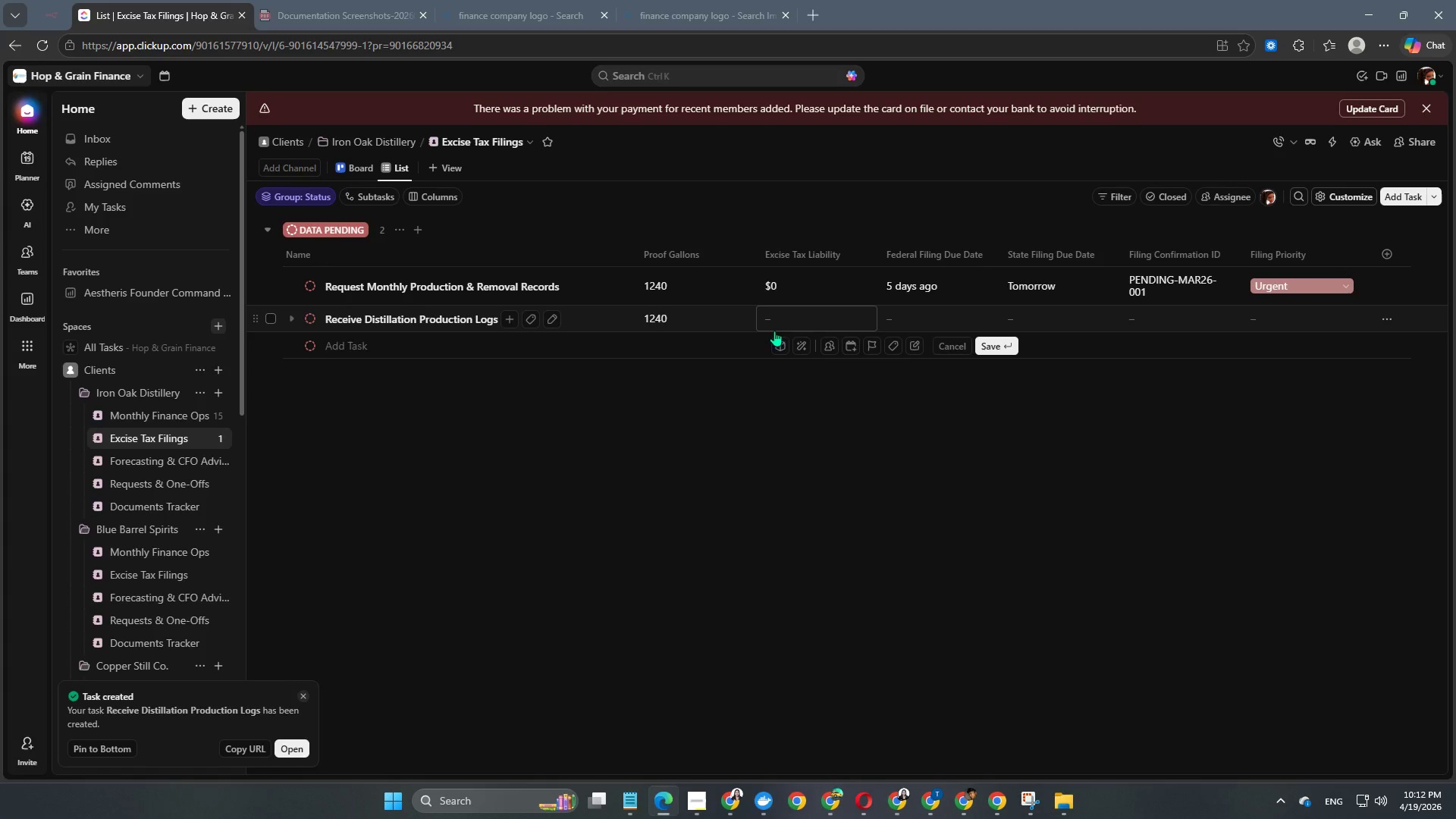 
left_click([834, 321])
 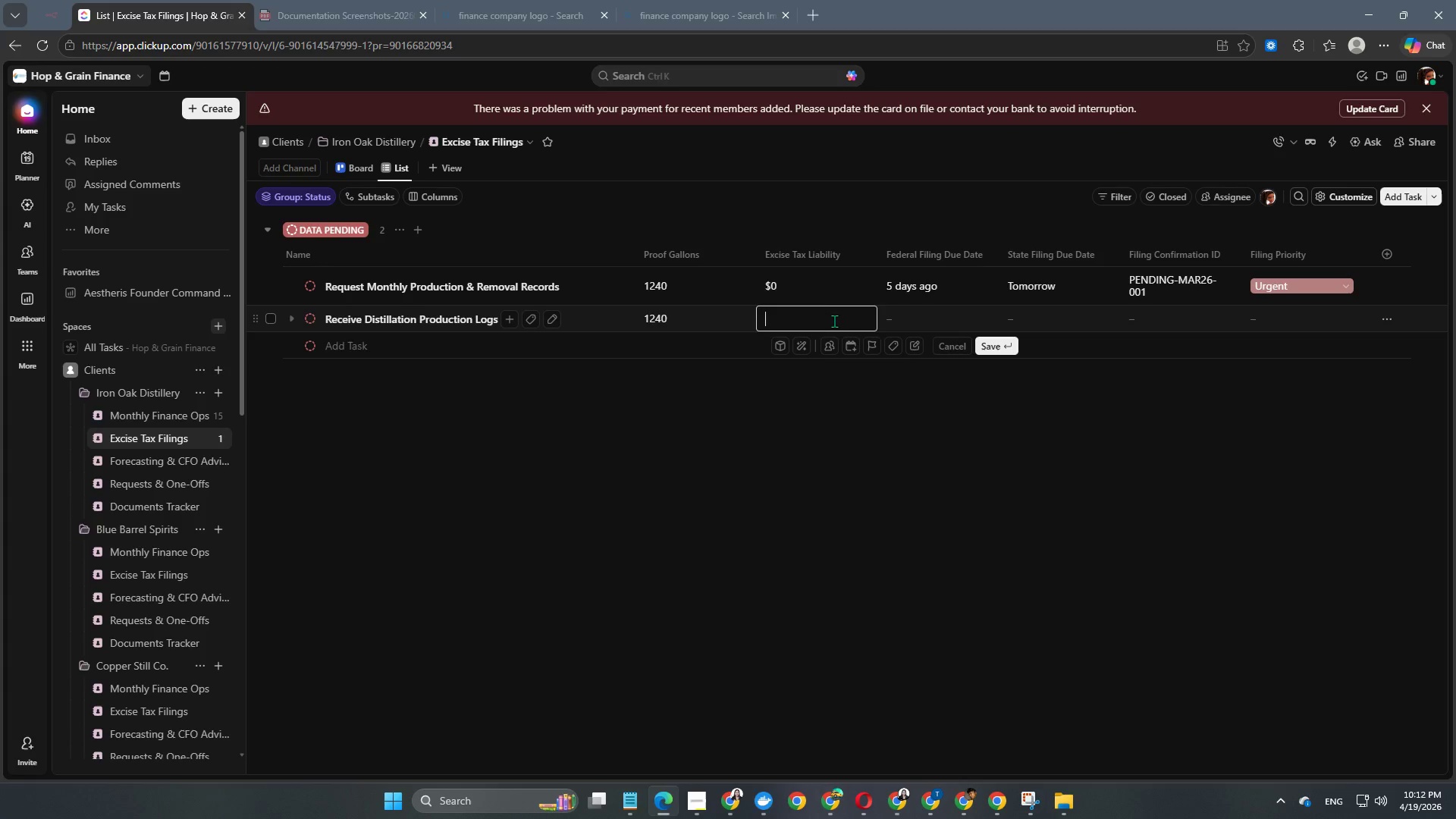 
key(Numpad0)
 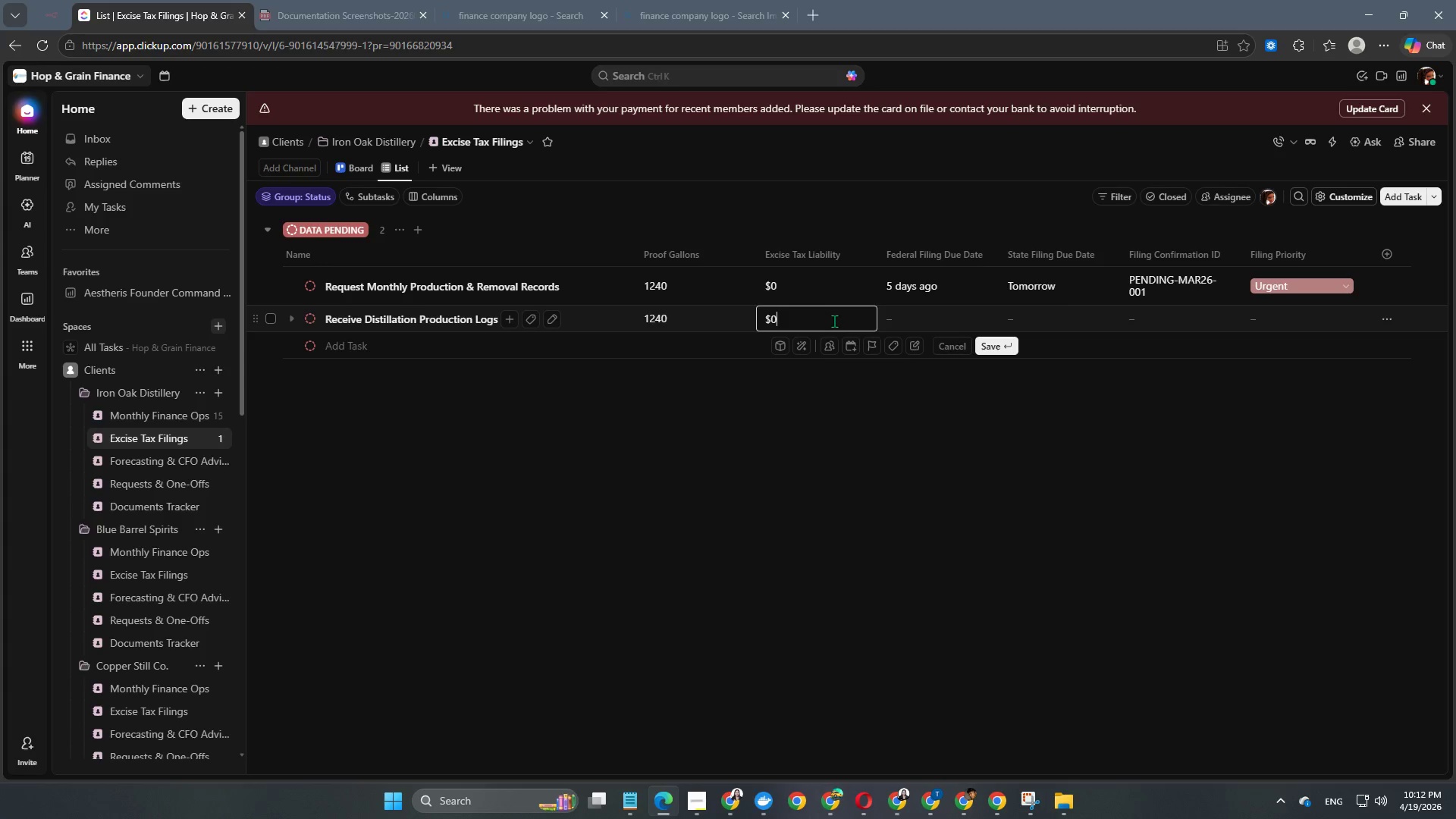 
key(NumpadEnter)
 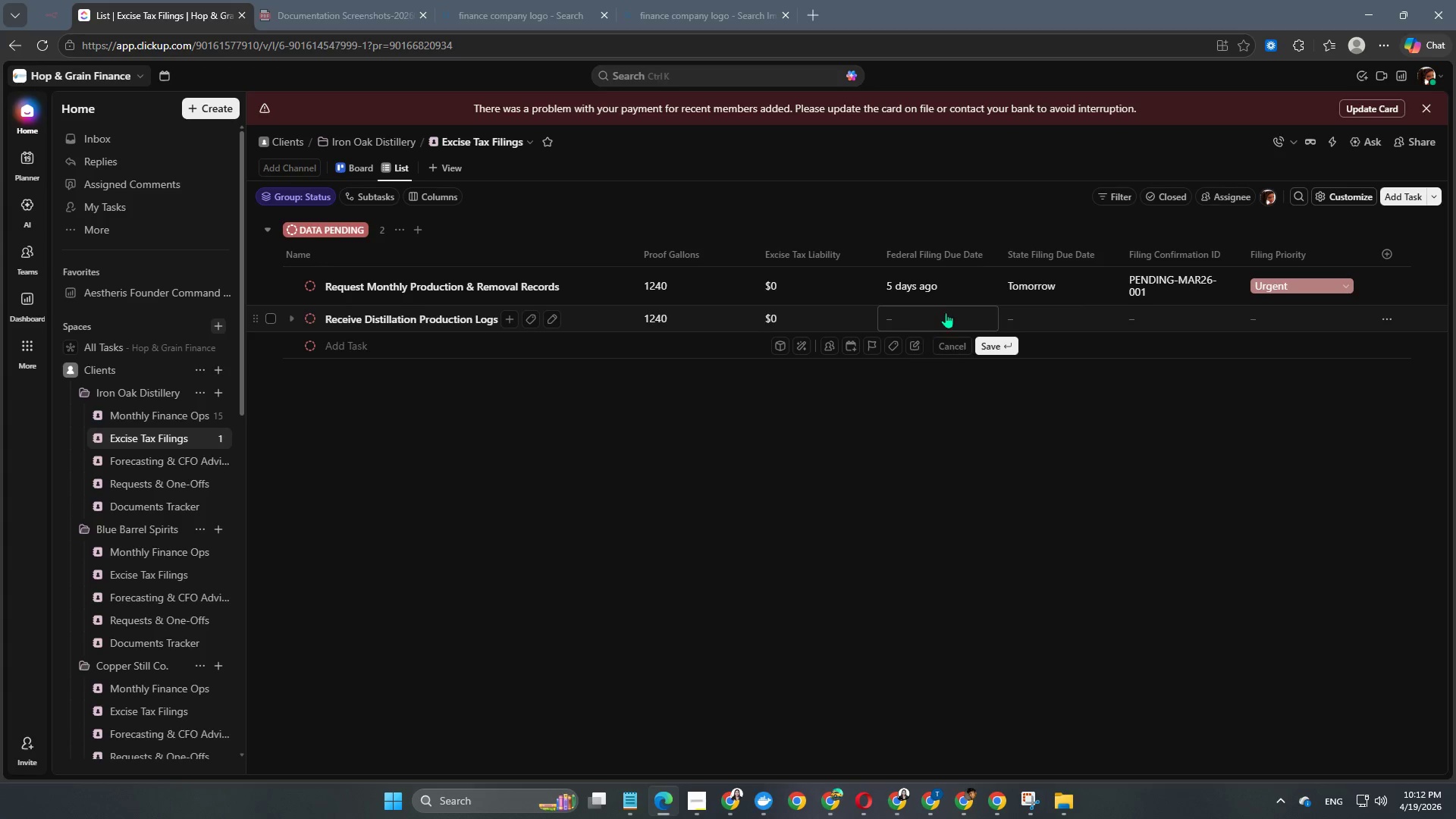 
left_click([931, 310])
 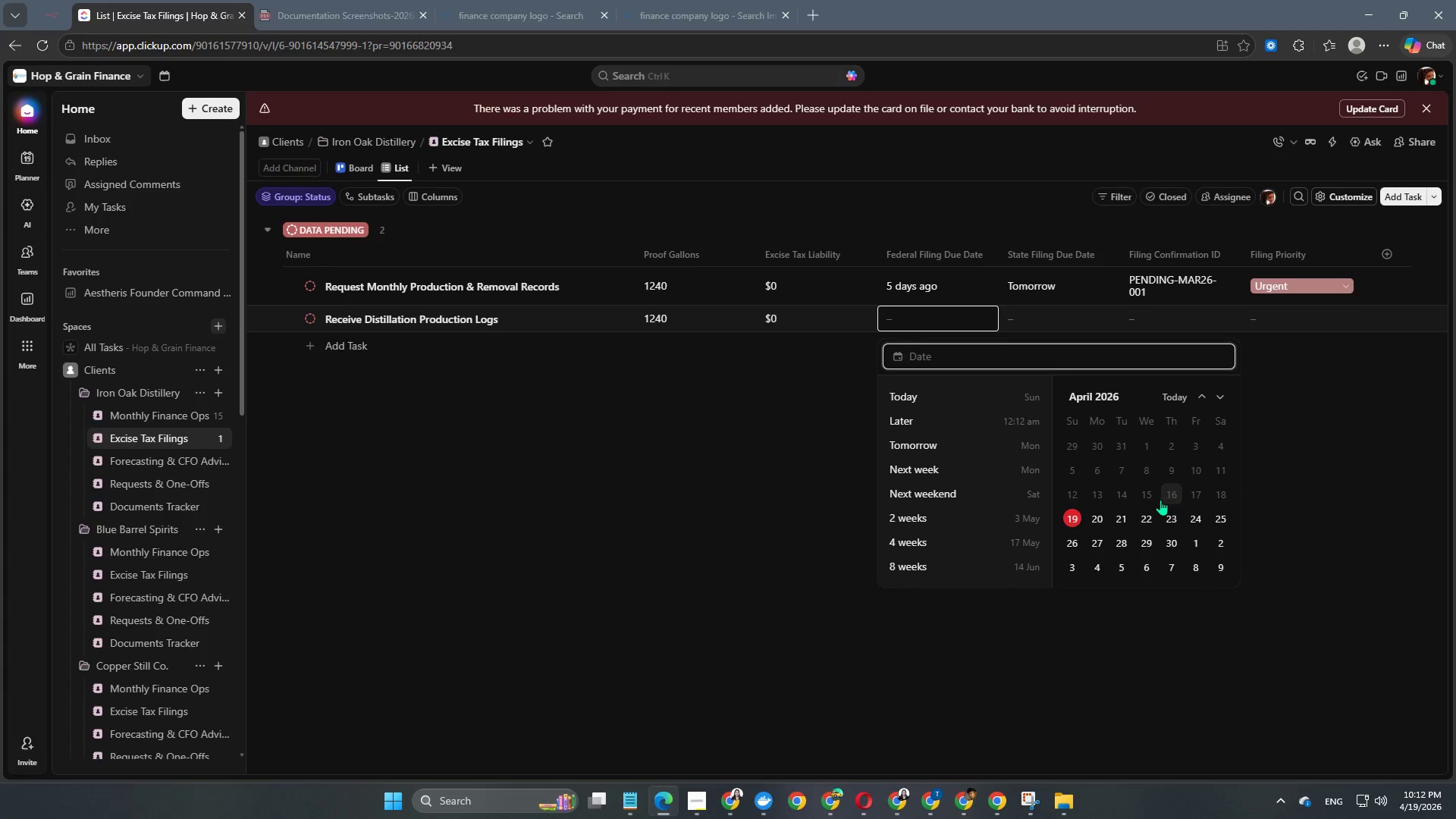 
left_click([1123, 500])
 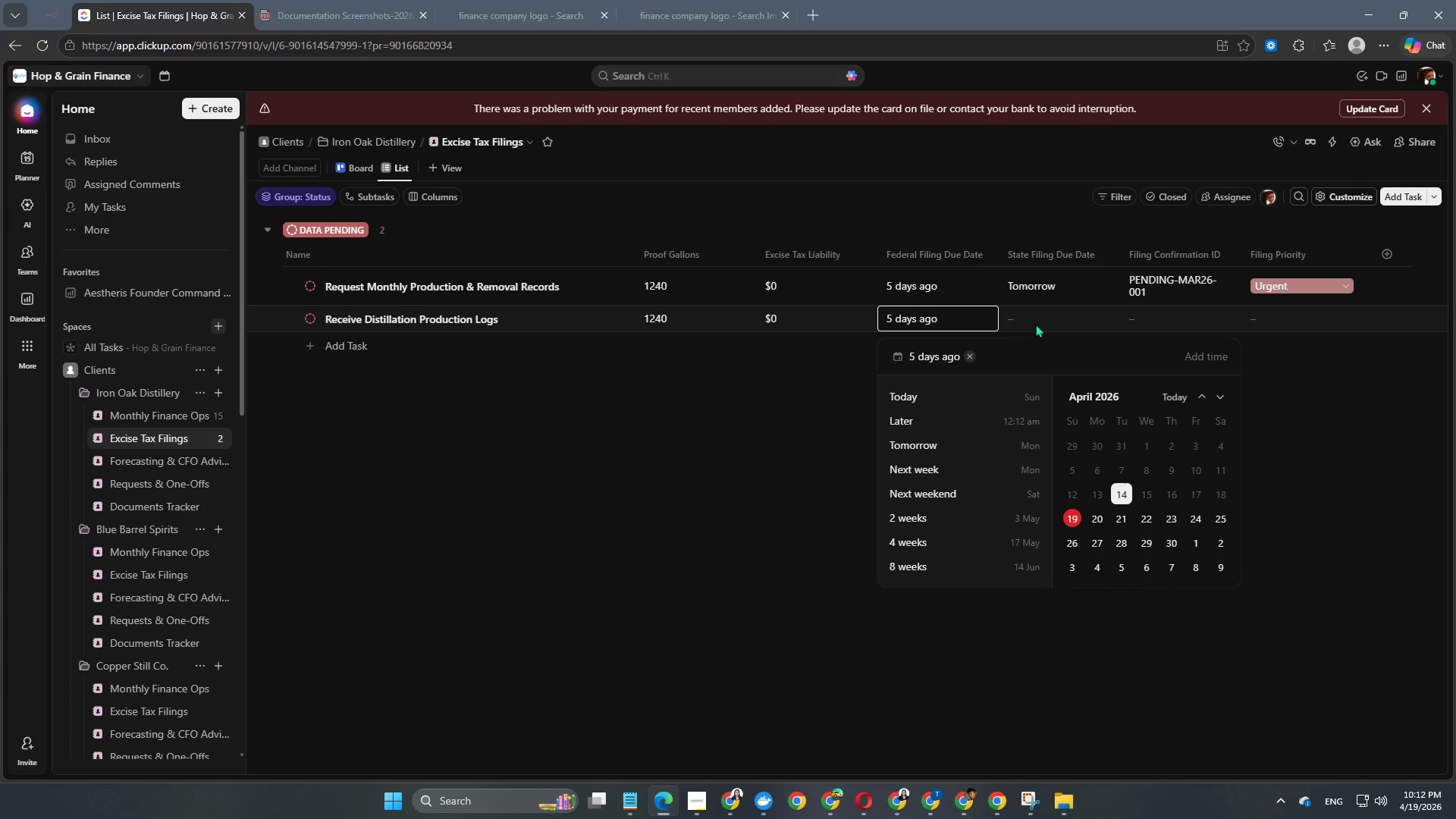 
left_click([1044, 322])
 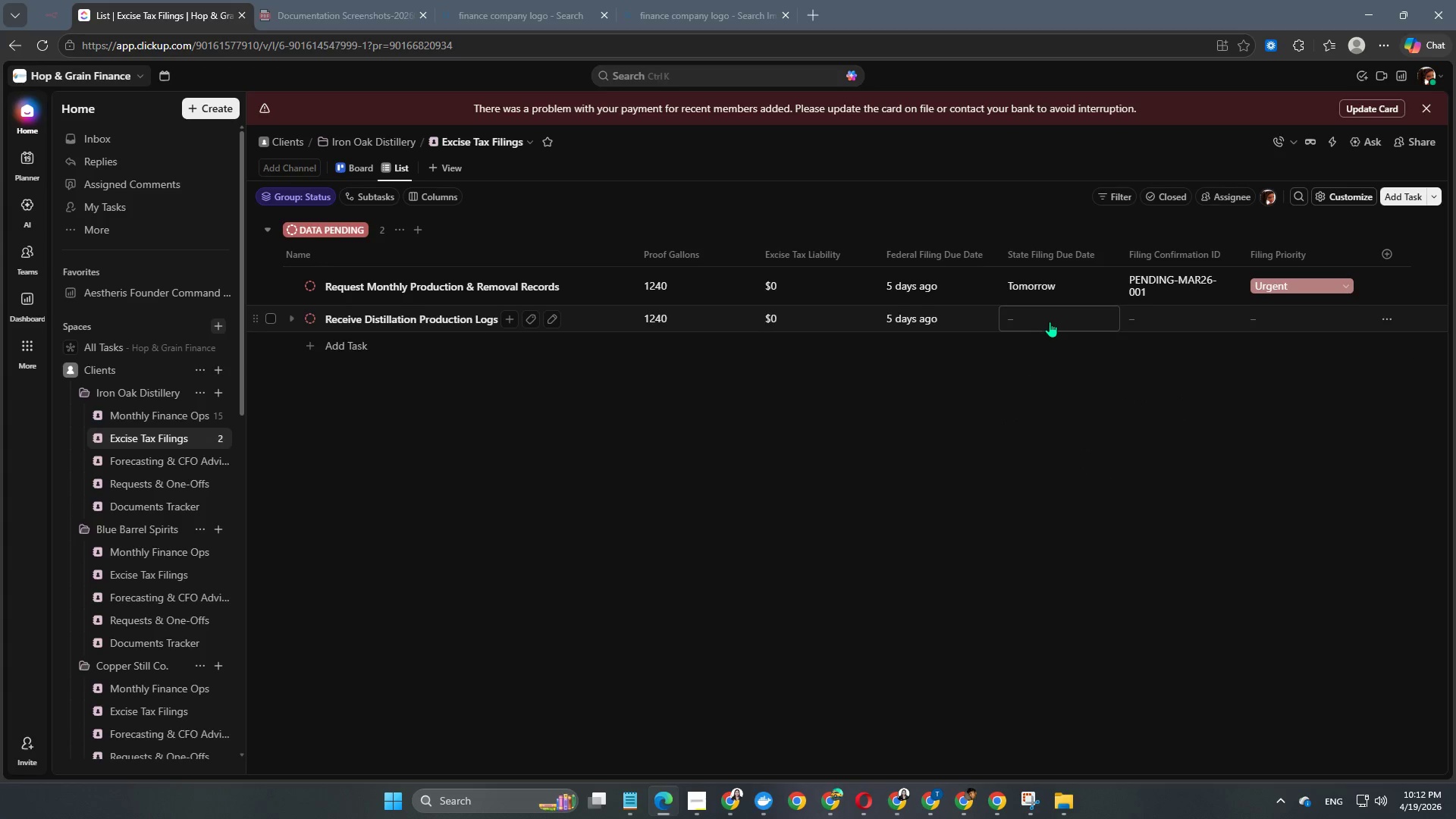 
left_click([1050, 322])
 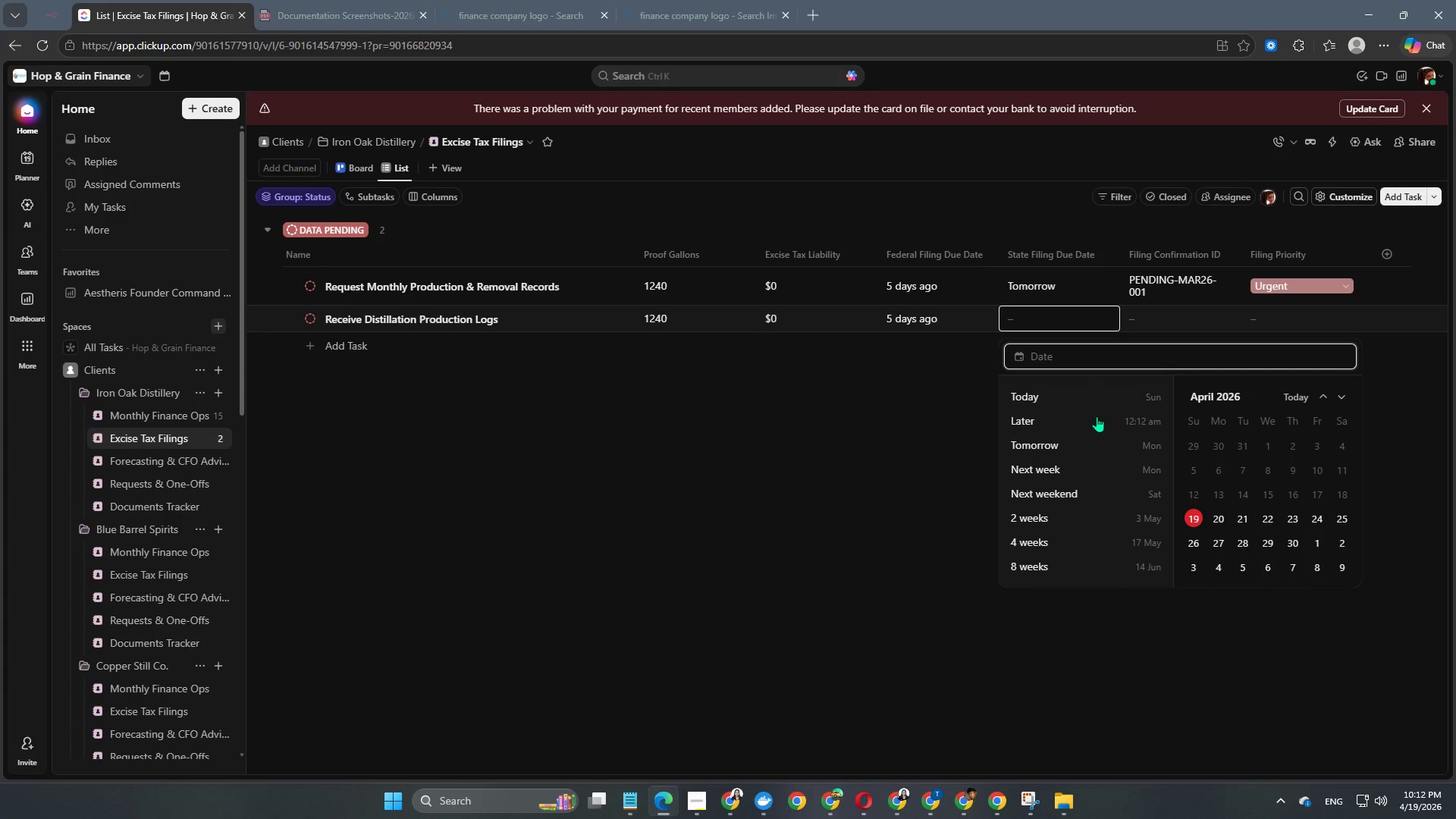 
left_click([1216, 519])
 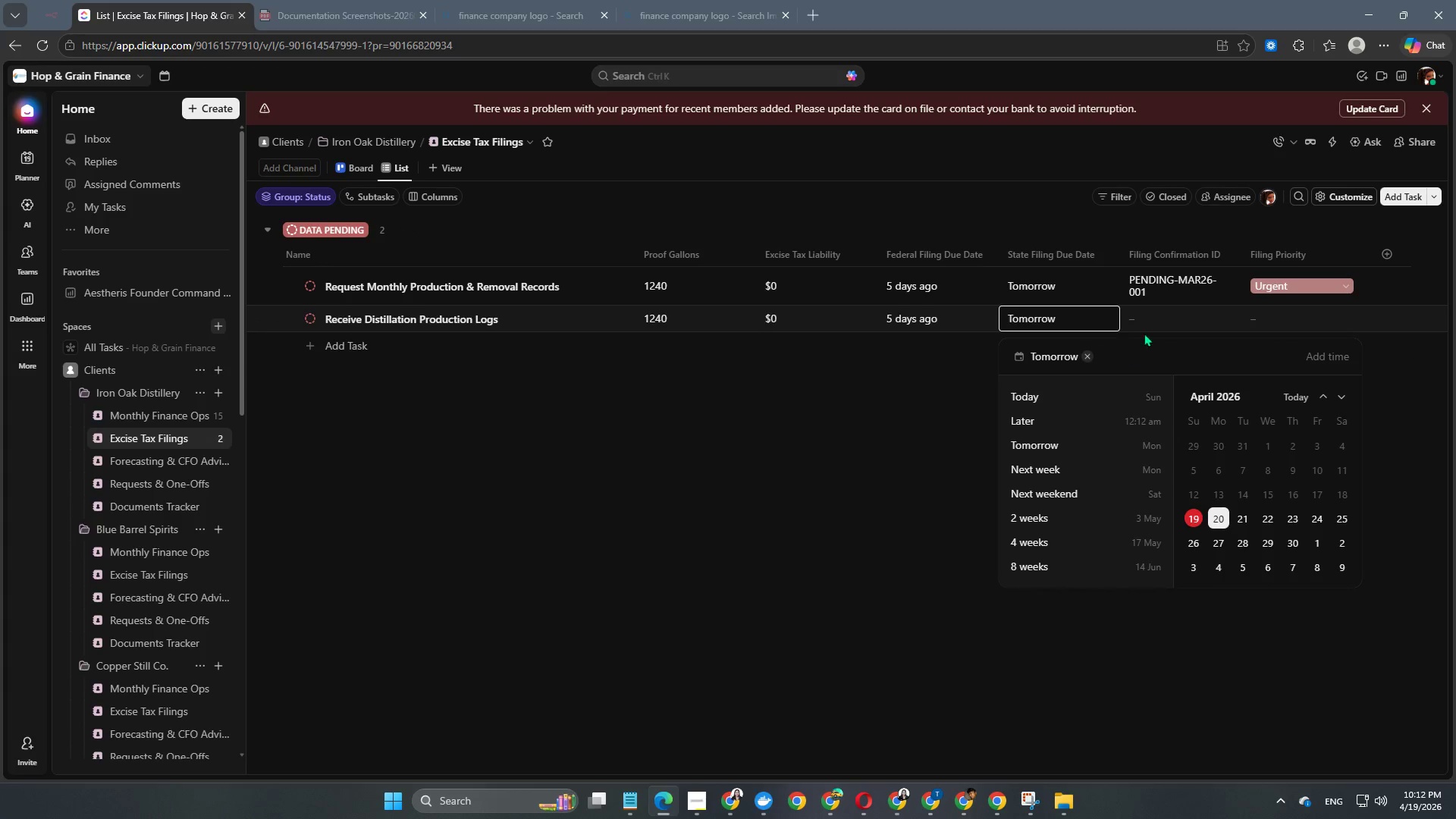 
left_click([1156, 314])
 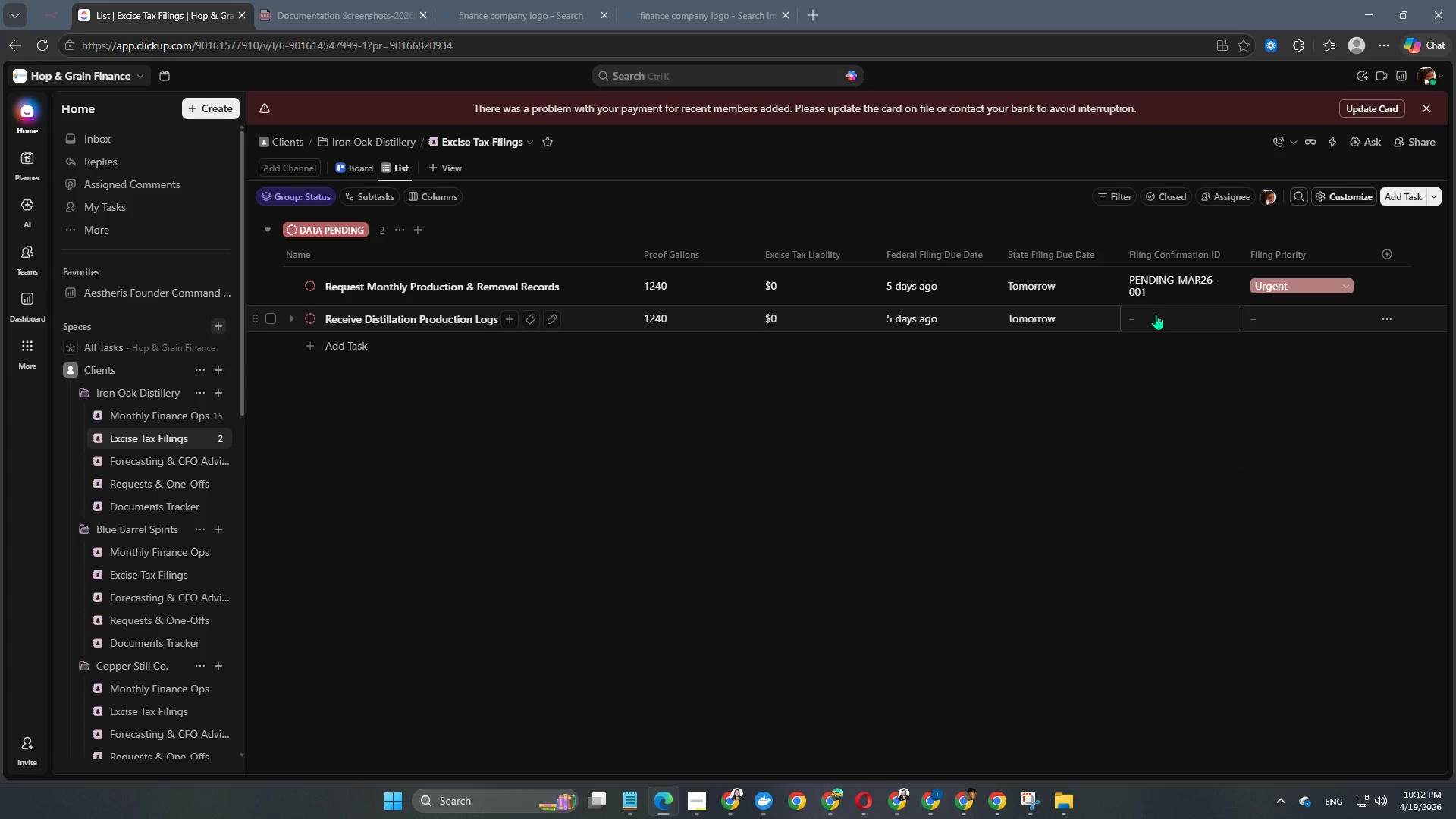 
left_click([1156, 314])
 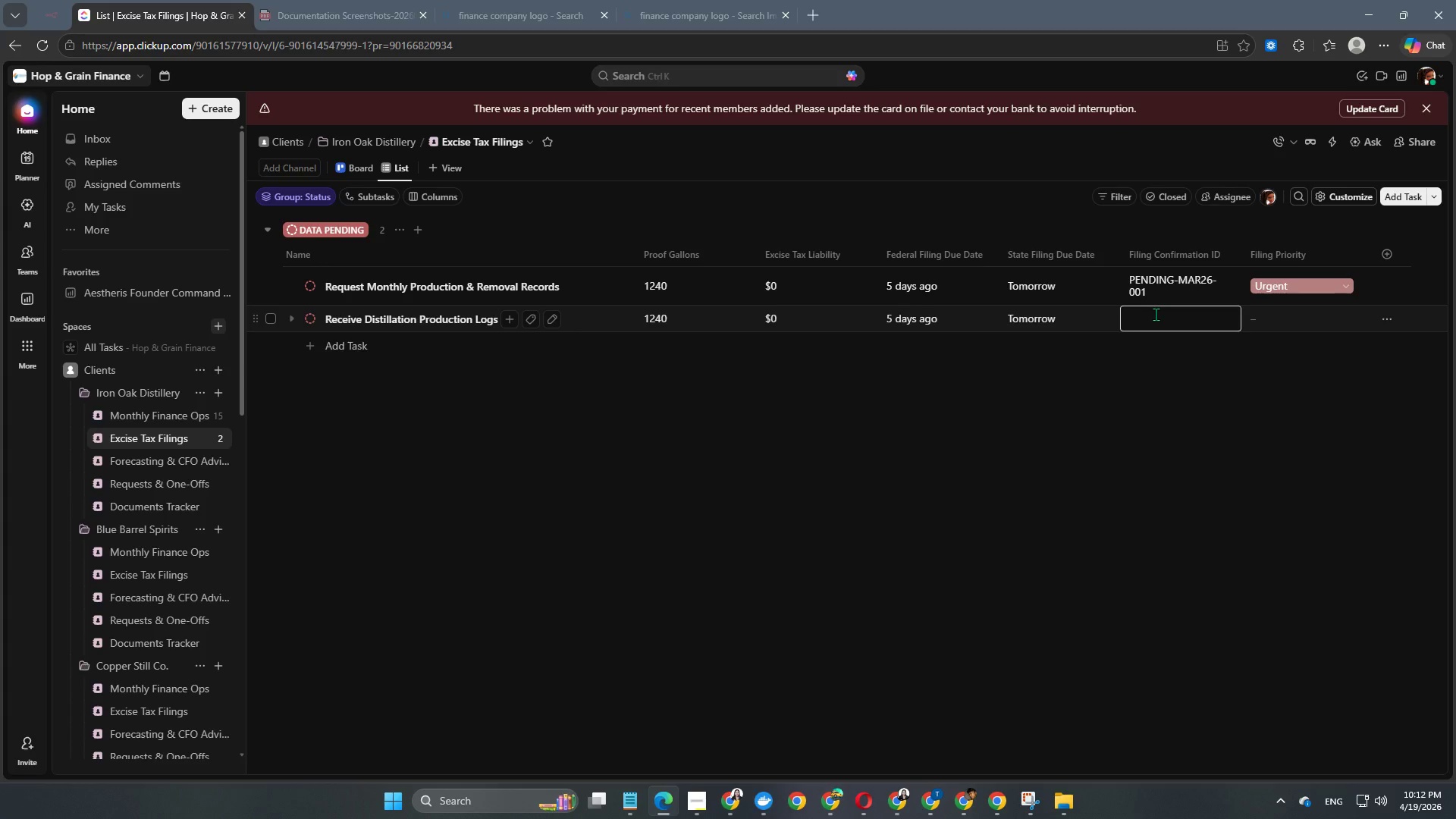 
type(PENDING)
 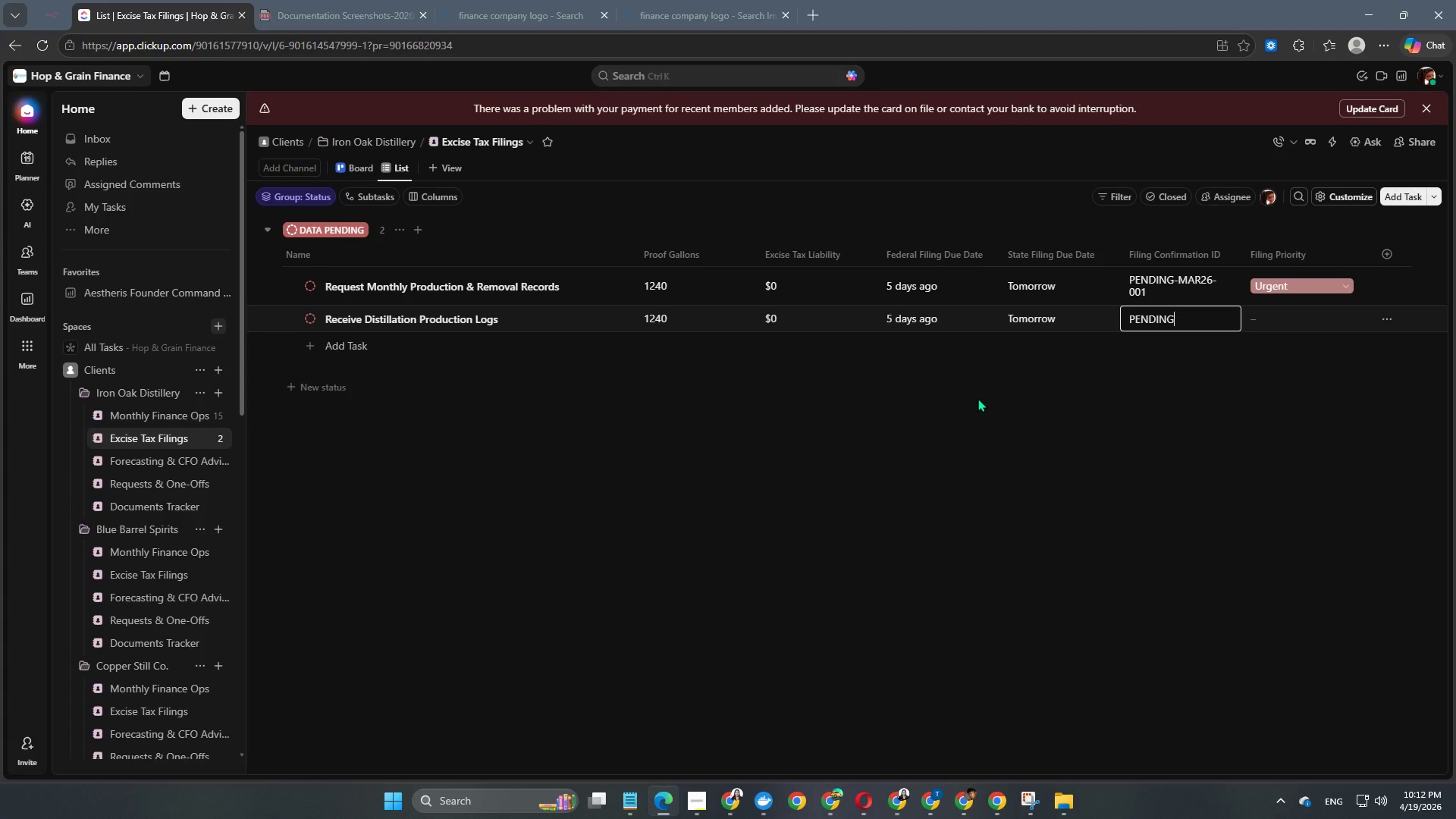 
type(-MAR26-002)
key(NumpadEnter)
 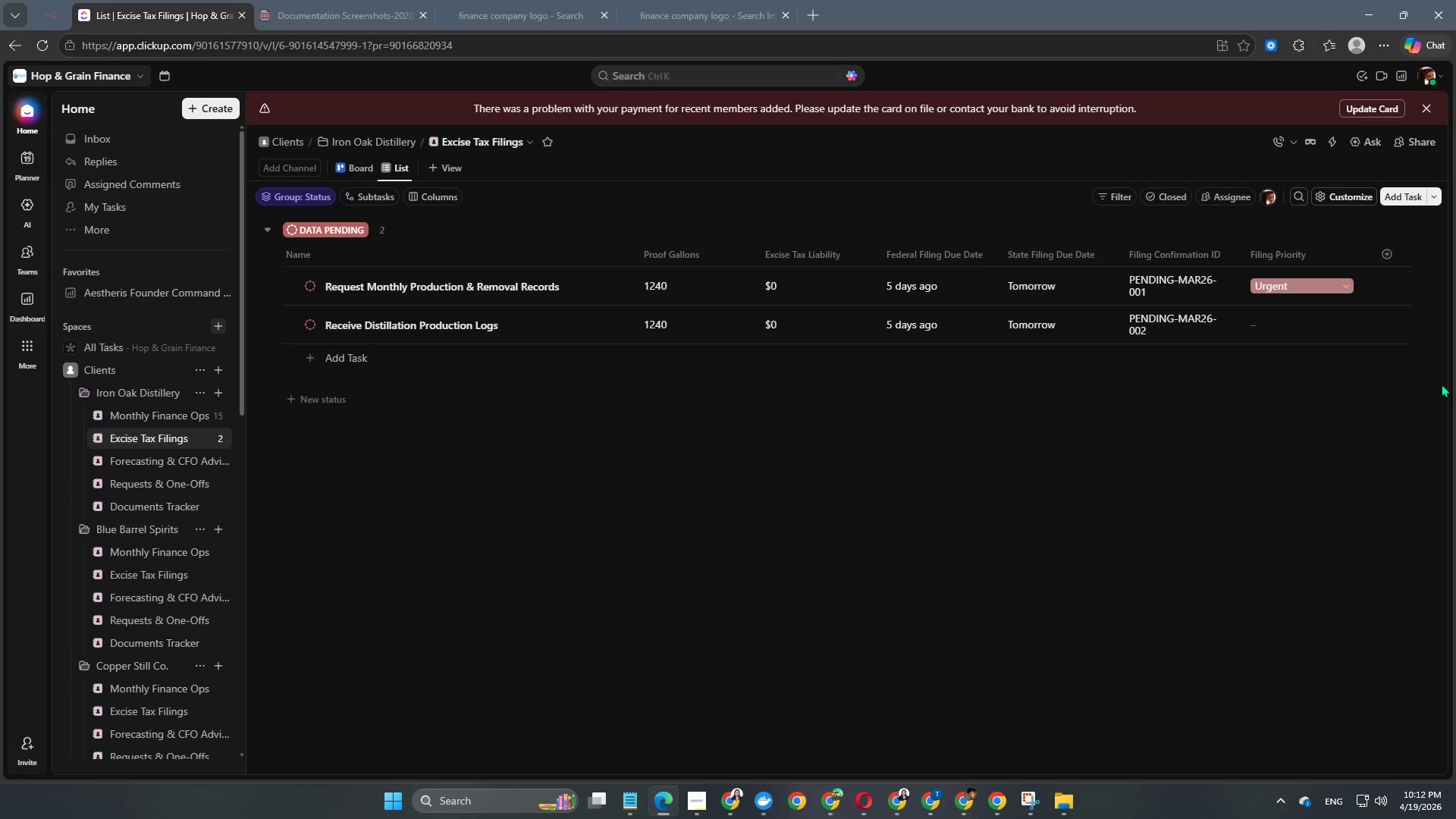 
left_click([1301, 326])
 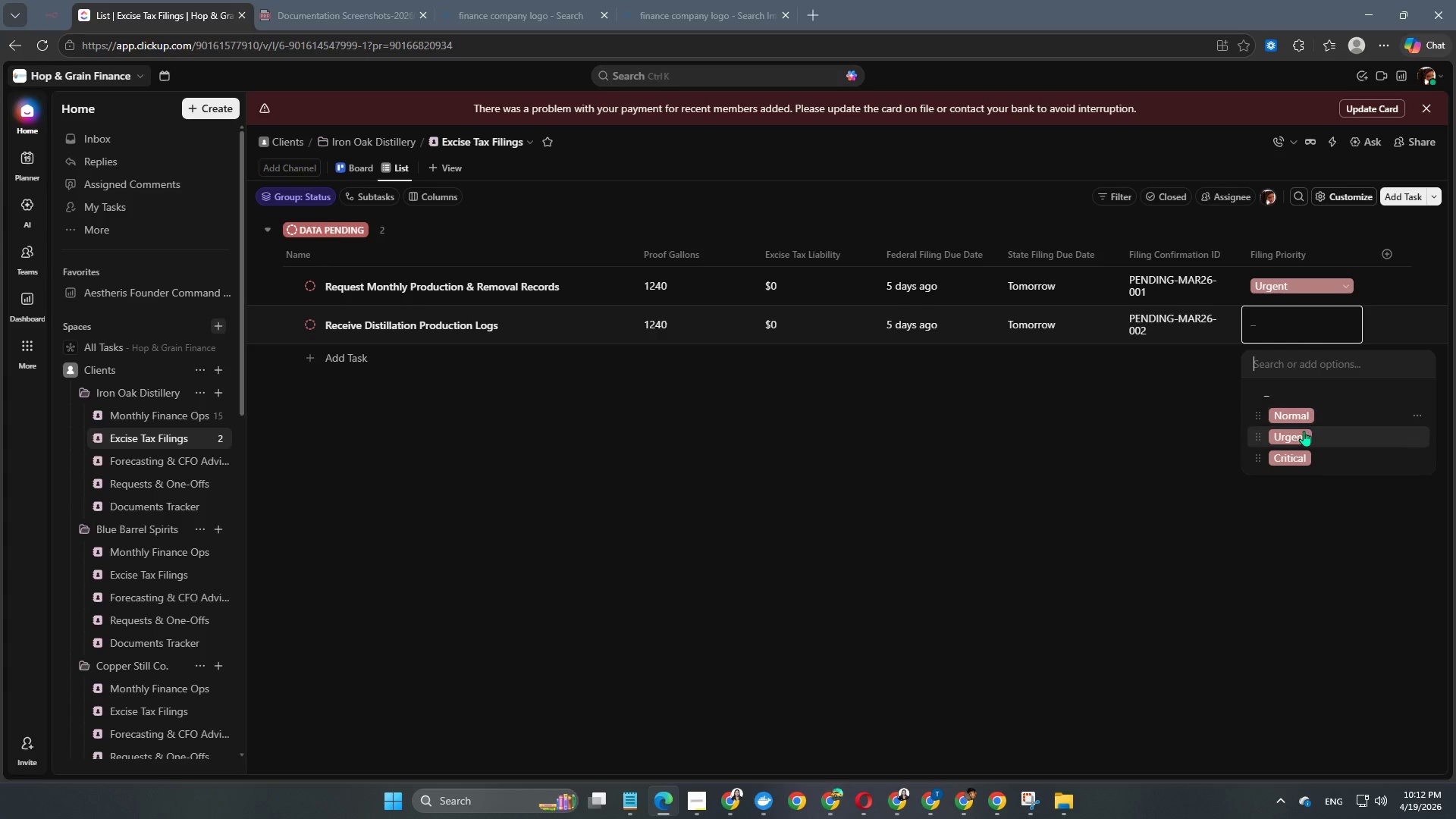 
left_click([1304, 432])
 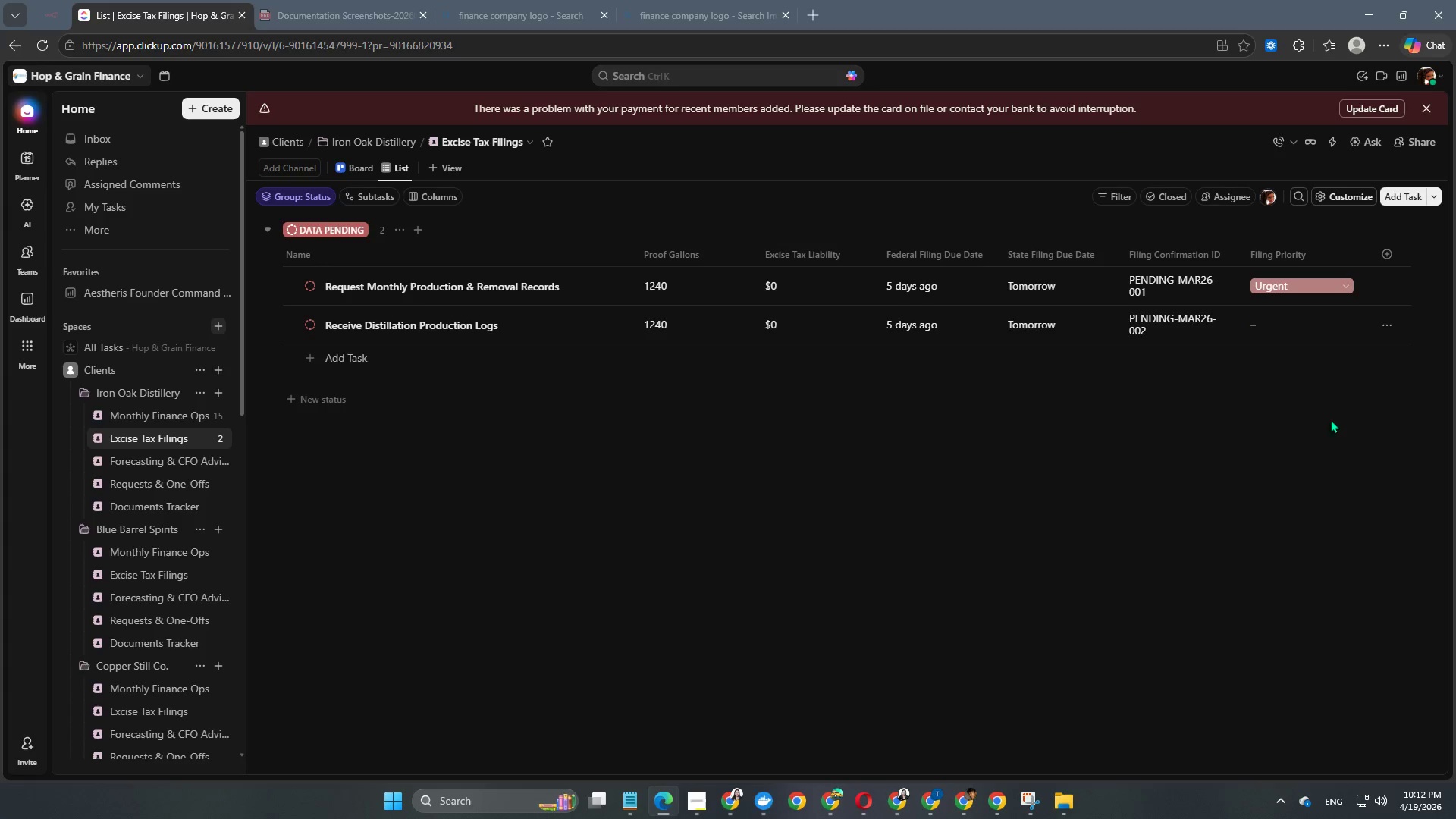 
left_click([1239, 380])
 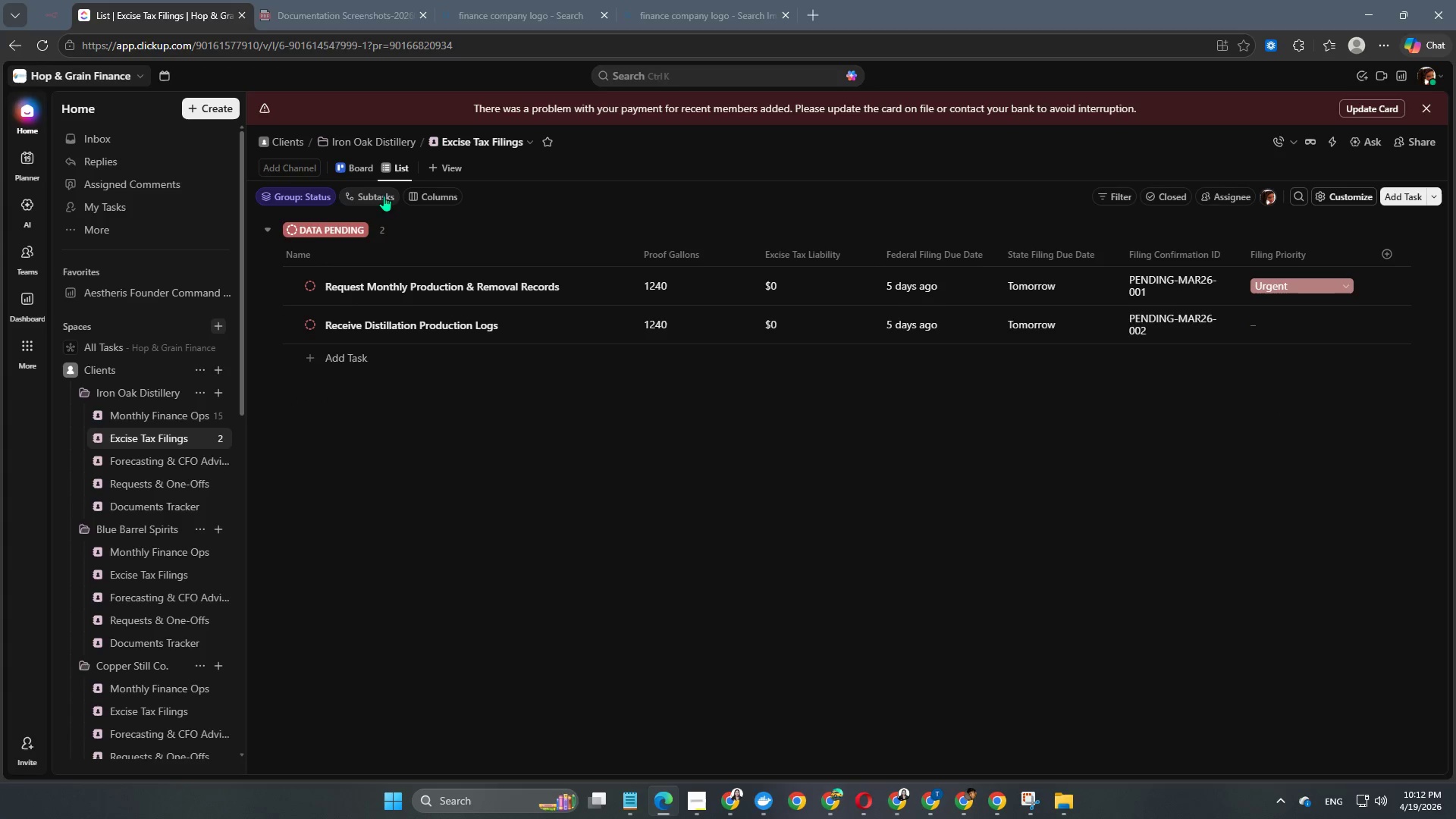 
left_click([441, 173])
 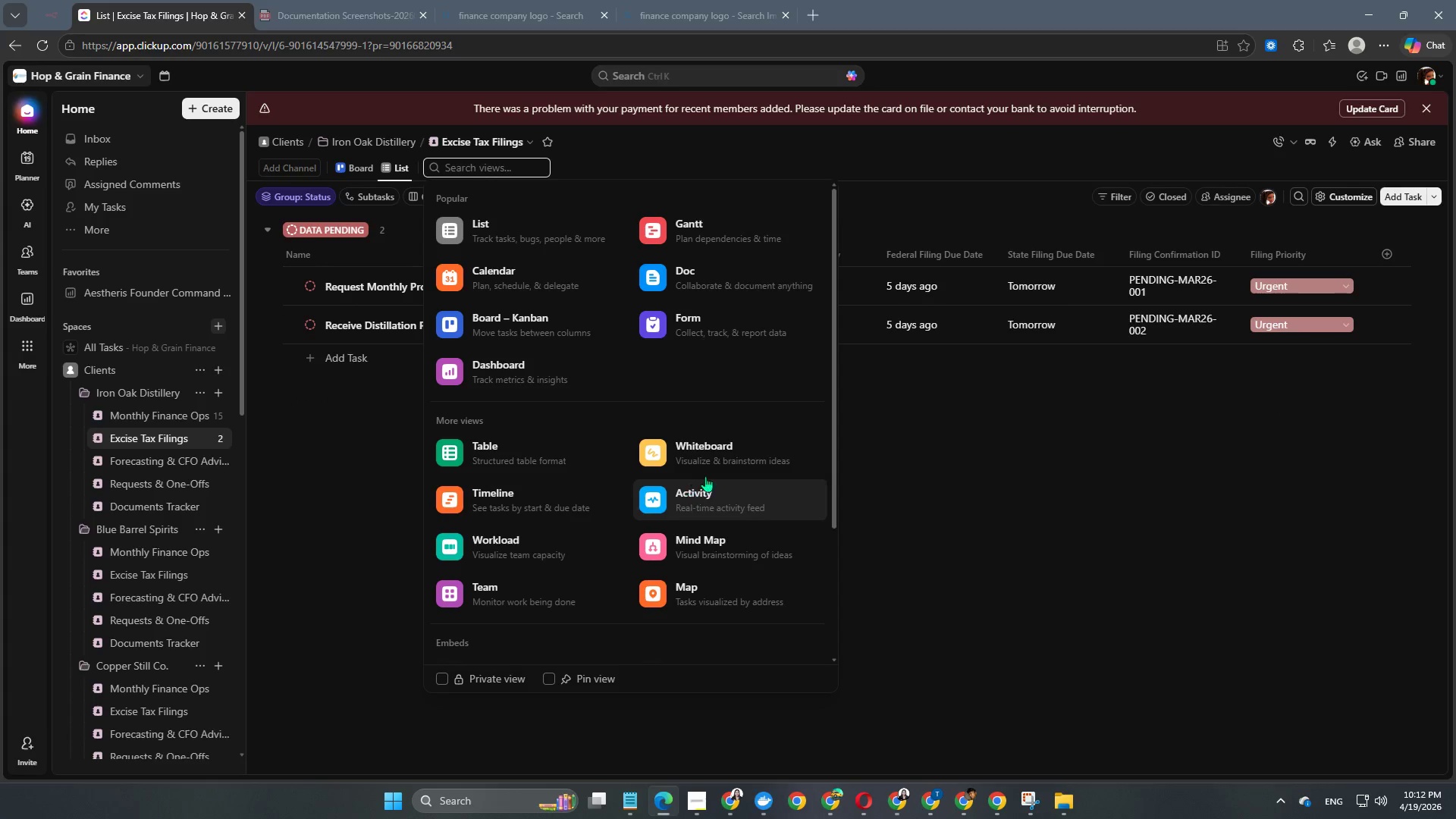 
scroll: coordinate [752, 459], scroll_direction: down, amount: 1.0
 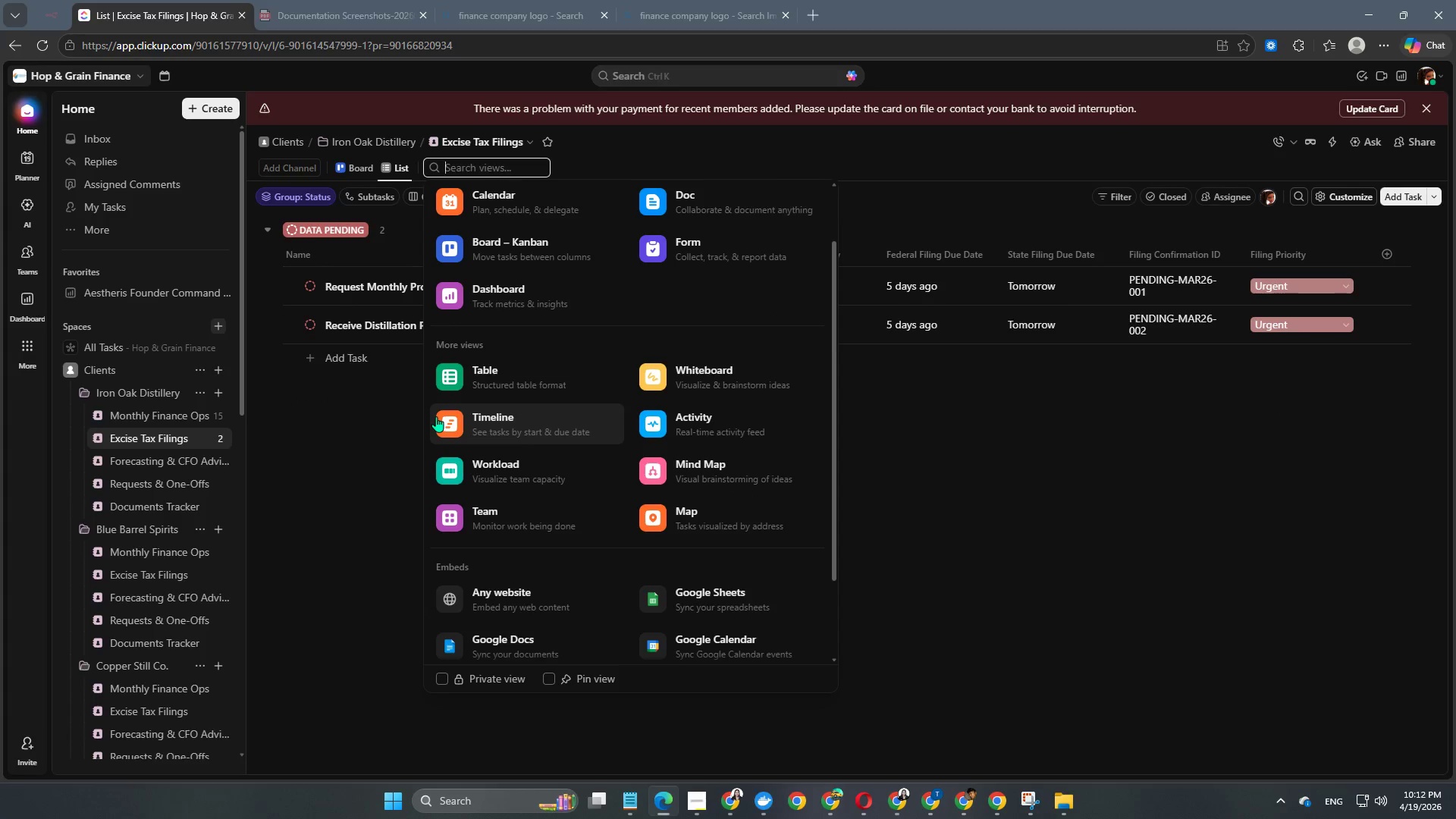 
left_click([508, 425])
 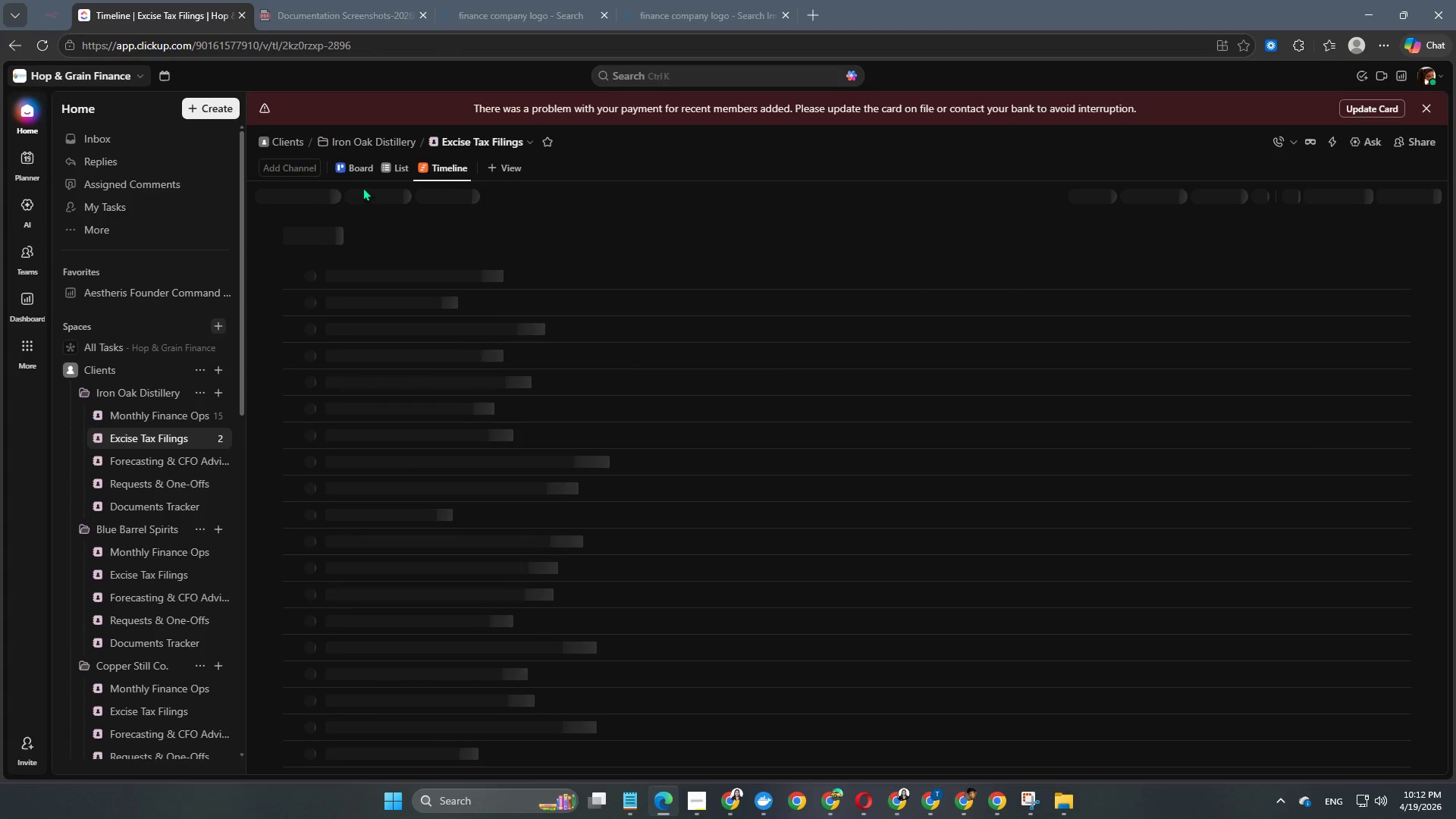 
left_click([387, 171])
 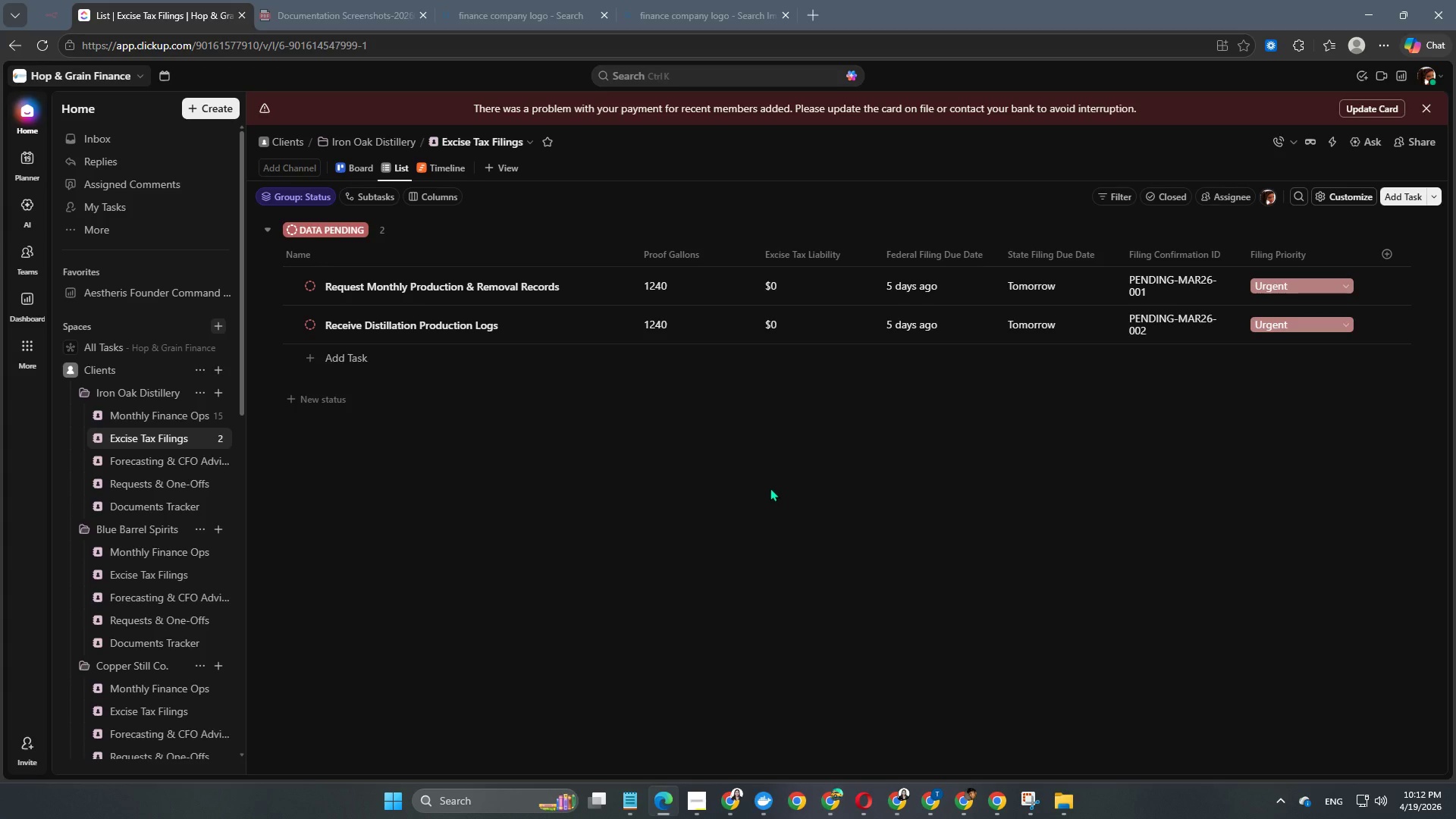 
scroll: coordinate [770, 488], scroll_direction: down, amount: 1.0
 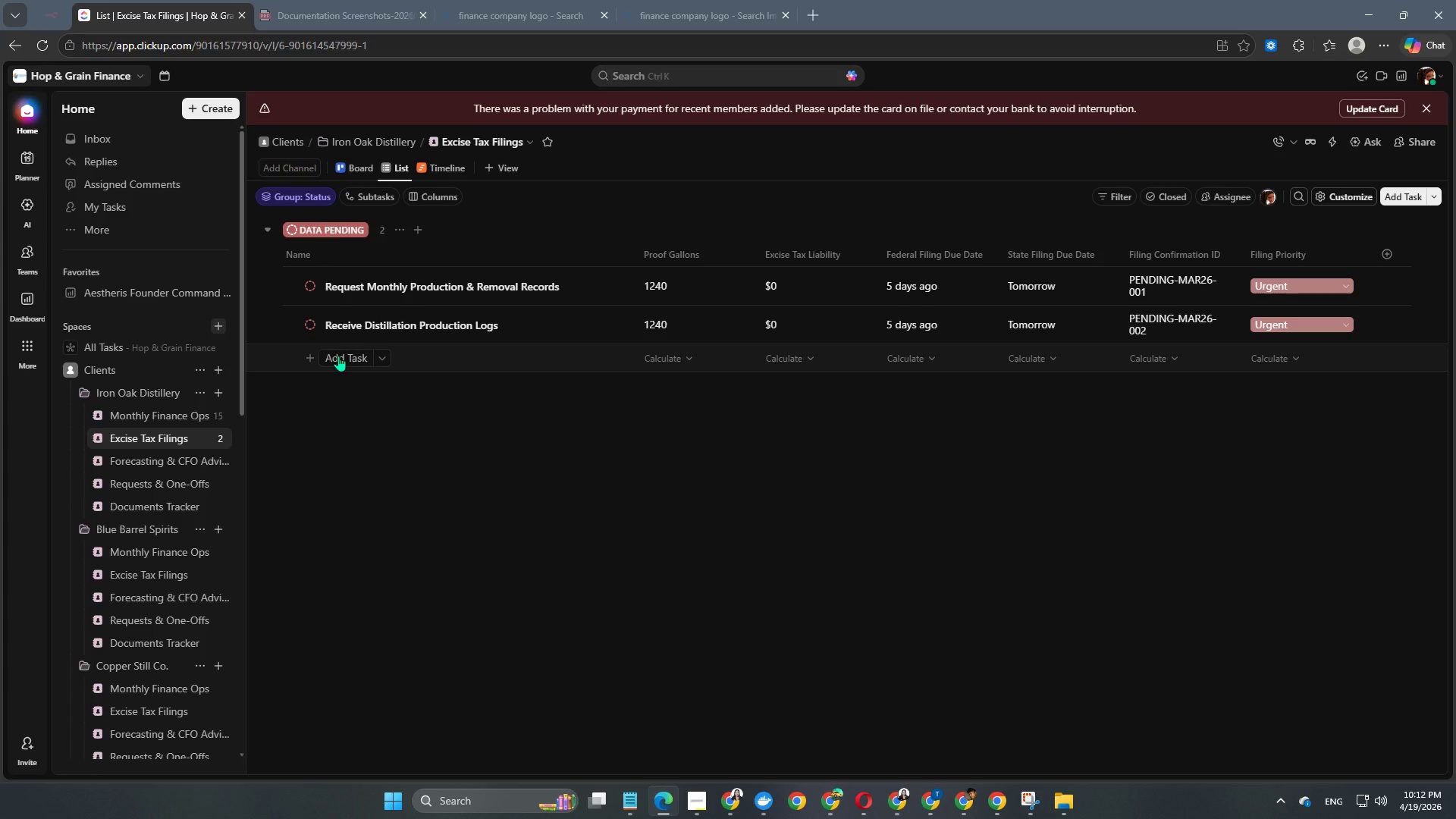 
left_click([338, 356])
 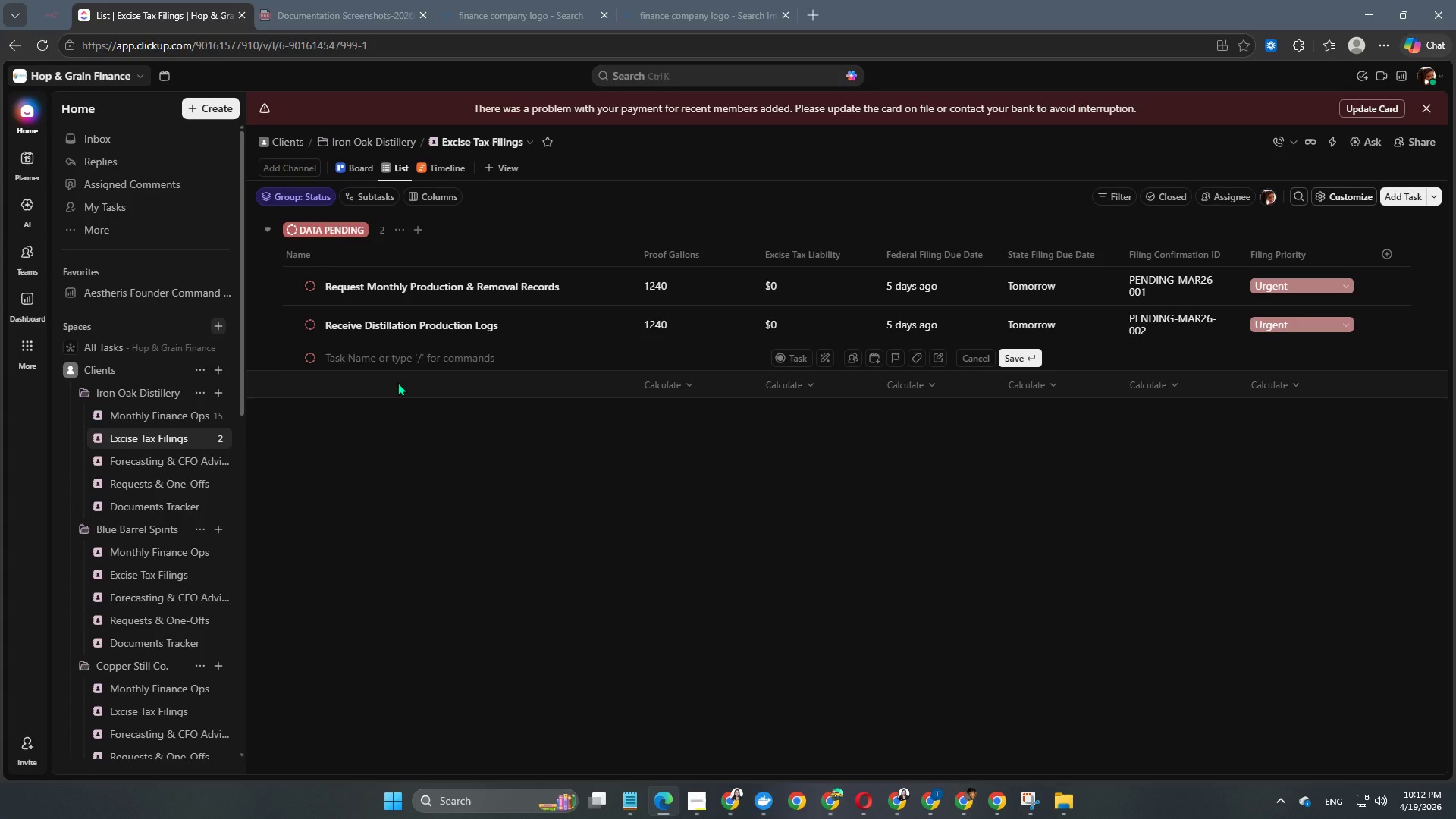 
type(r)
key(Backspace)
type(Receive Taxable Removal Summary)
 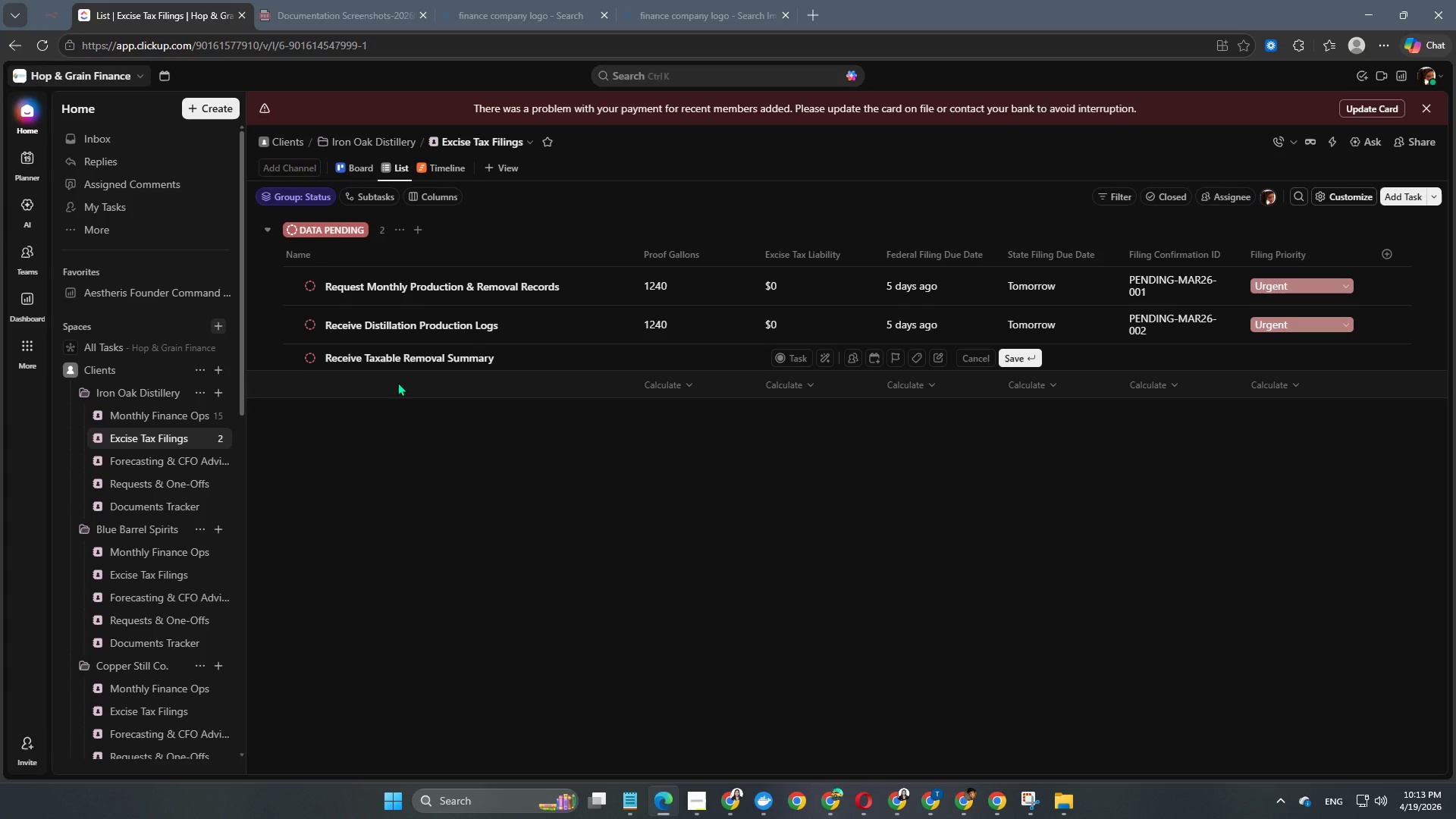 
key(Enter)
 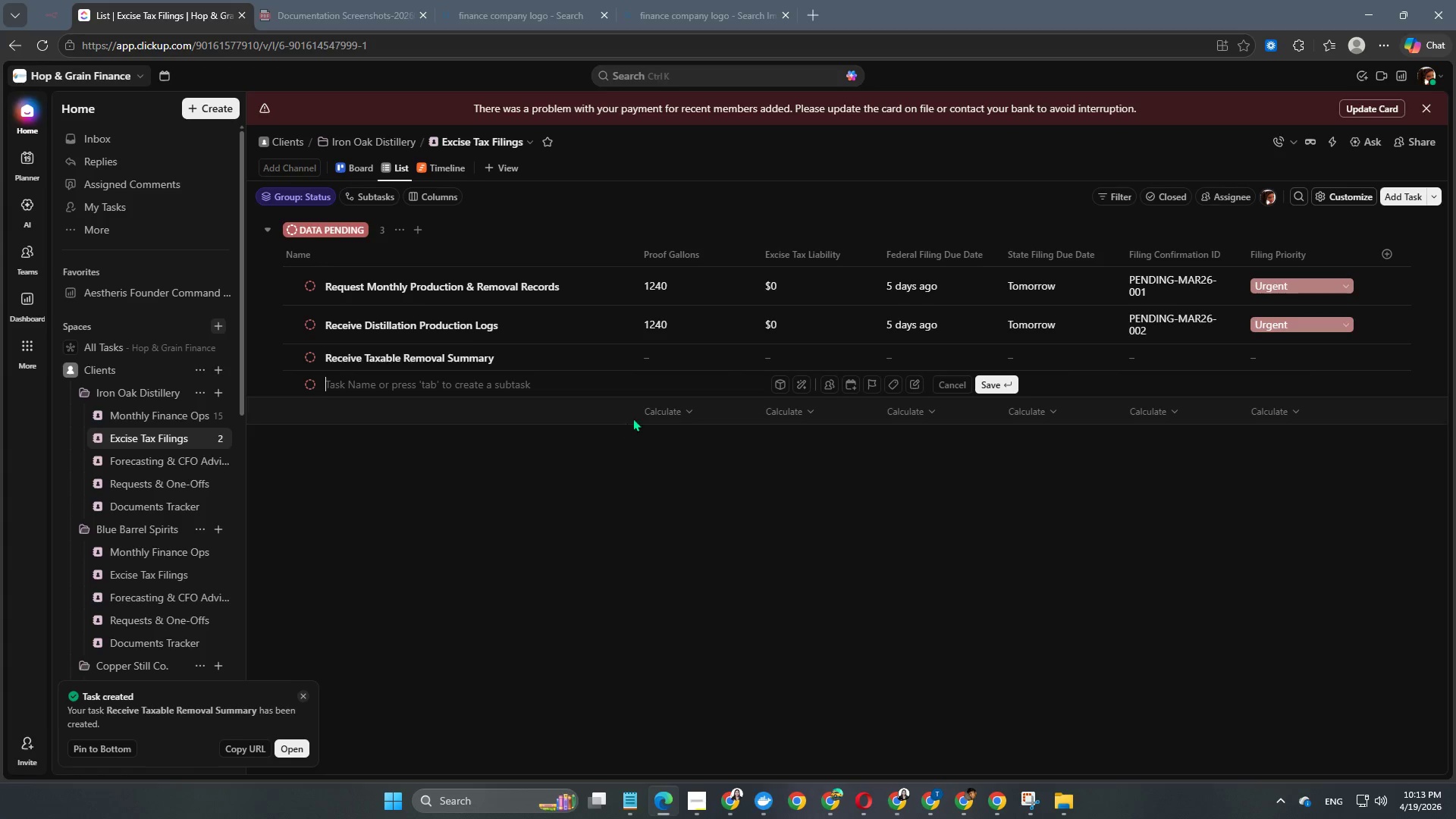 
left_click([654, 366])
 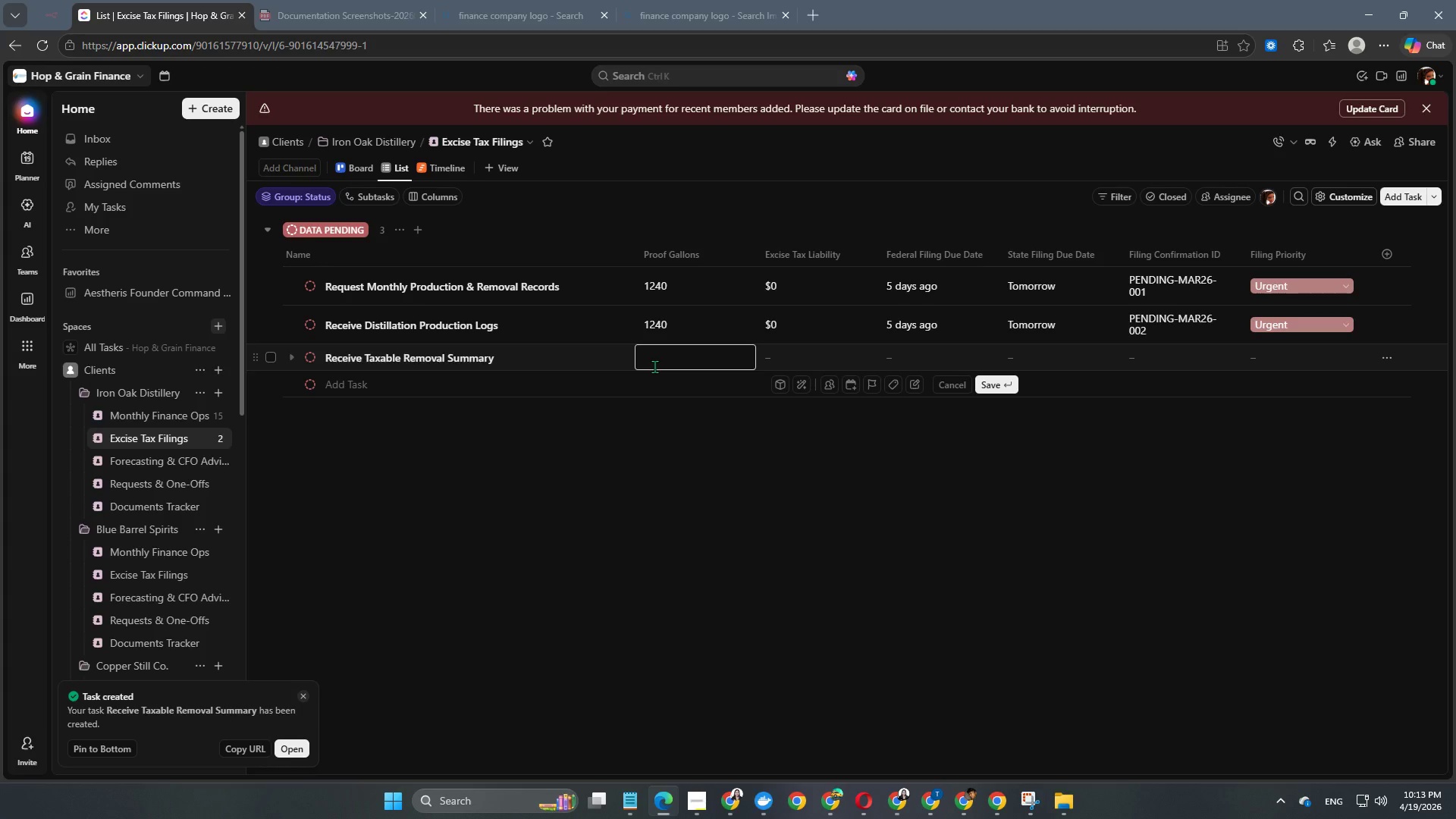 
key(Numpad1)
 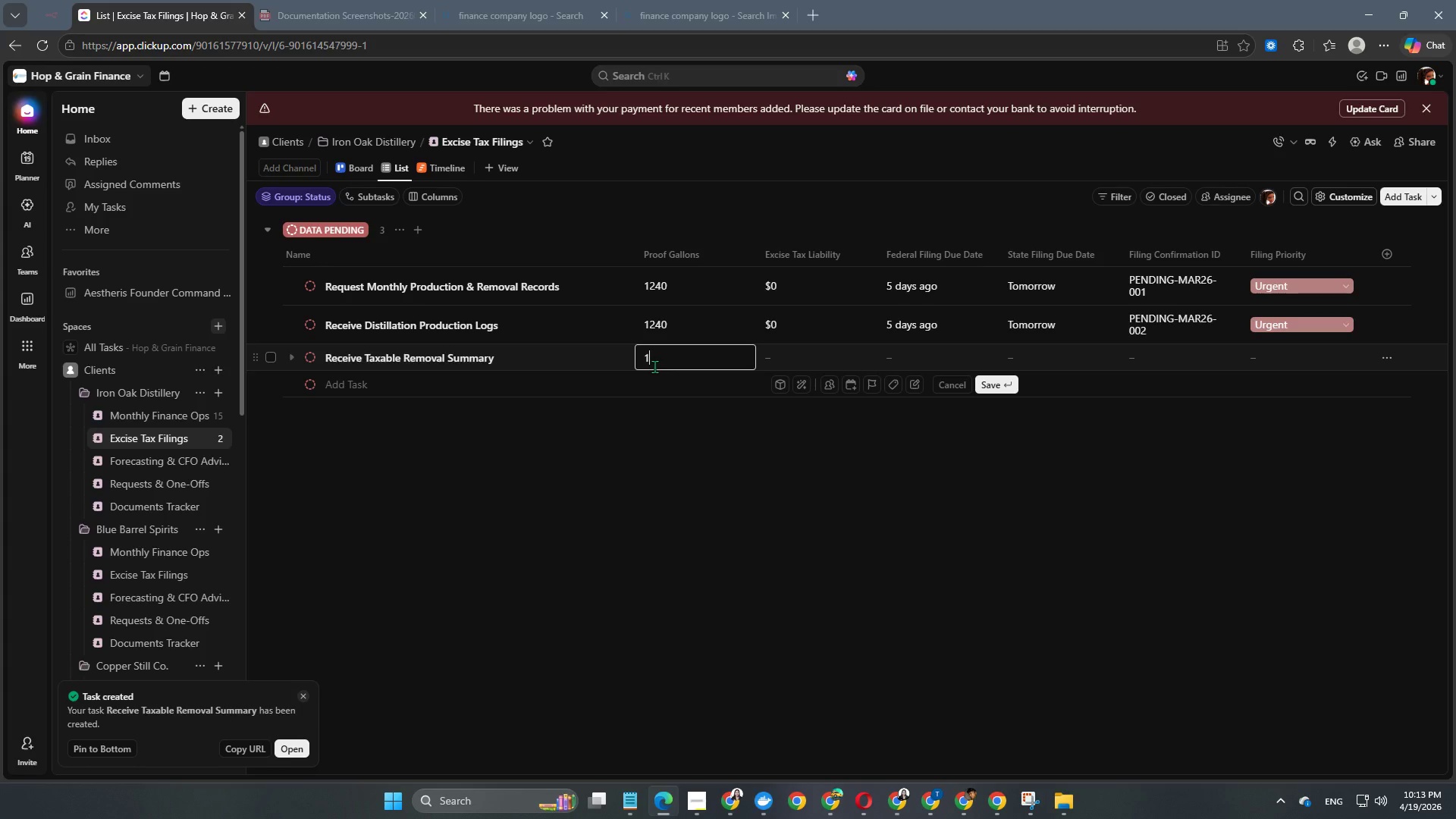 
key(Numpad1)
 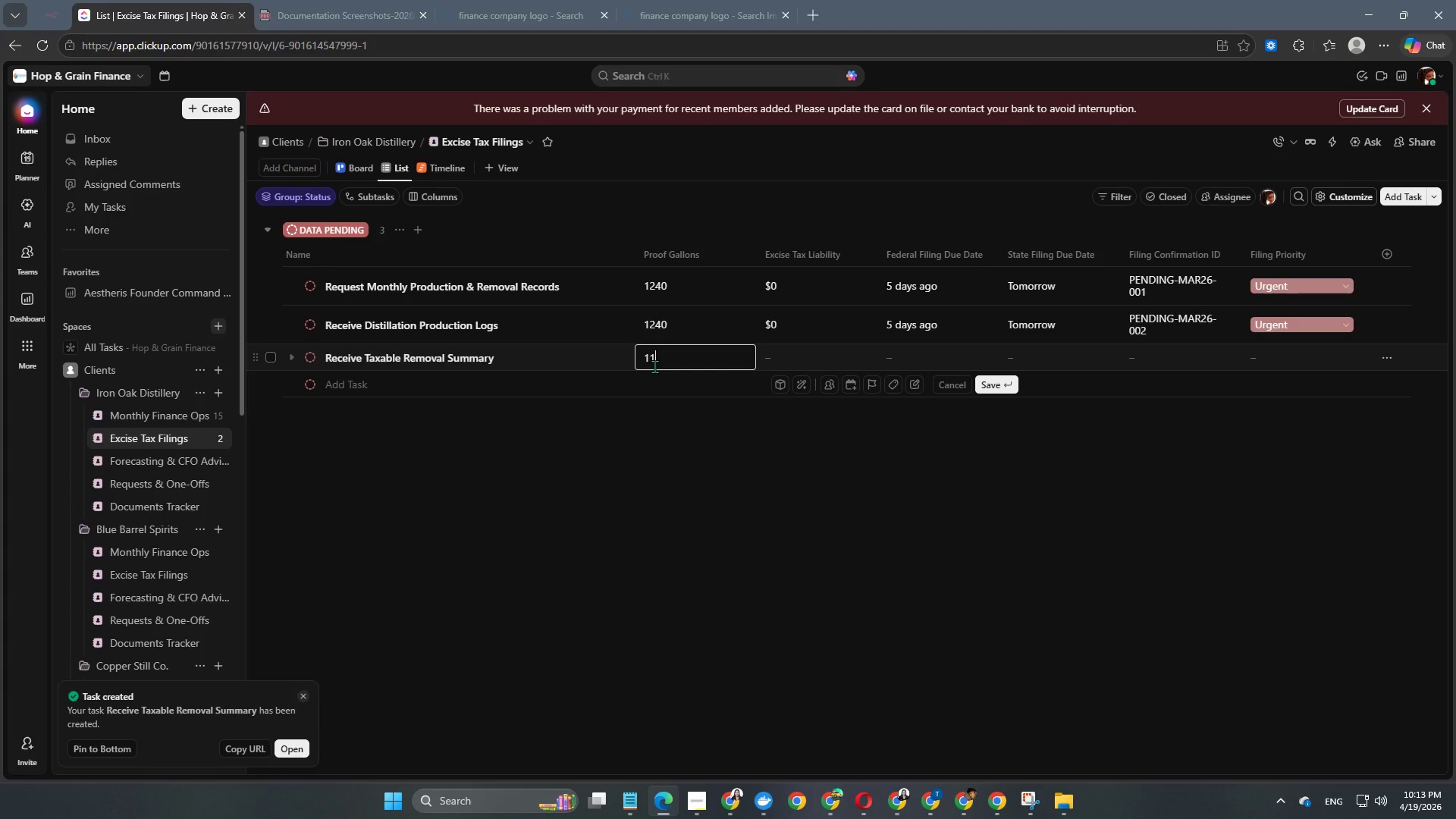 
key(Numpad8)
 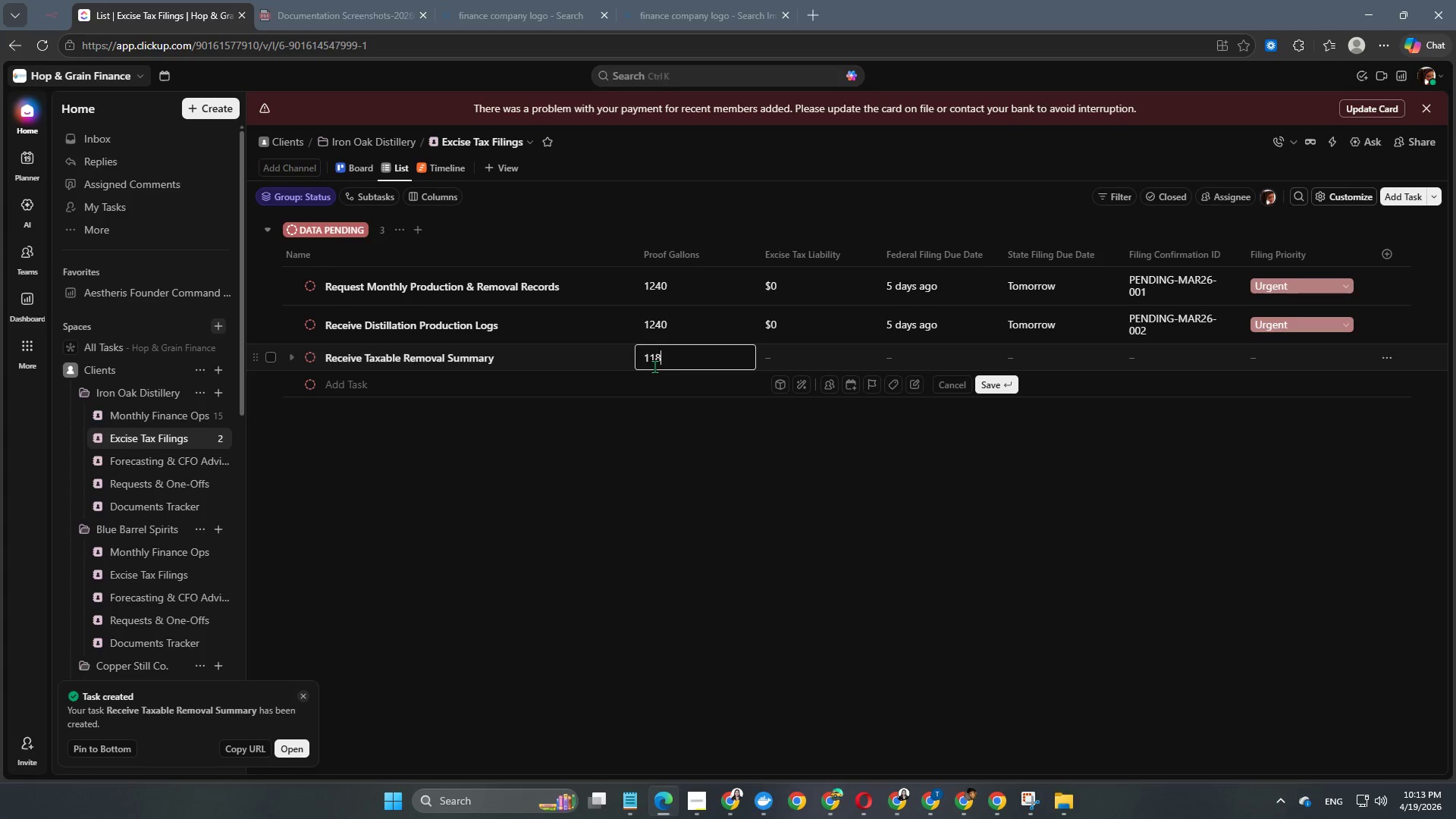 
key(Numpad5)
 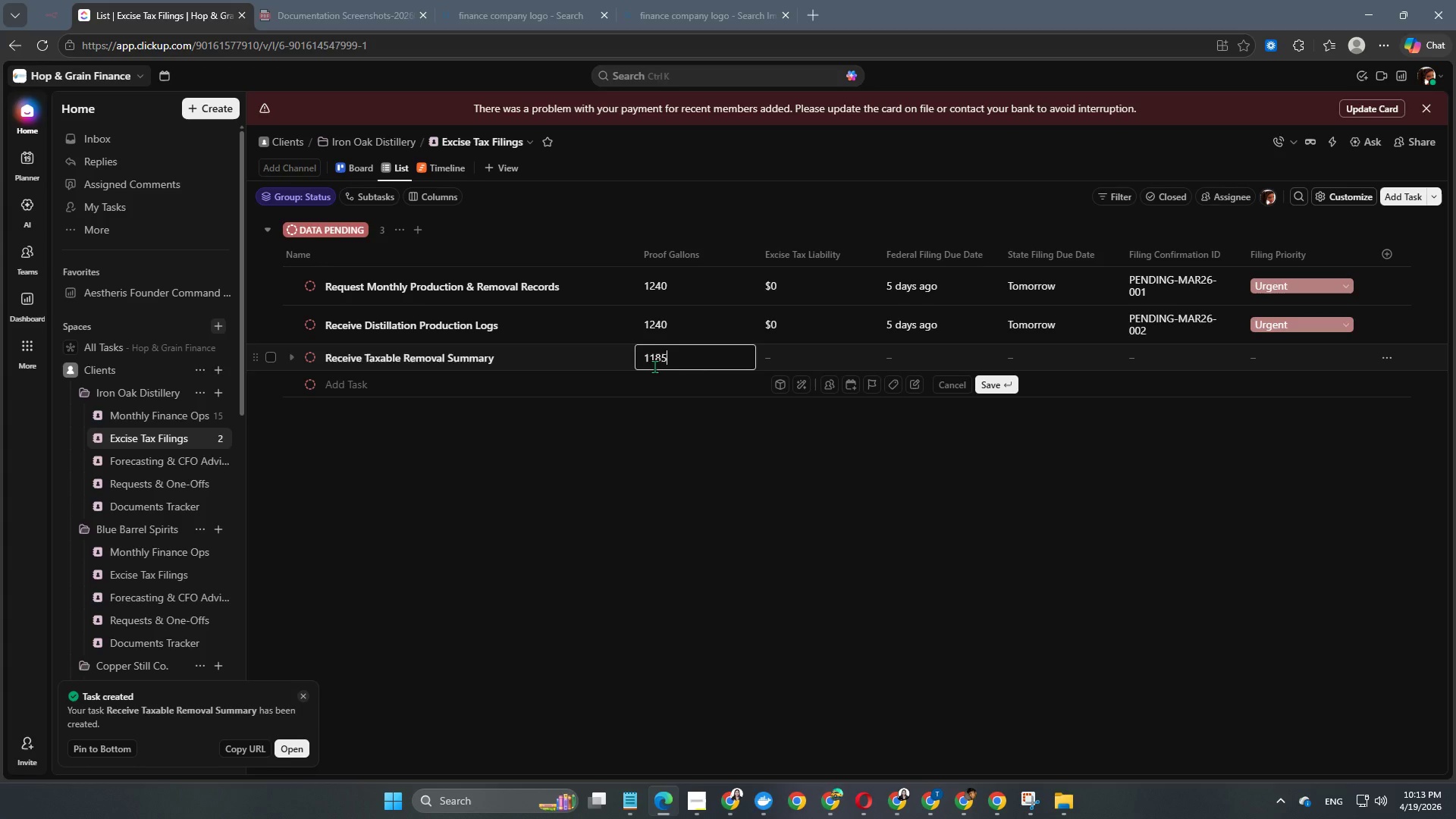 
key(NumpadEnter)
 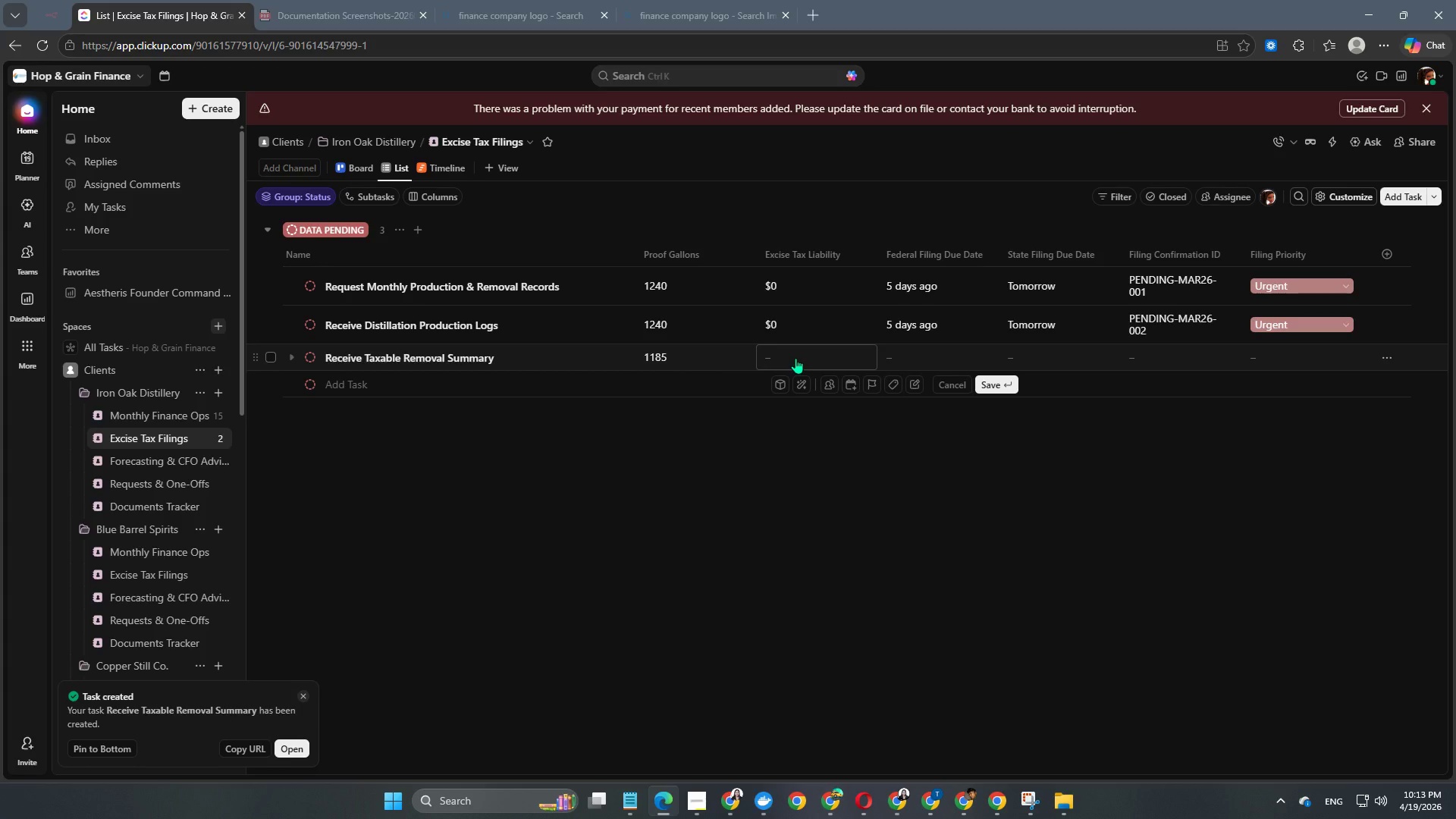 
left_click([795, 358])
 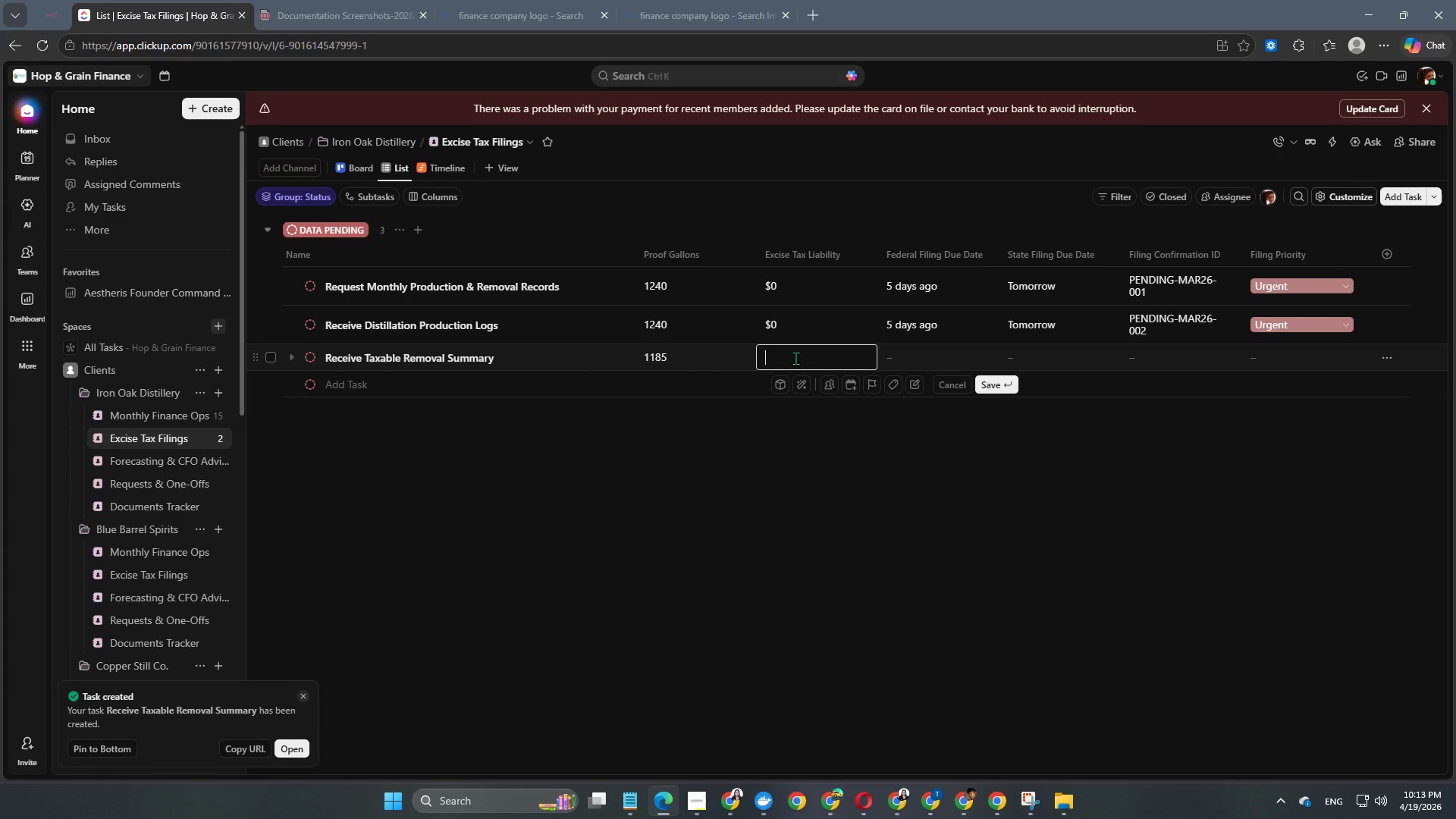 
key(Numpad0)
 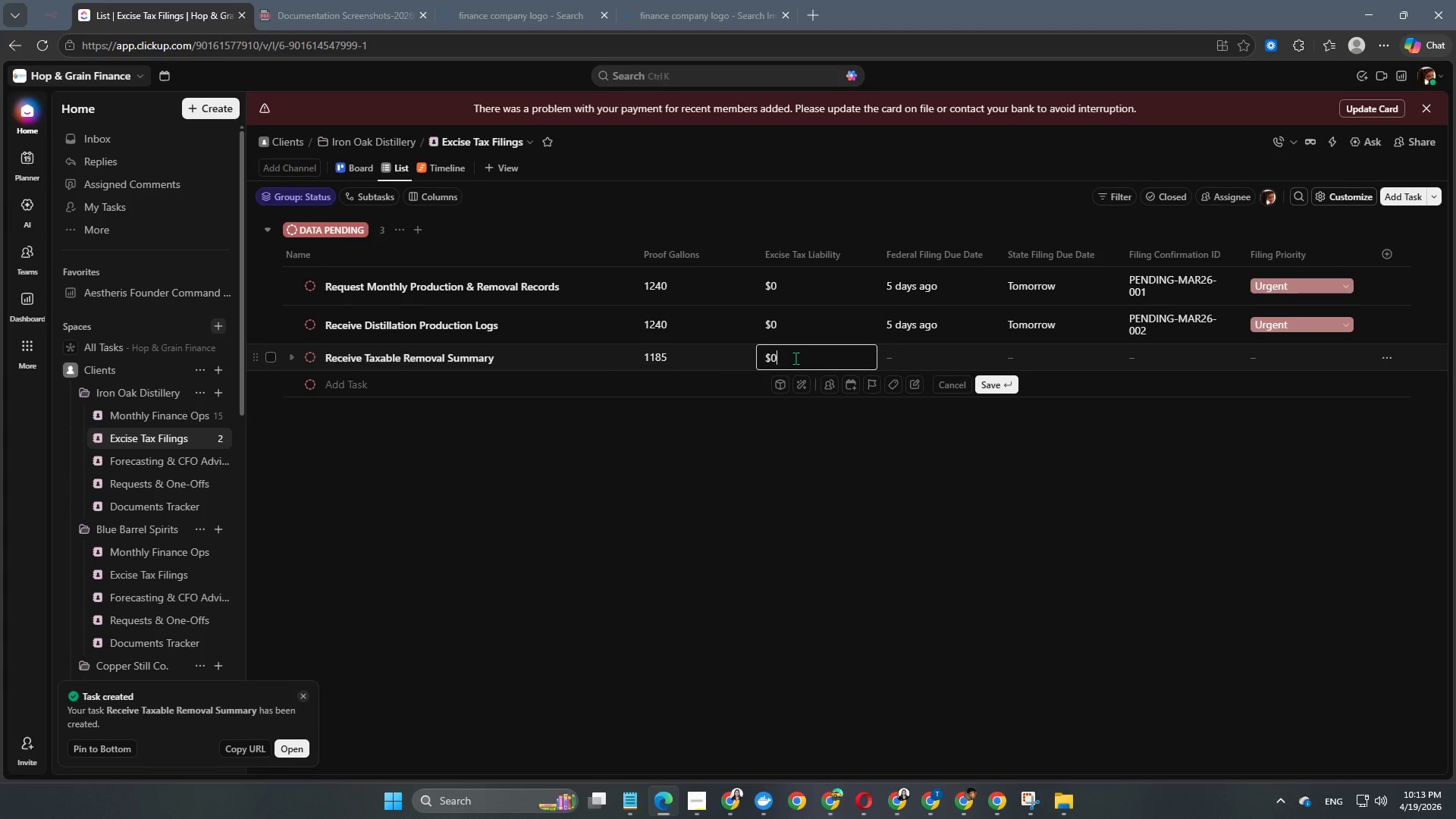 
key(NumpadEnter)
 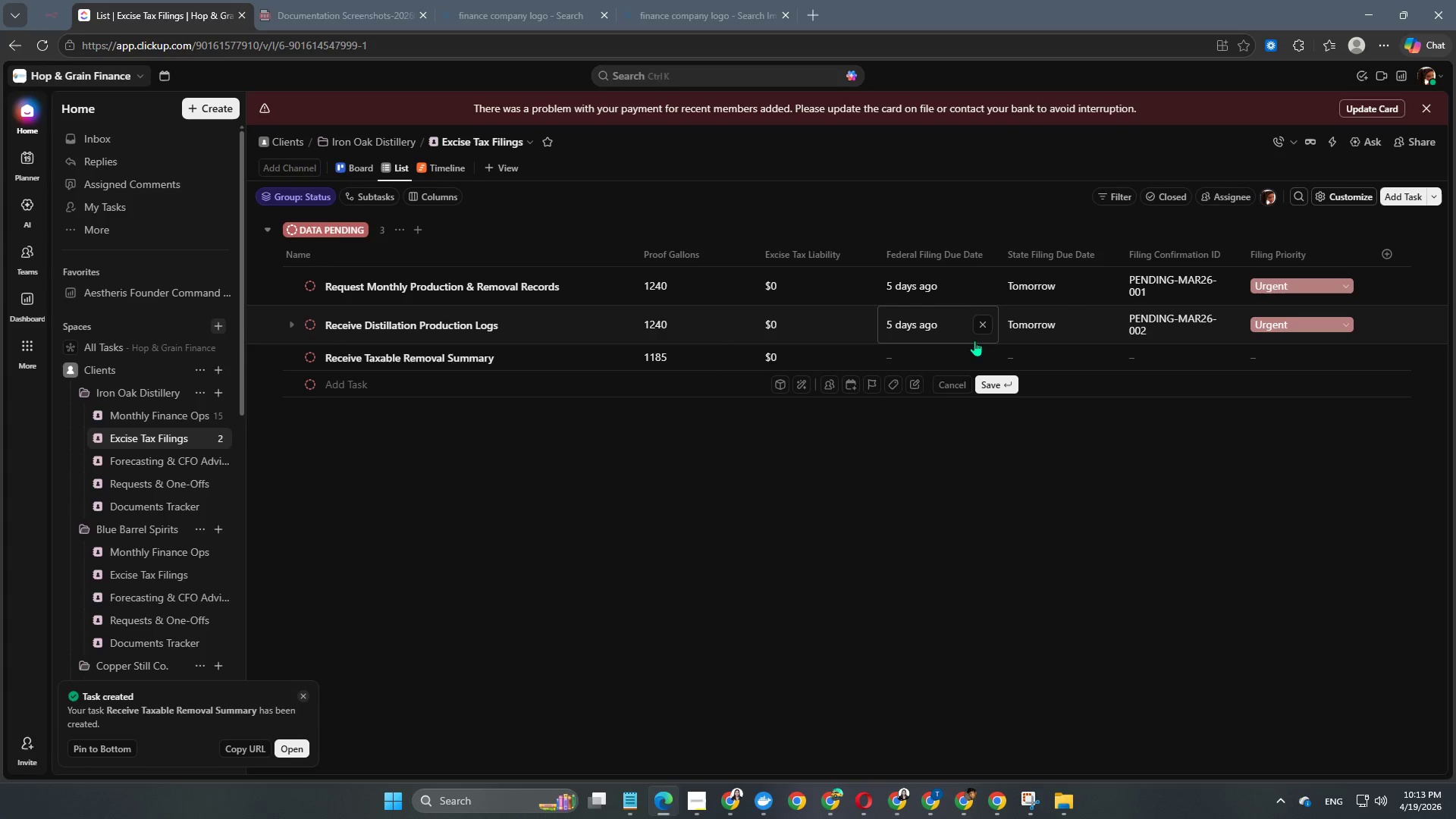 
left_click([940, 349])
 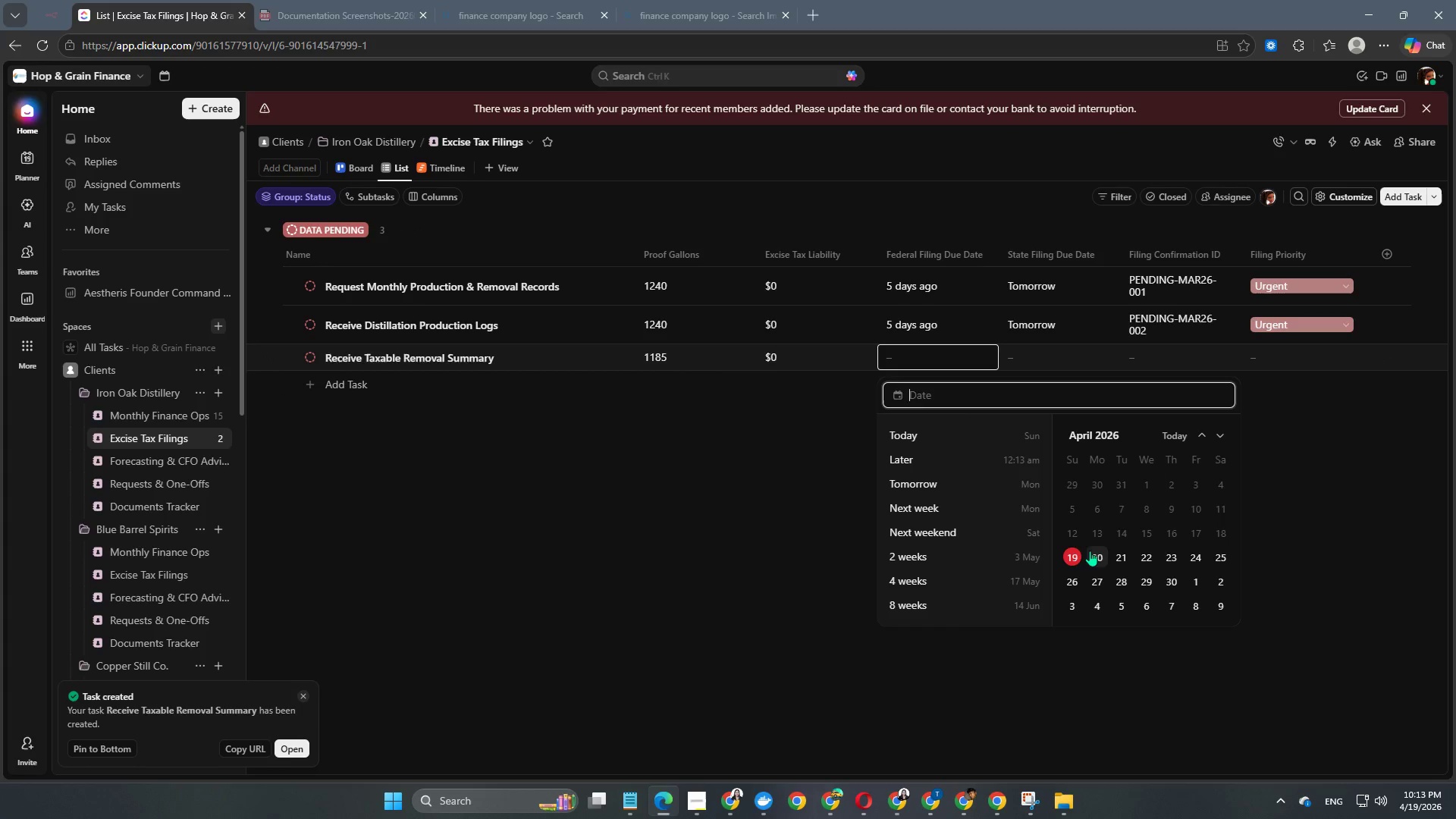 
left_click([1131, 537])
 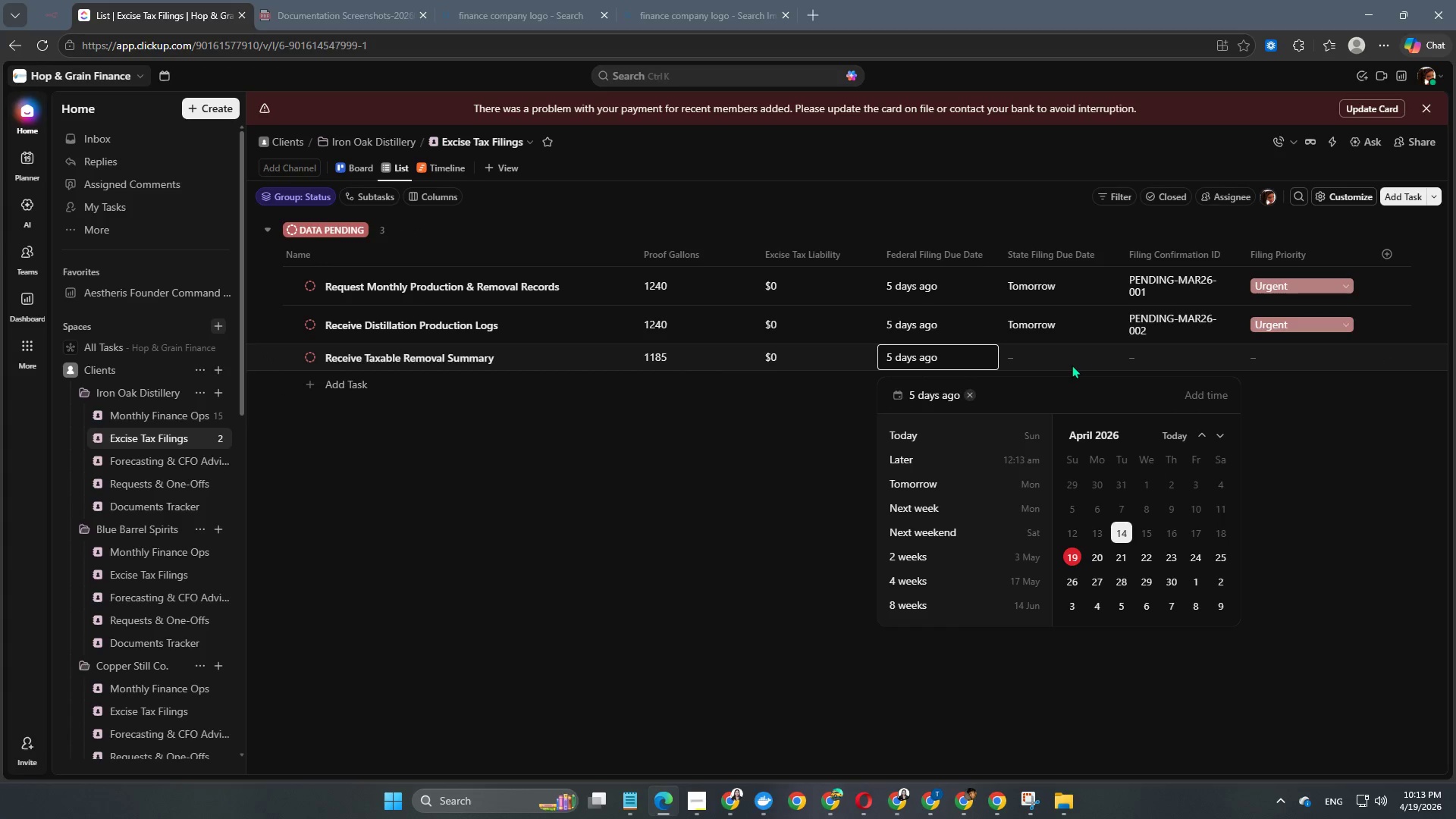 
double_click([1061, 363])
 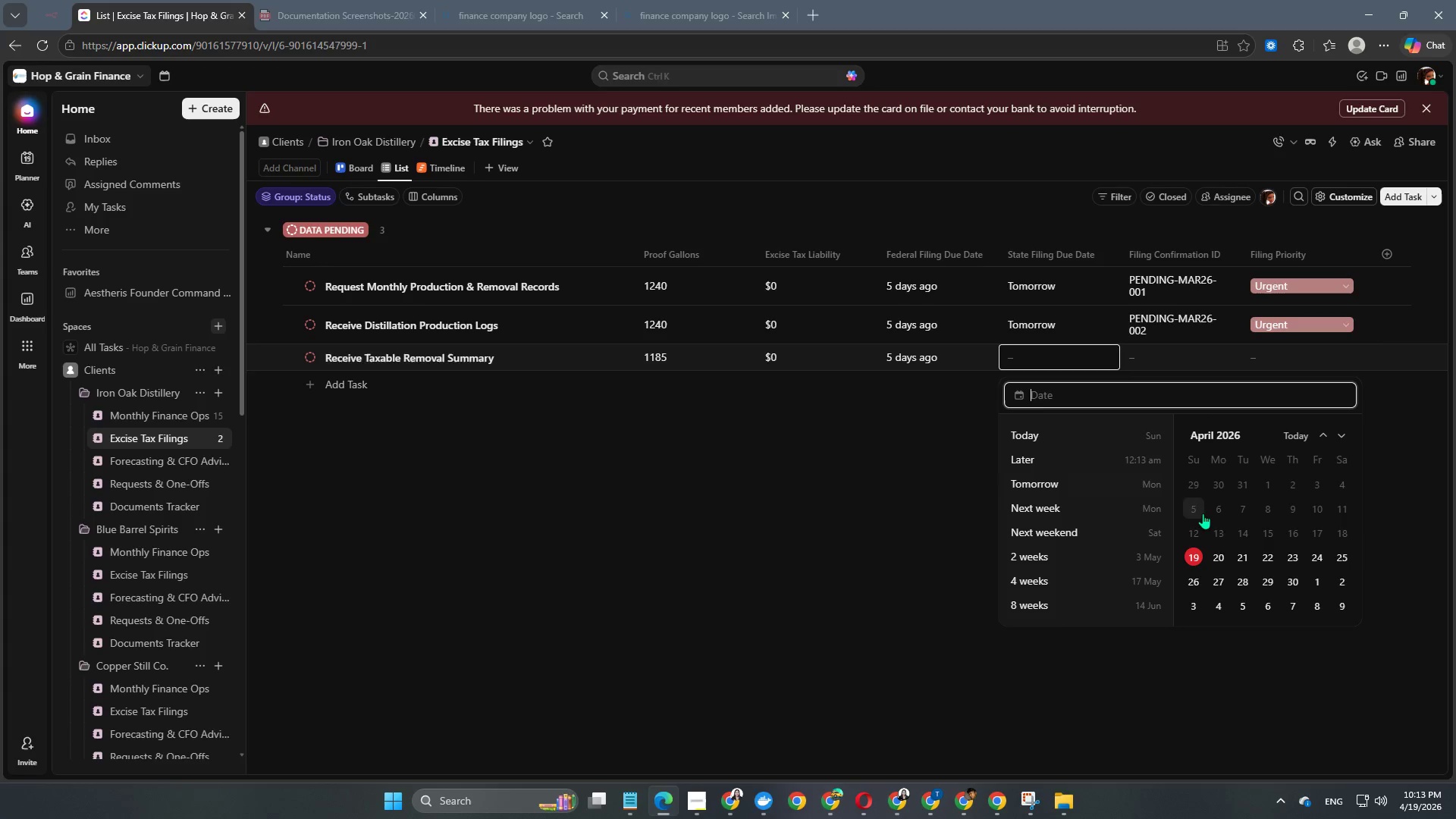 
left_click([1227, 556])
 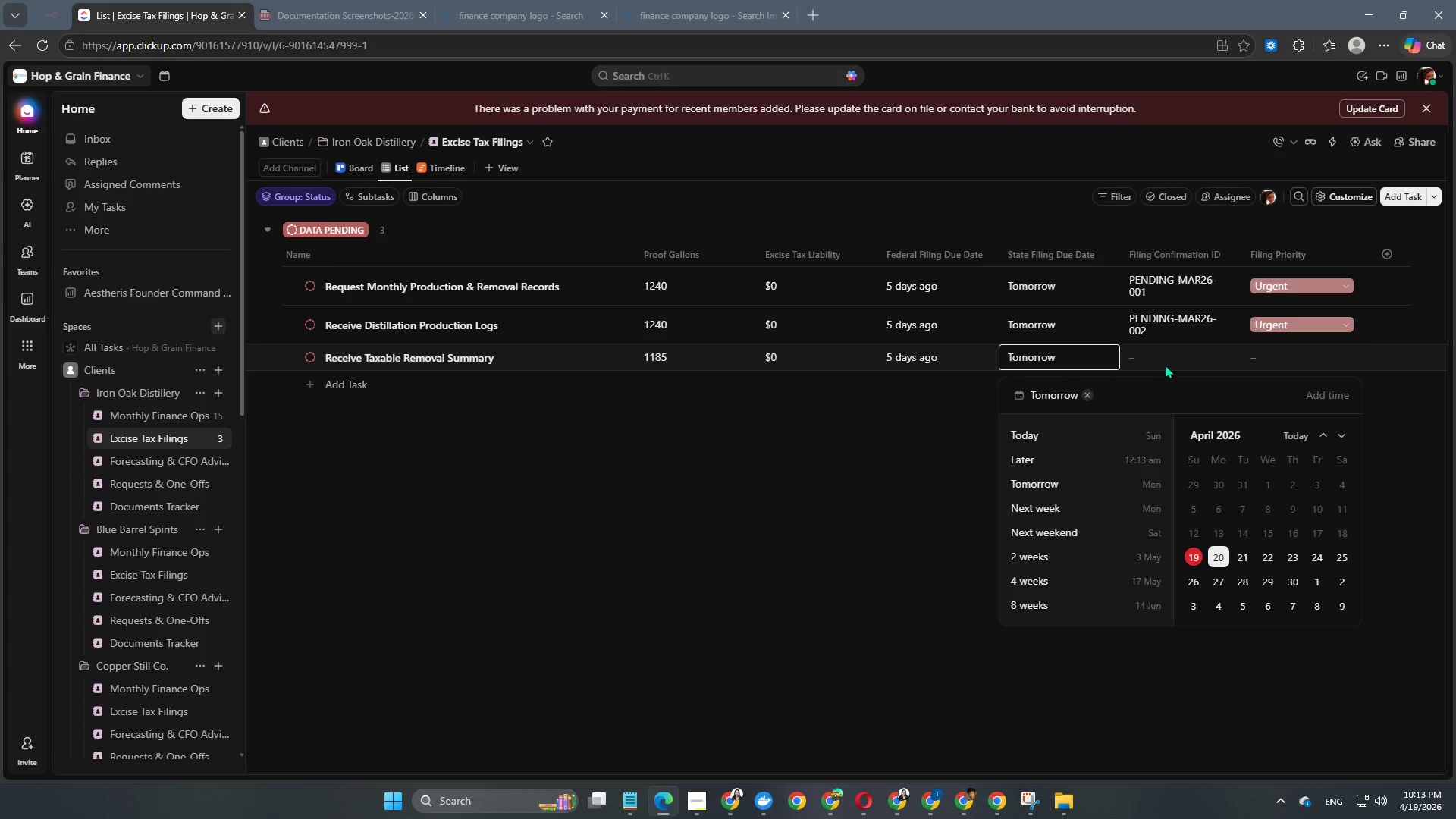 
double_click([1168, 361])
 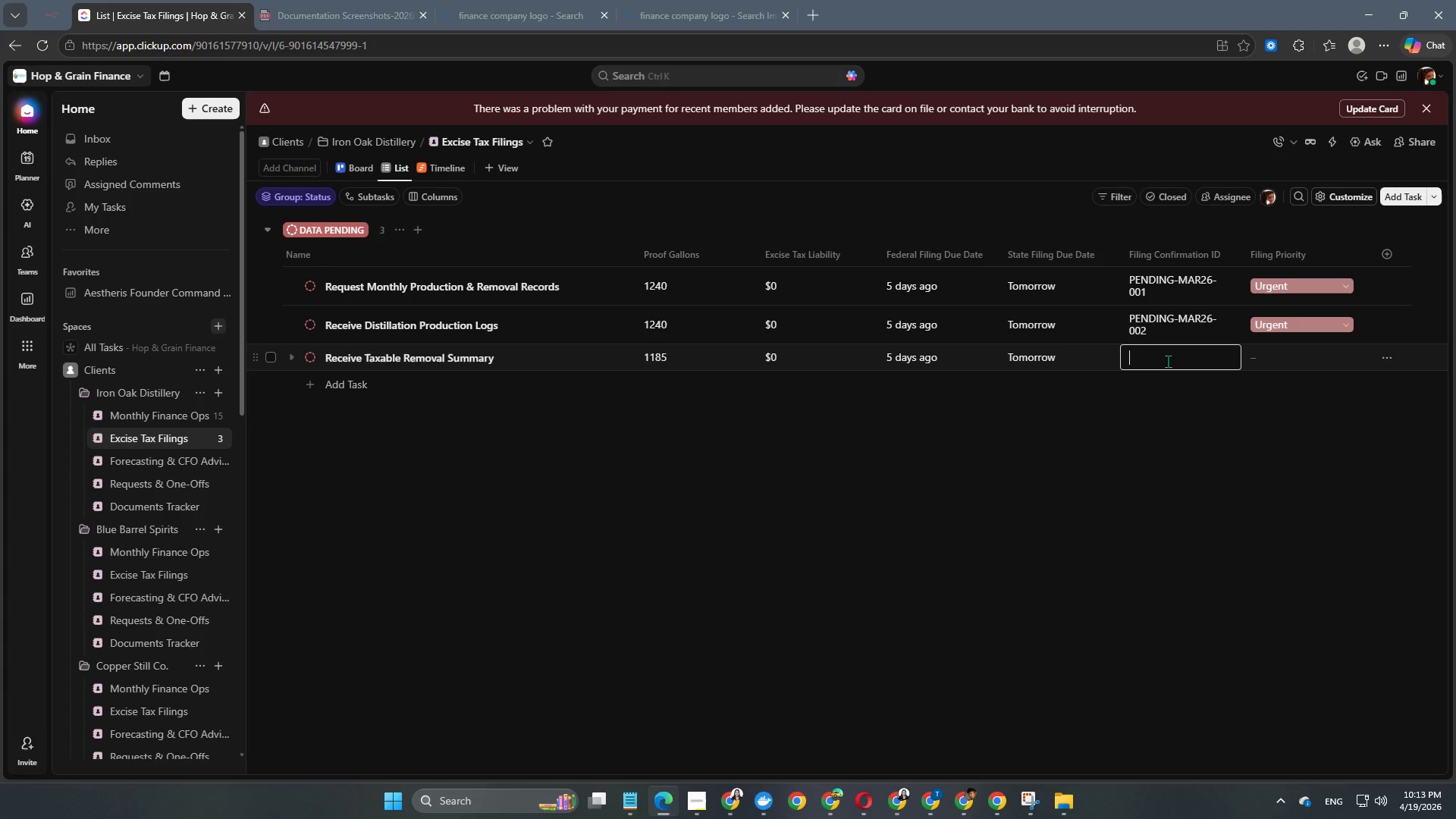 
type(PENDING-MAR26-003)
key(NumpadEnter)
 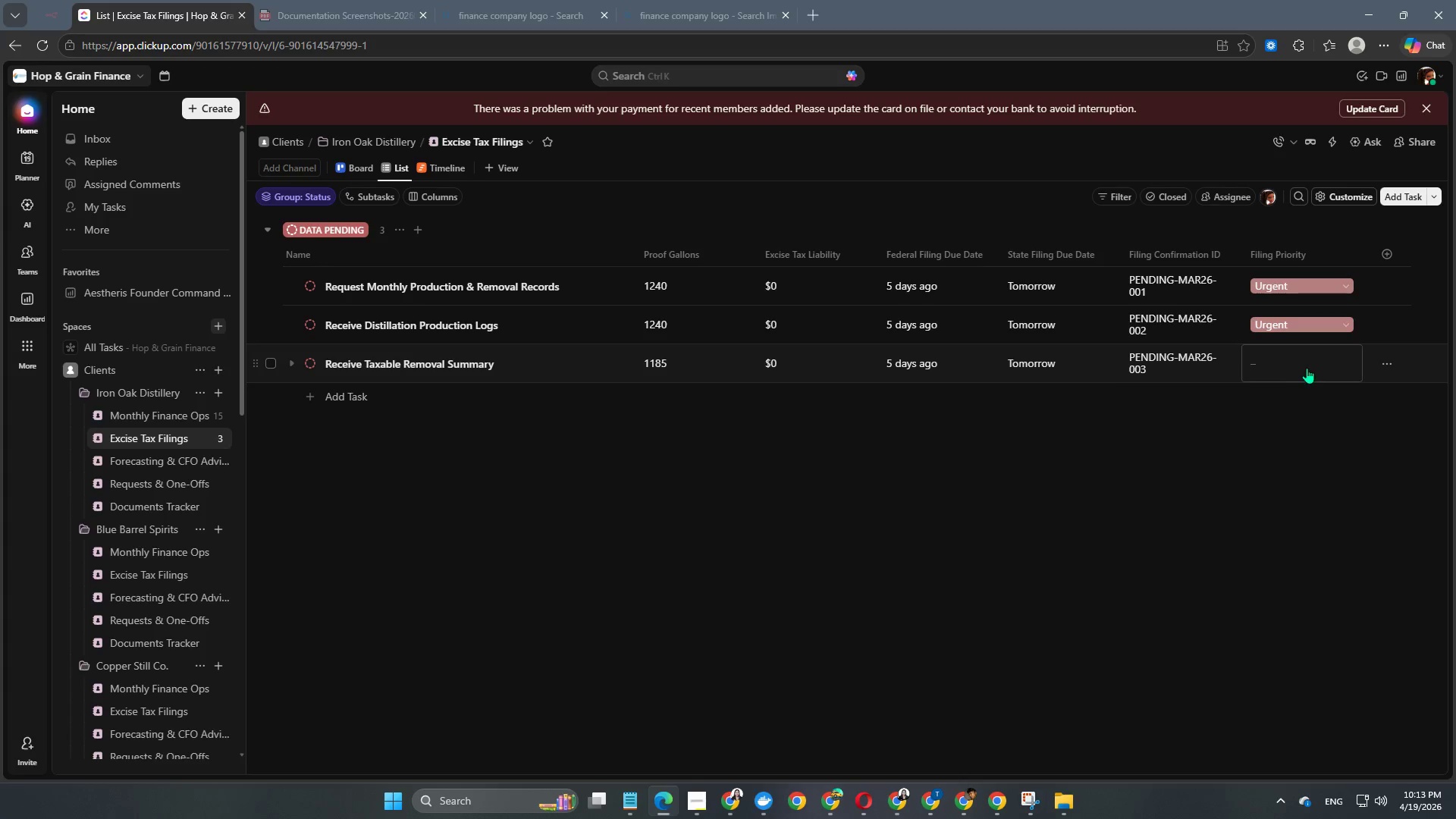 
left_click([1309, 356])
 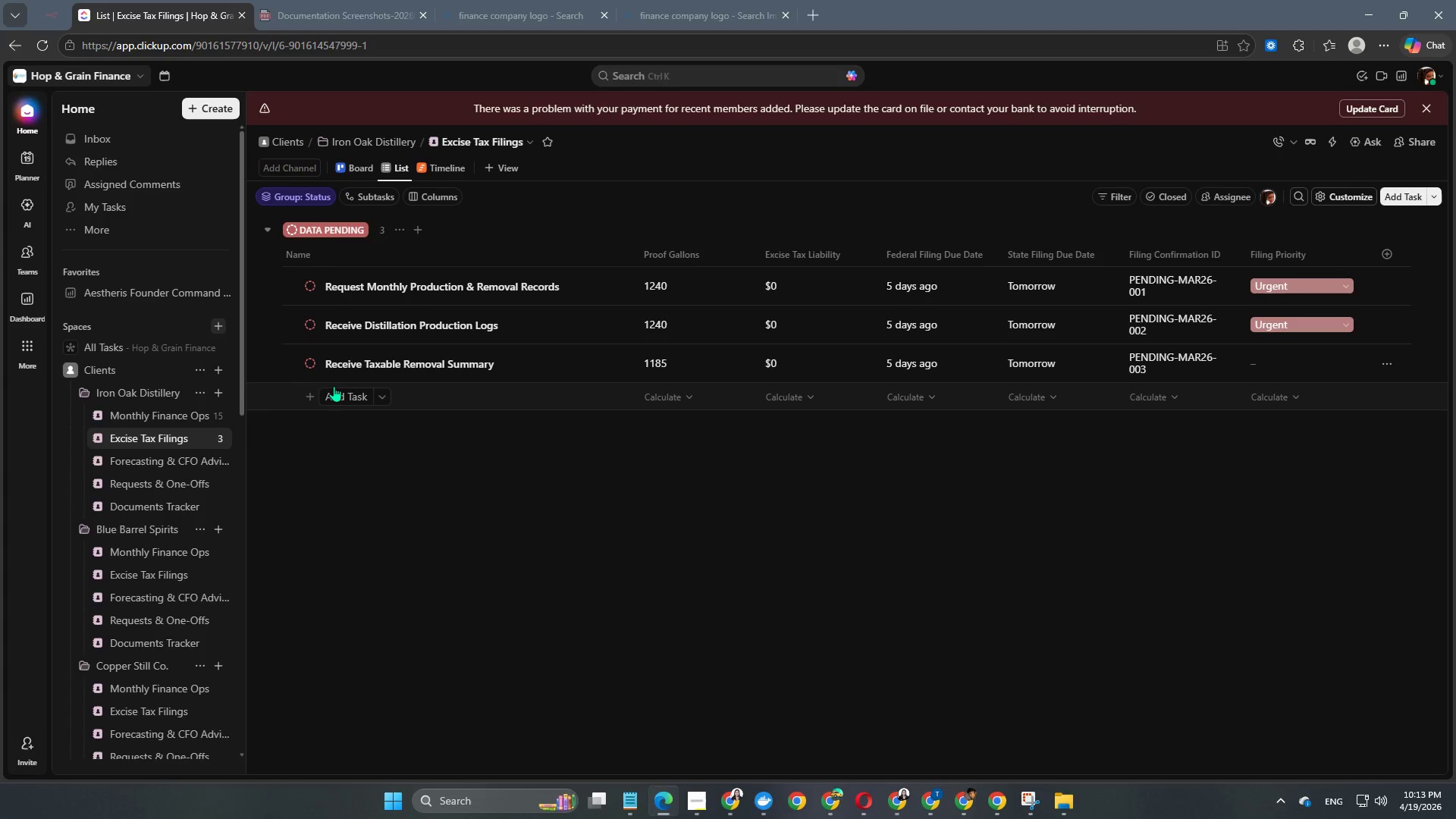 
left_click([308, 366])
 